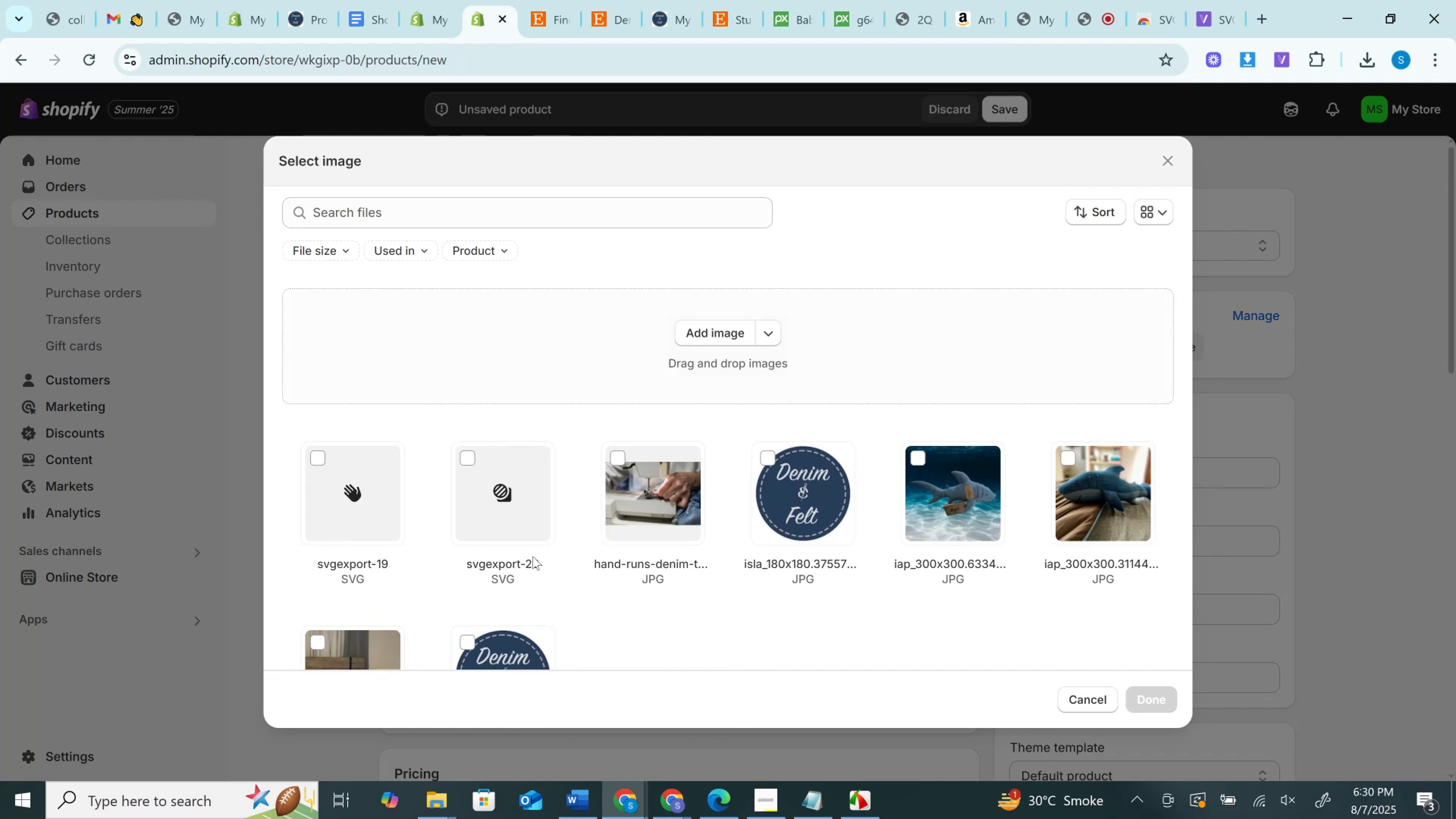 
left_click([477, 498])
 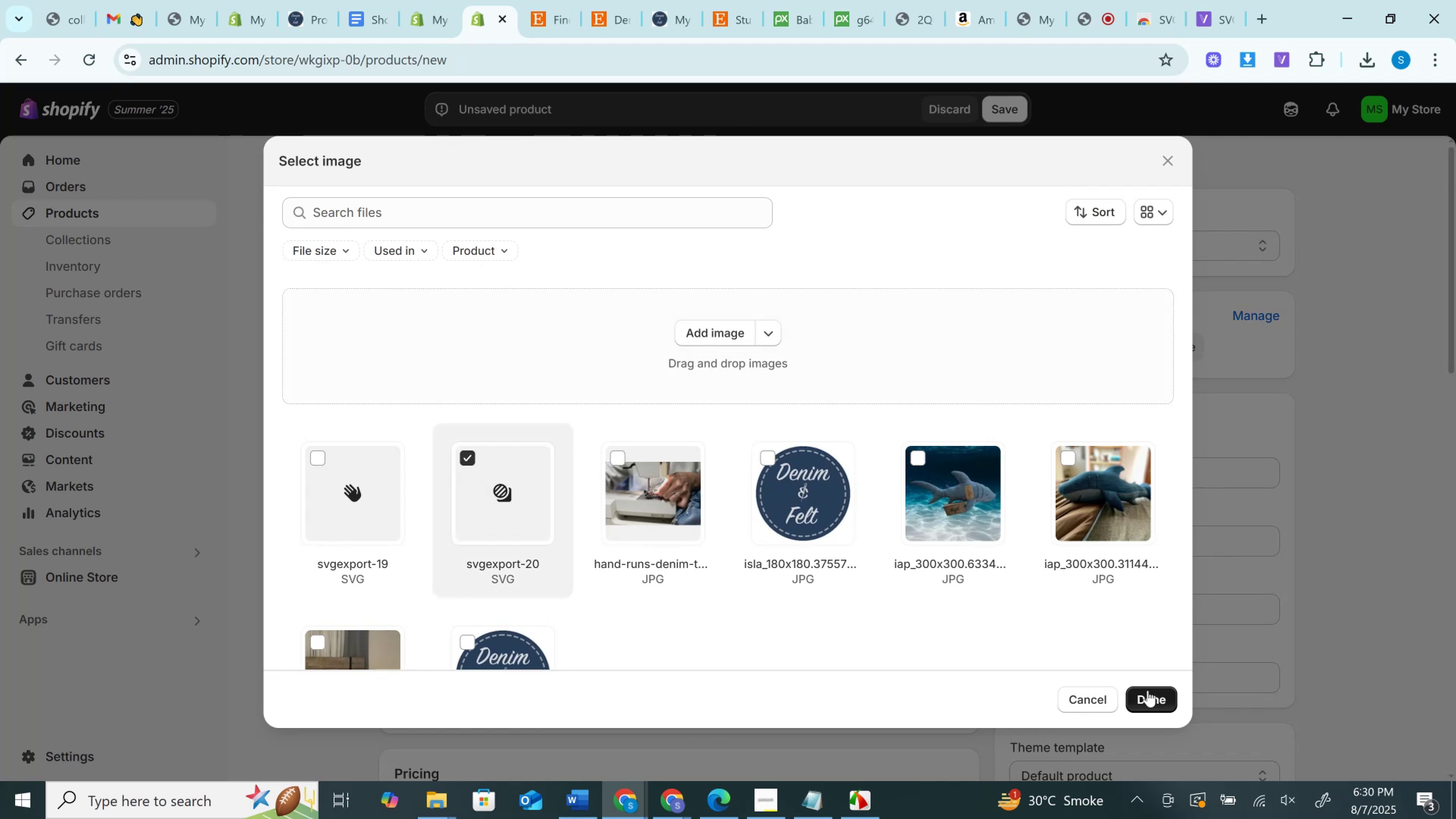 
left_click([1152, 706])
 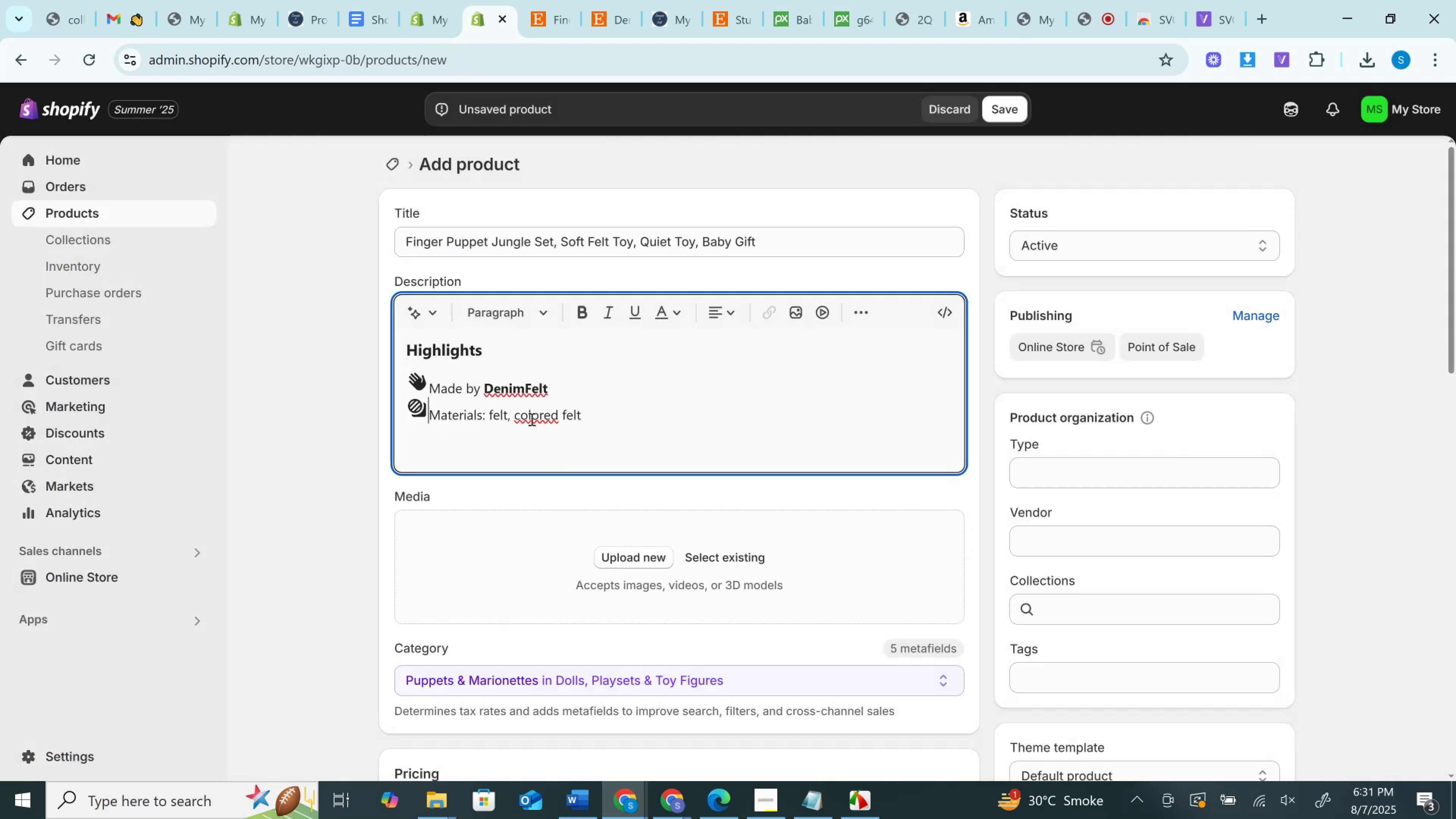 
left_click([626, 422])
 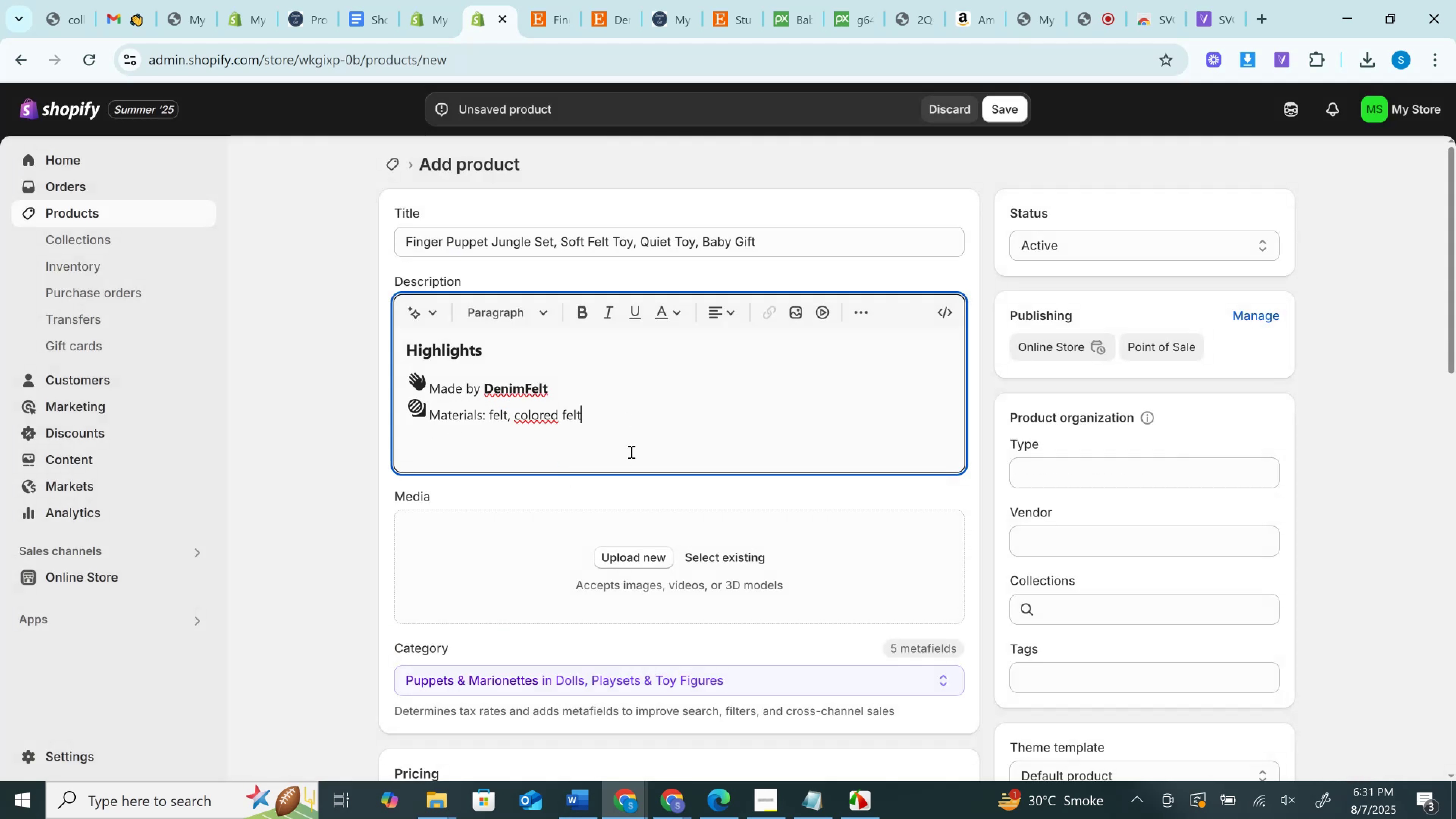 
key(Shift+Enter)
 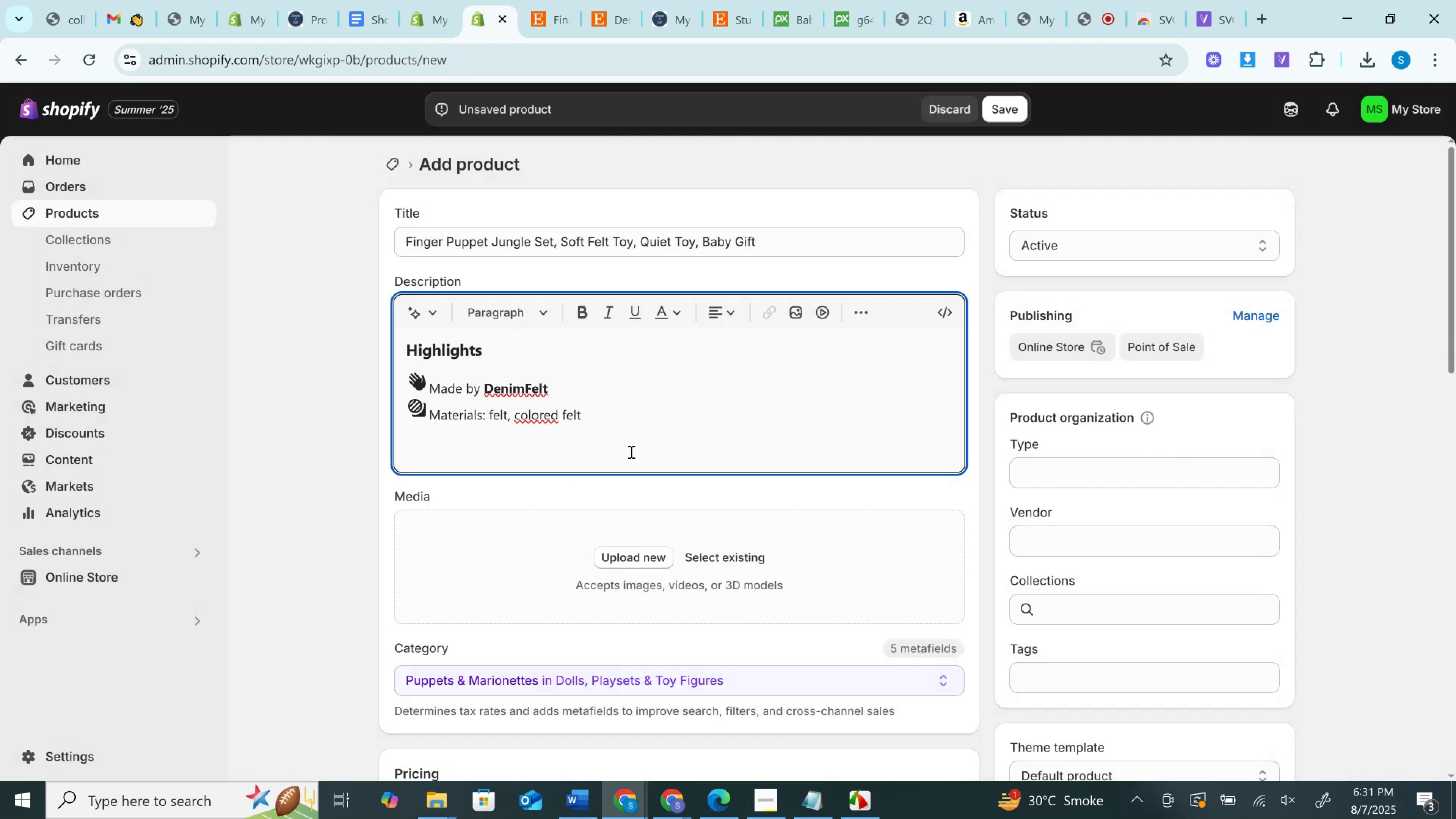 
key(Shift+Enter)
 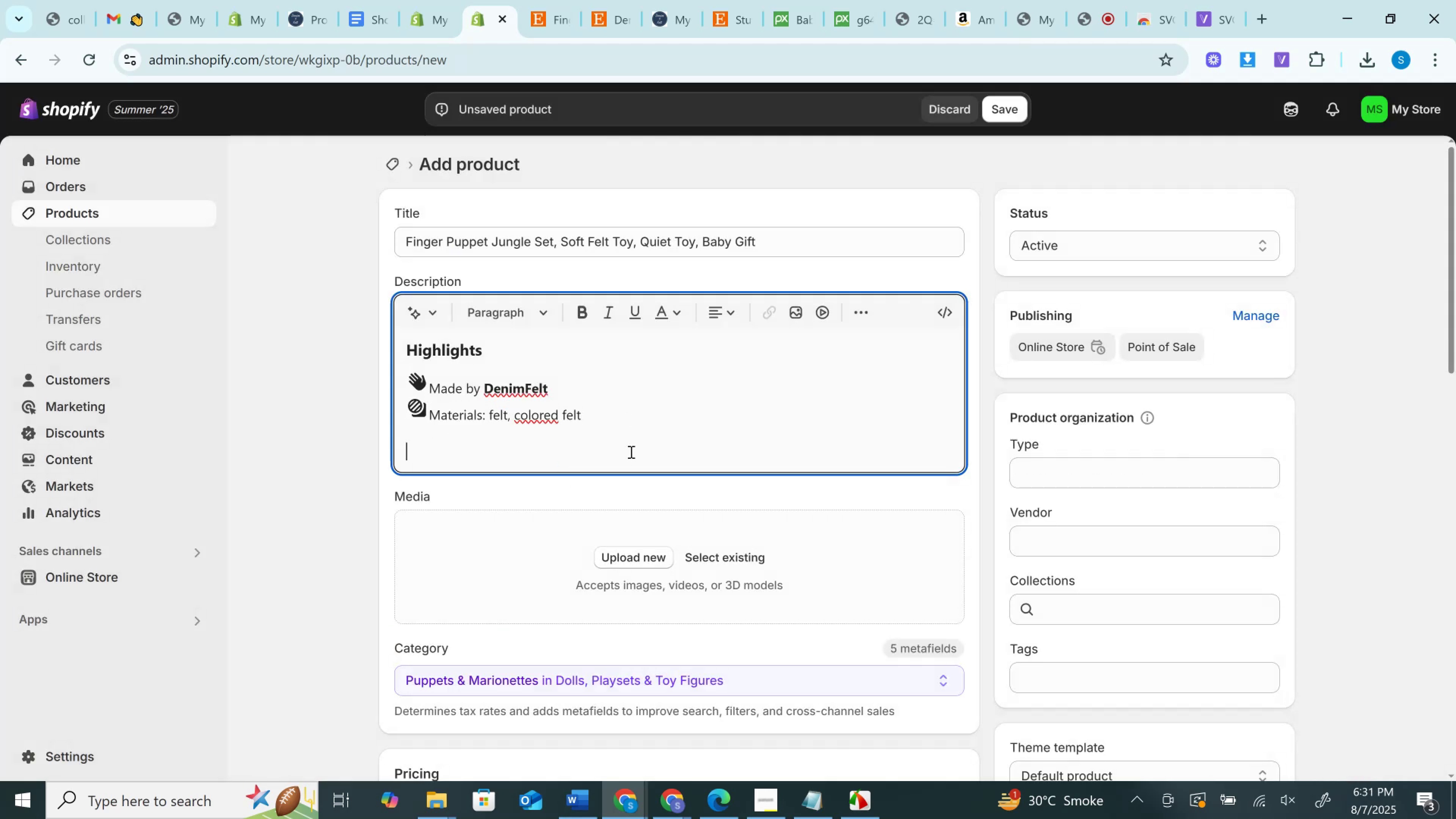 
key(Control+V)
 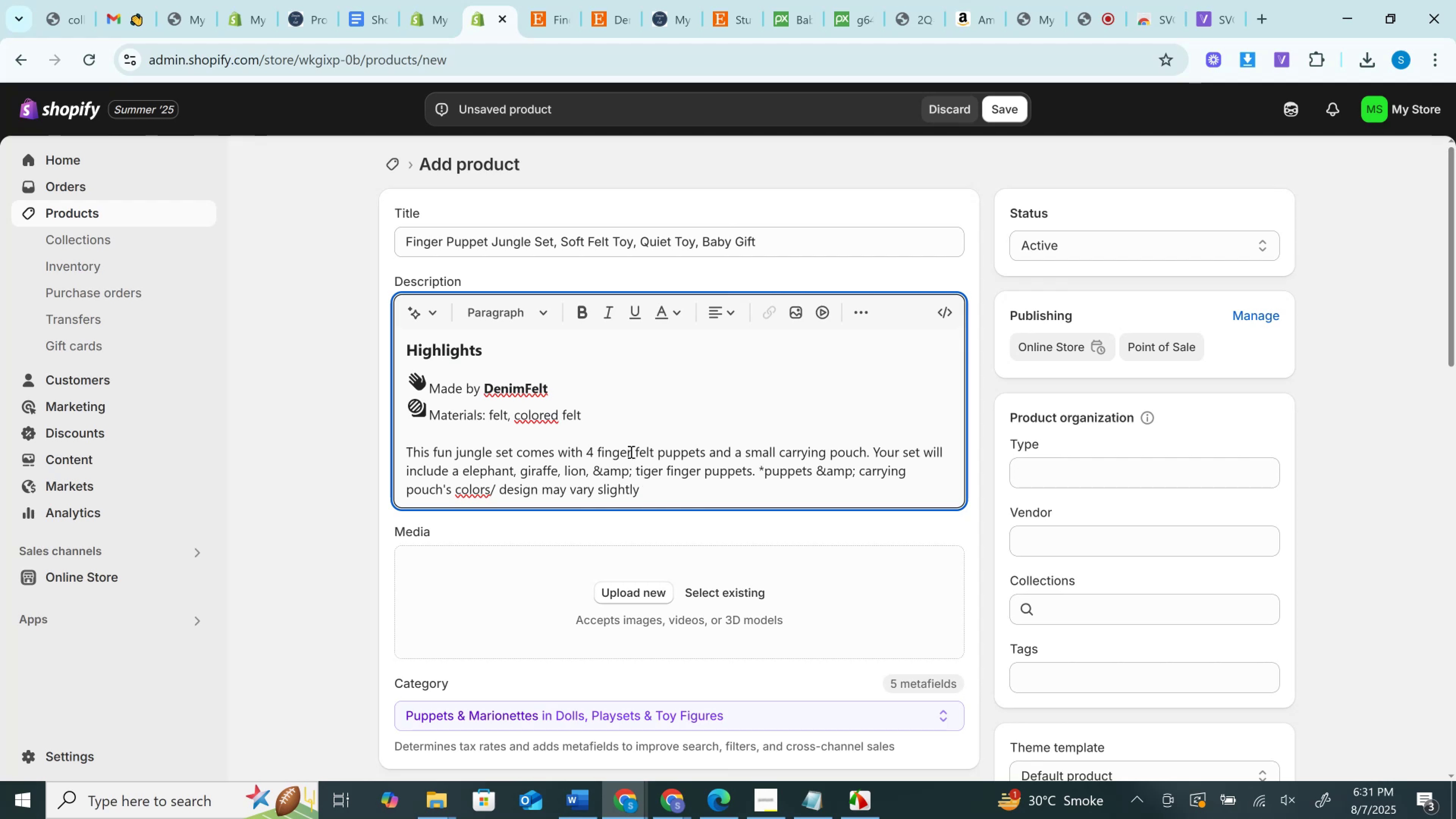 
wait(6.96)
 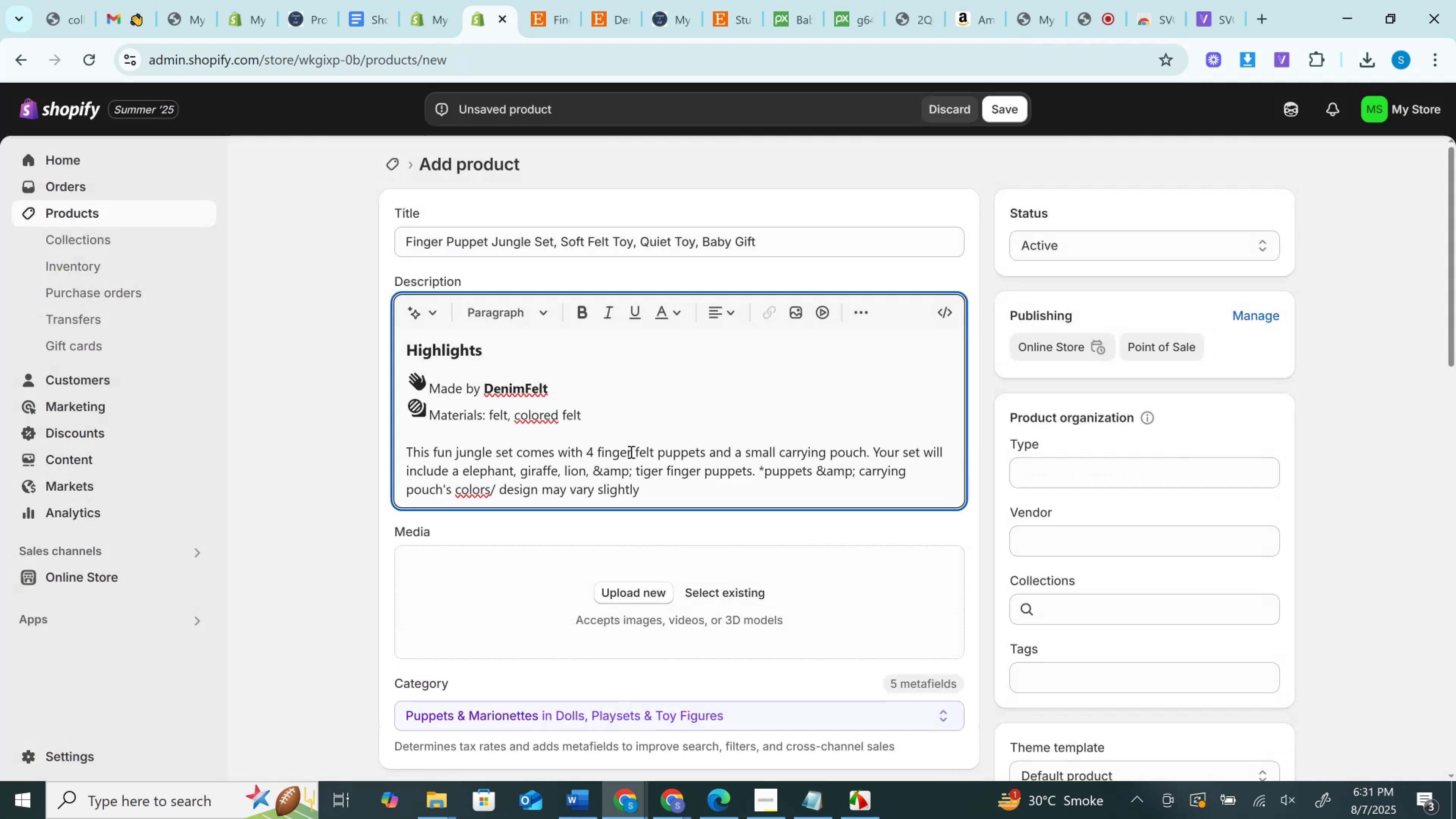 
left_click([568, 0])
 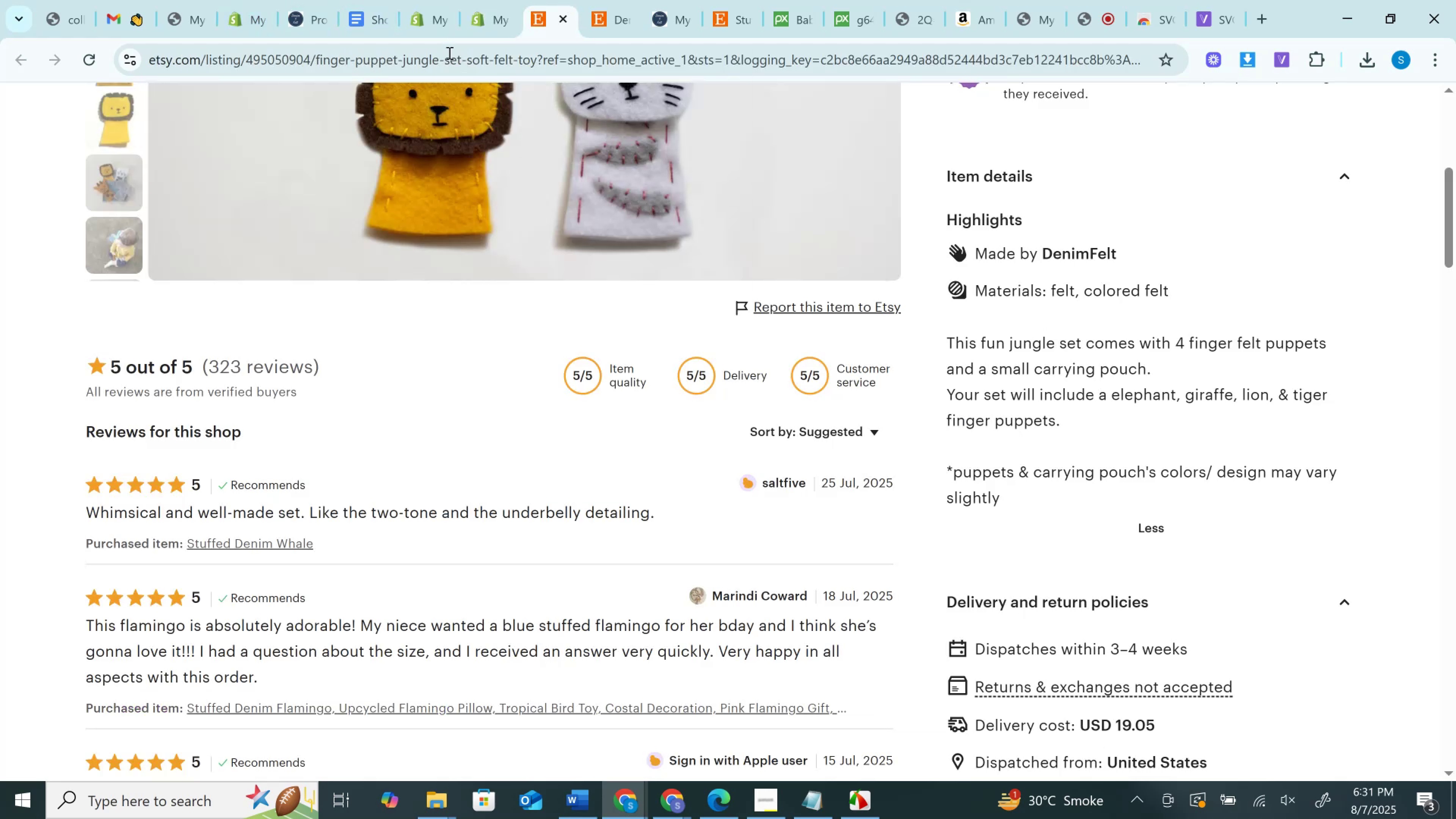 
left_click([490, 0])
 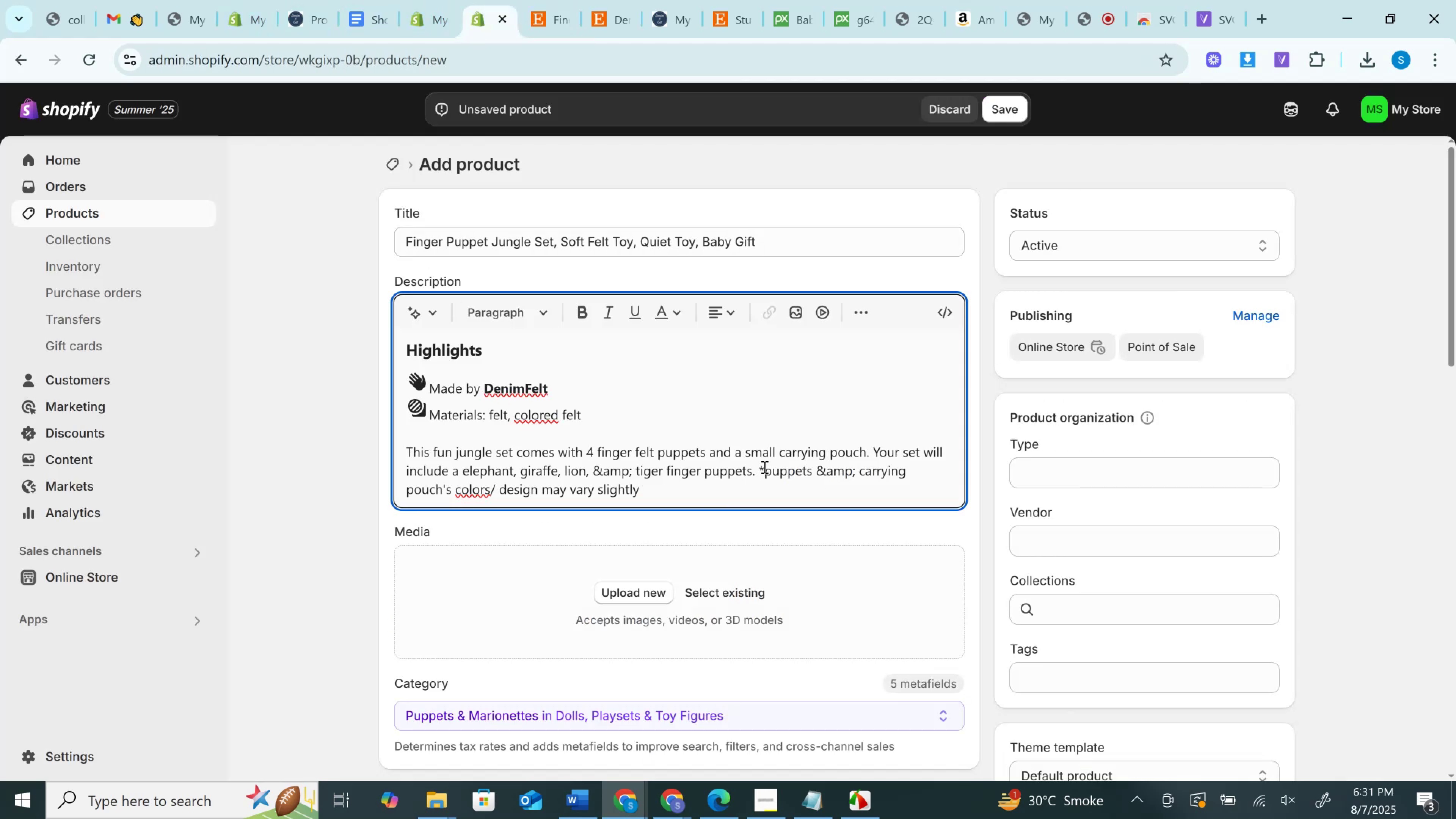 
left_click([758, 469])
 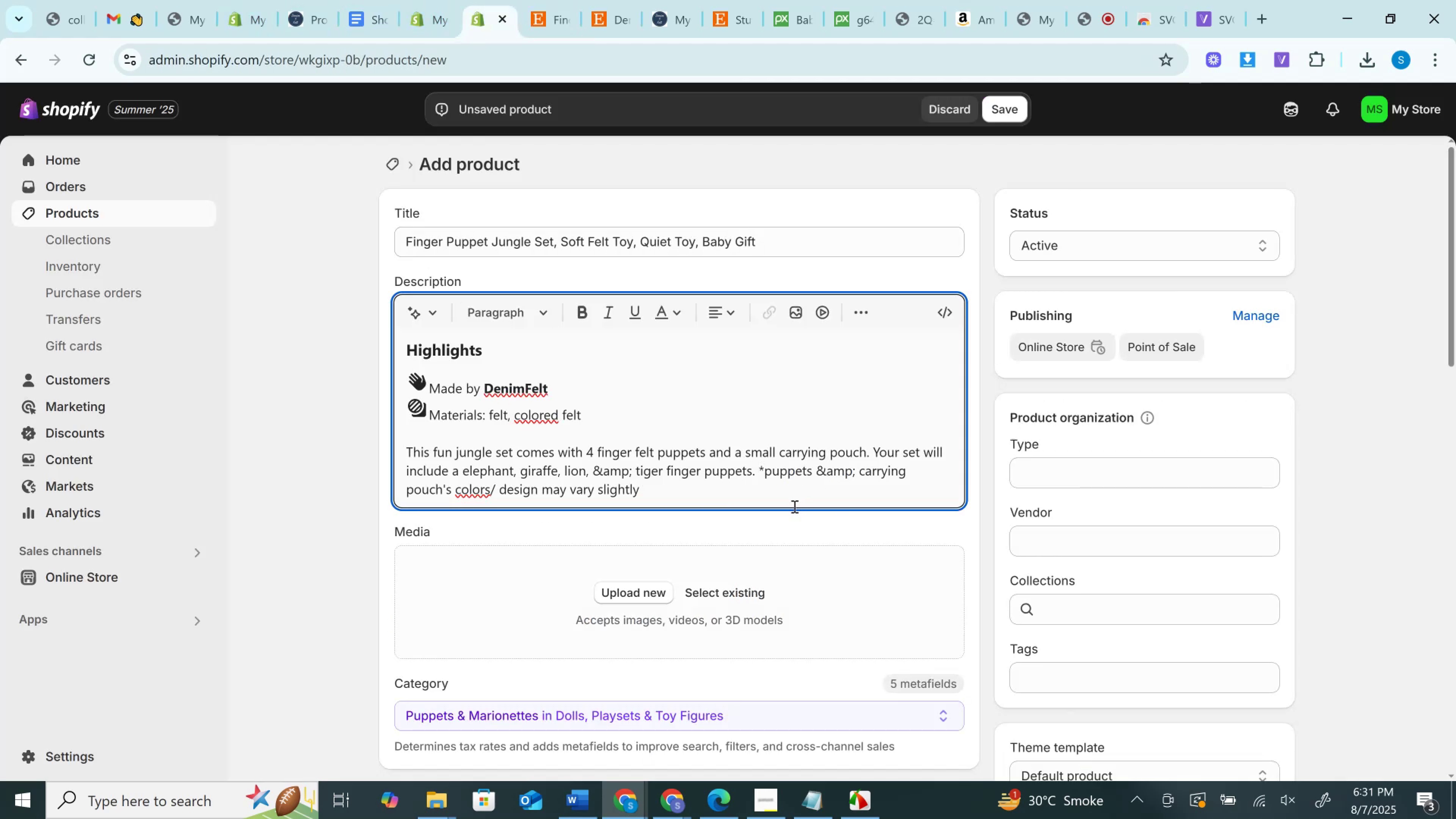 
key(Enter)
 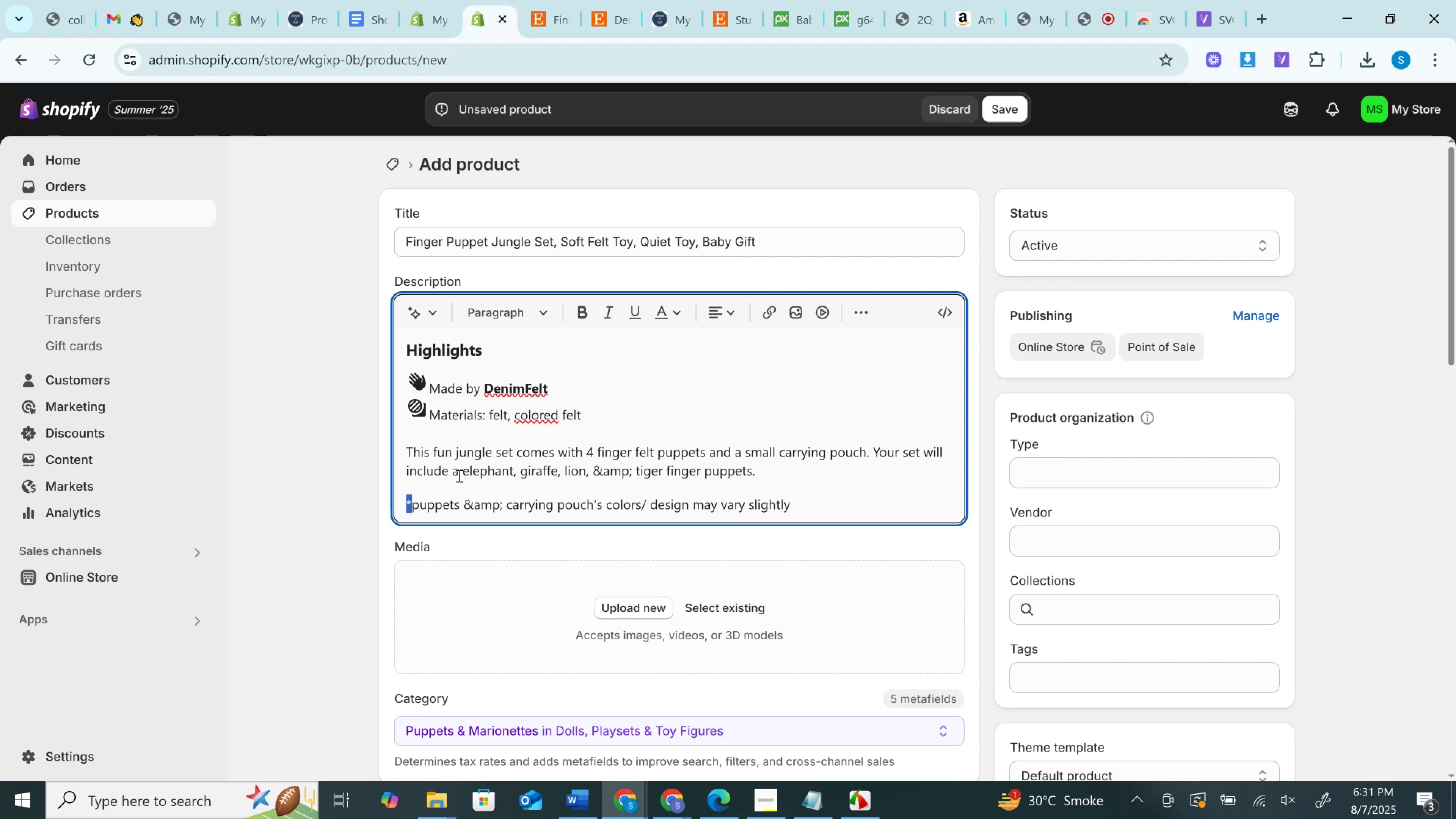 
left_click([586, 309])
 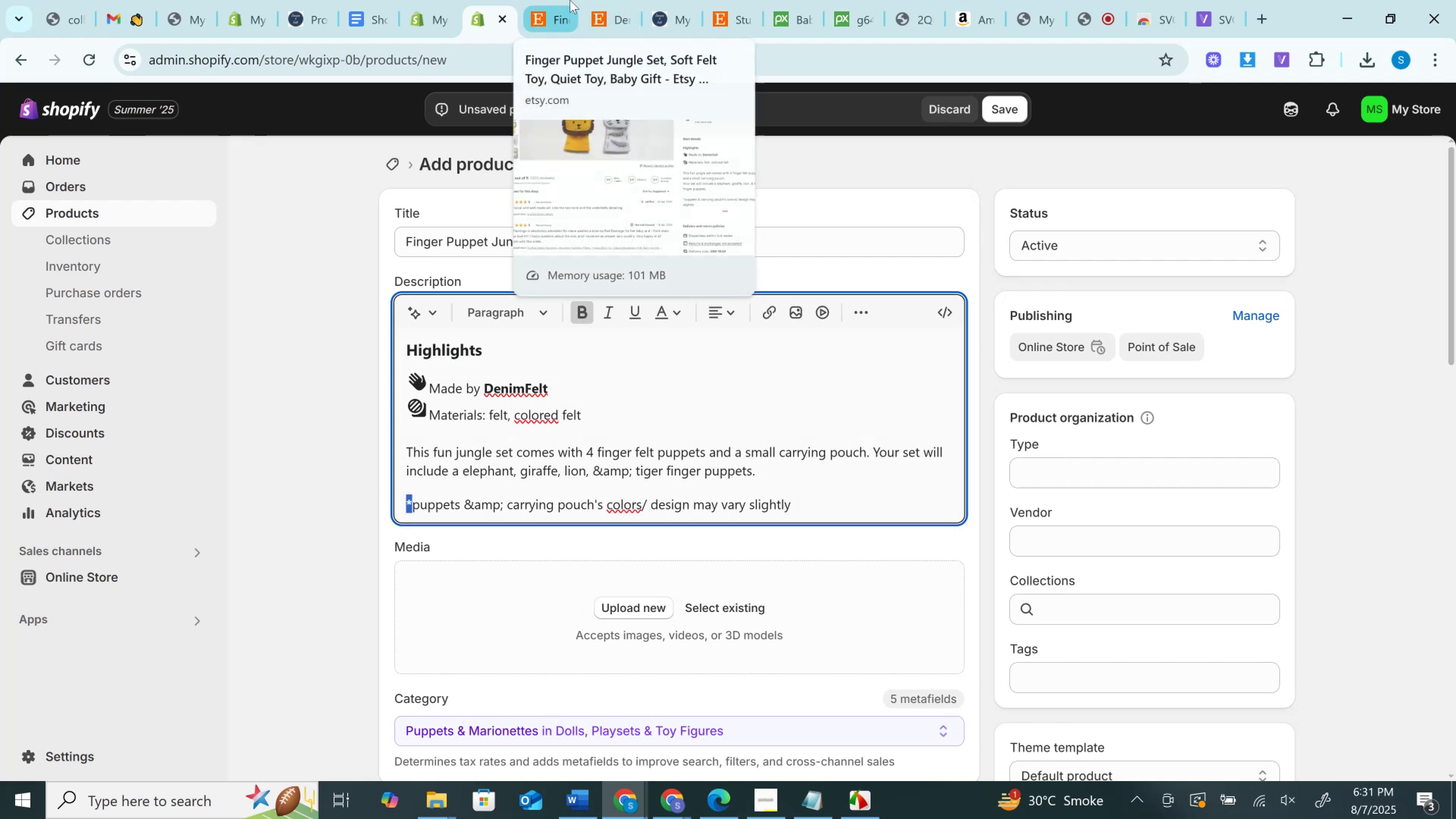 
left_click([570, 0])
 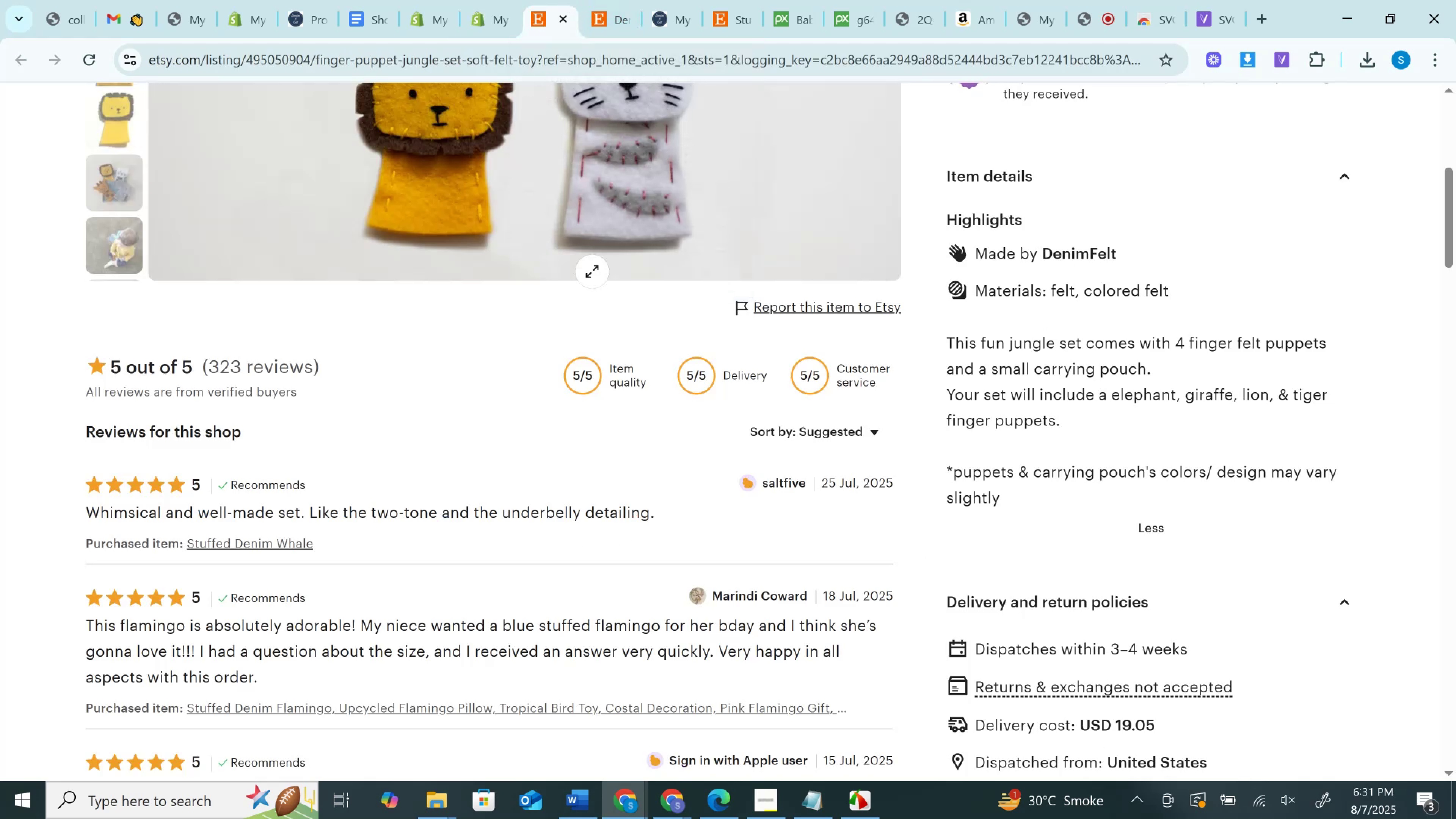 
scroll: coordinate [588, 286], scroll_direction: up, amount: 4.0
 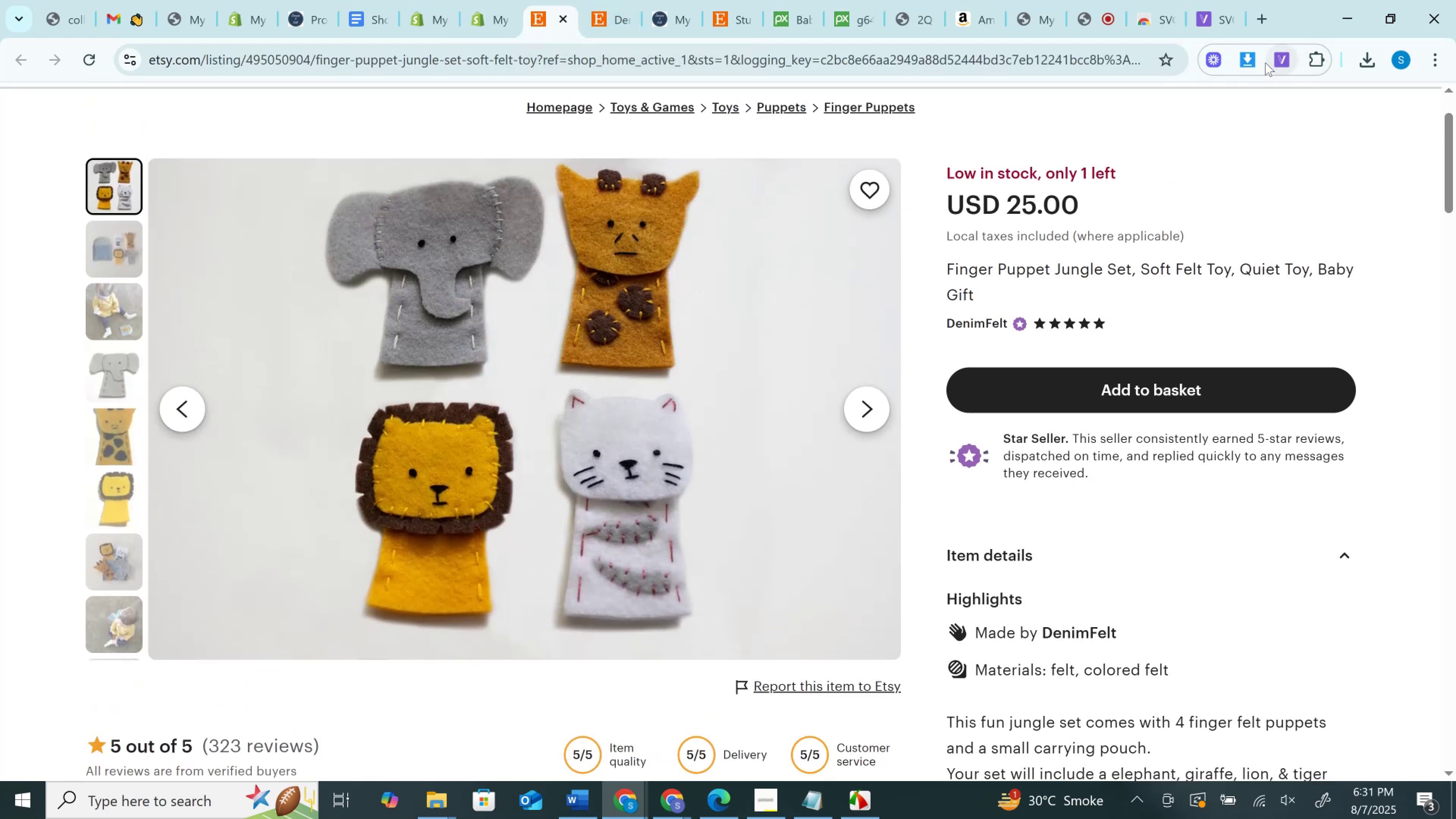 
left_click([1252, 60])
 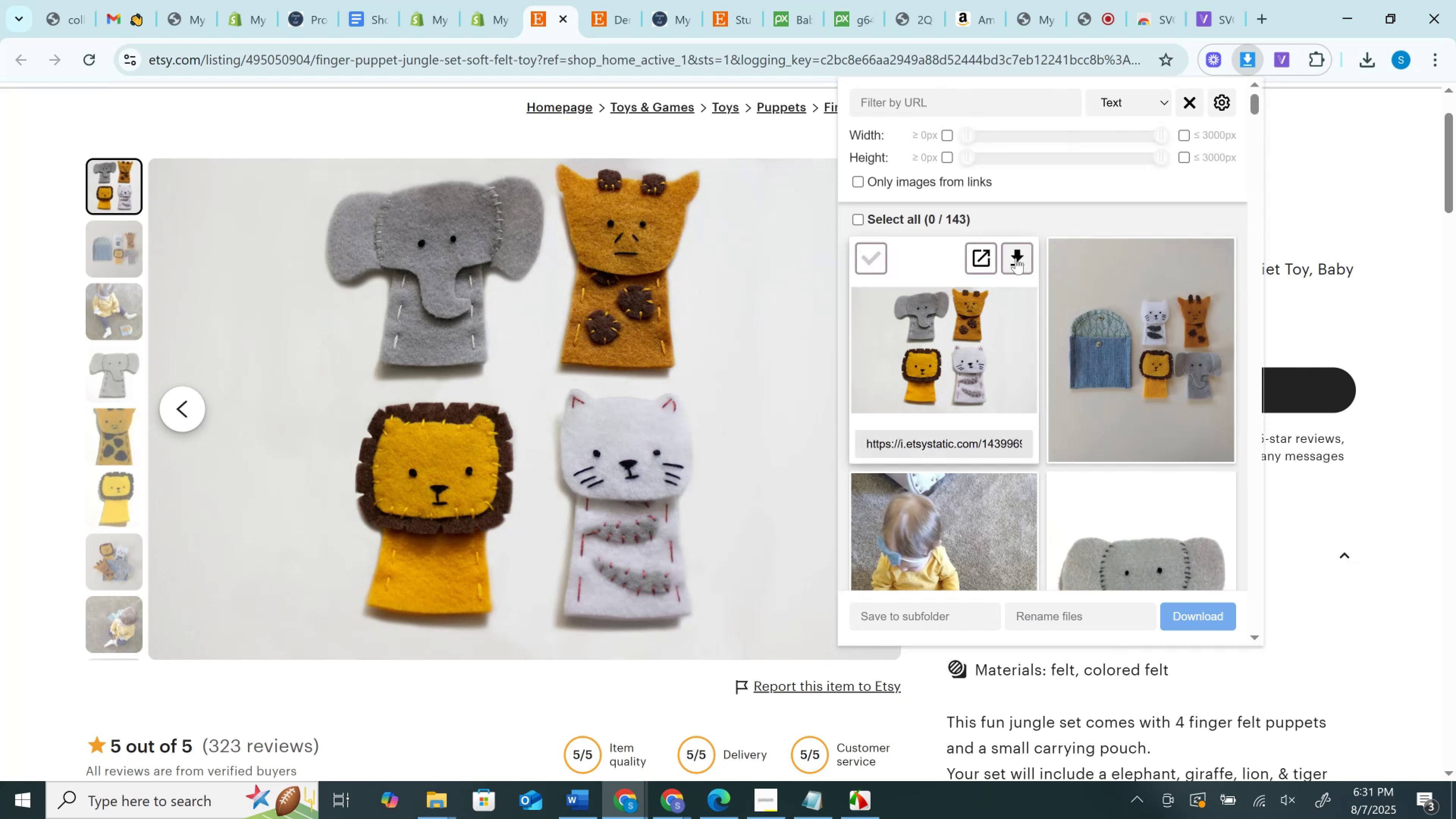 
left_click([1016, 258])
 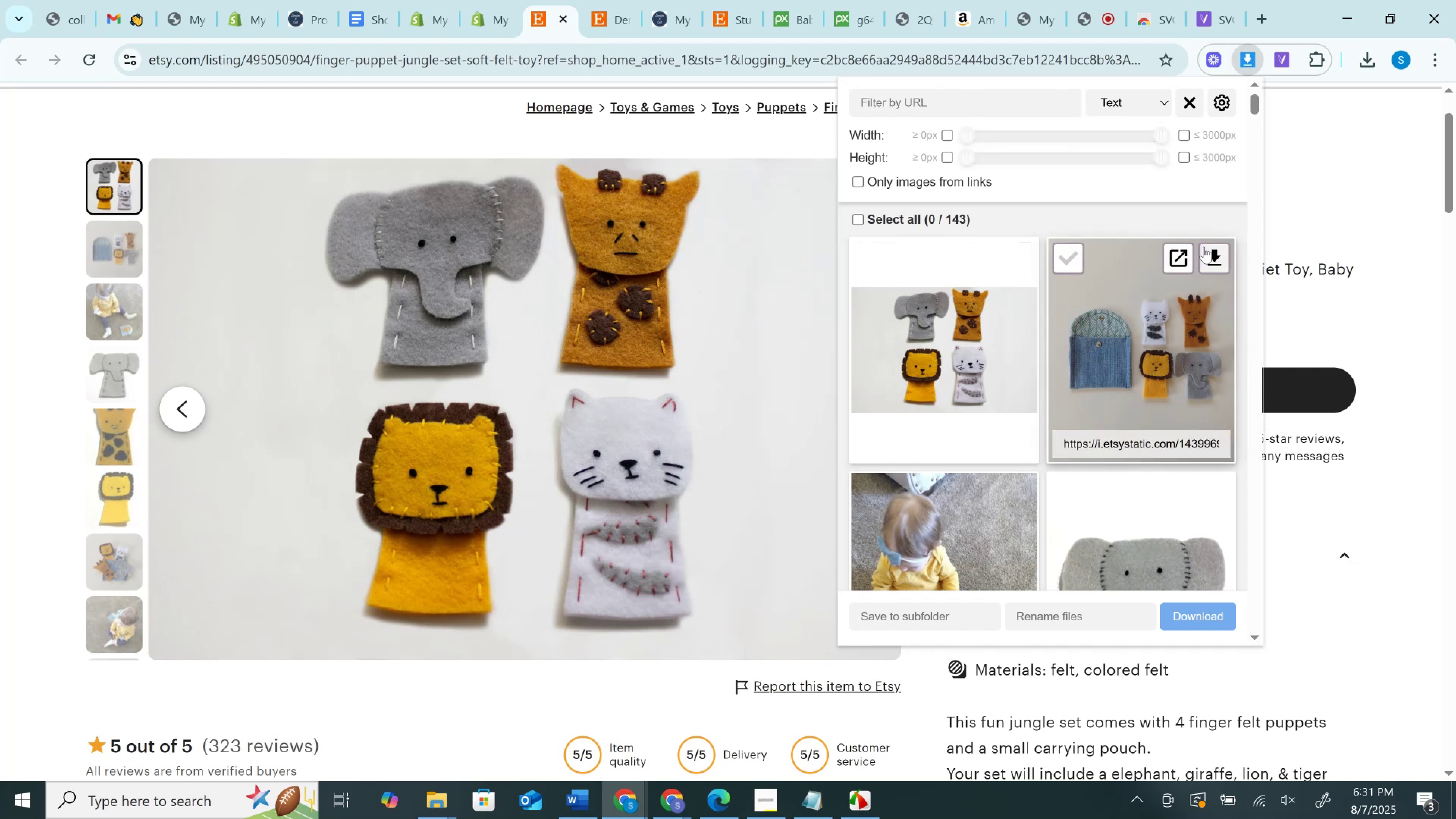 
left_click([1207, 251])
 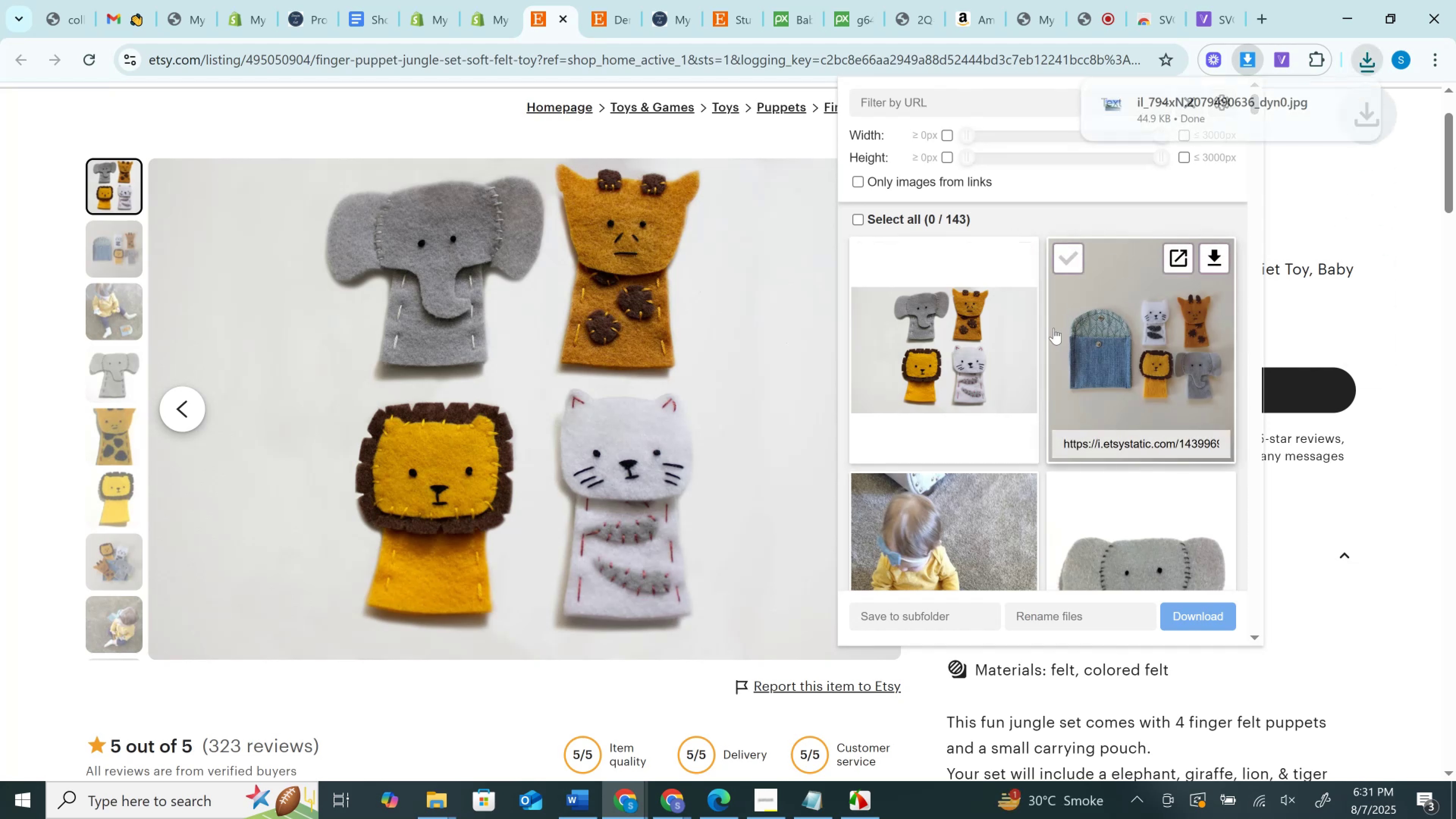 
scroll: coordinate [1054, 328], scroll_direction: down, amount: 2.0
 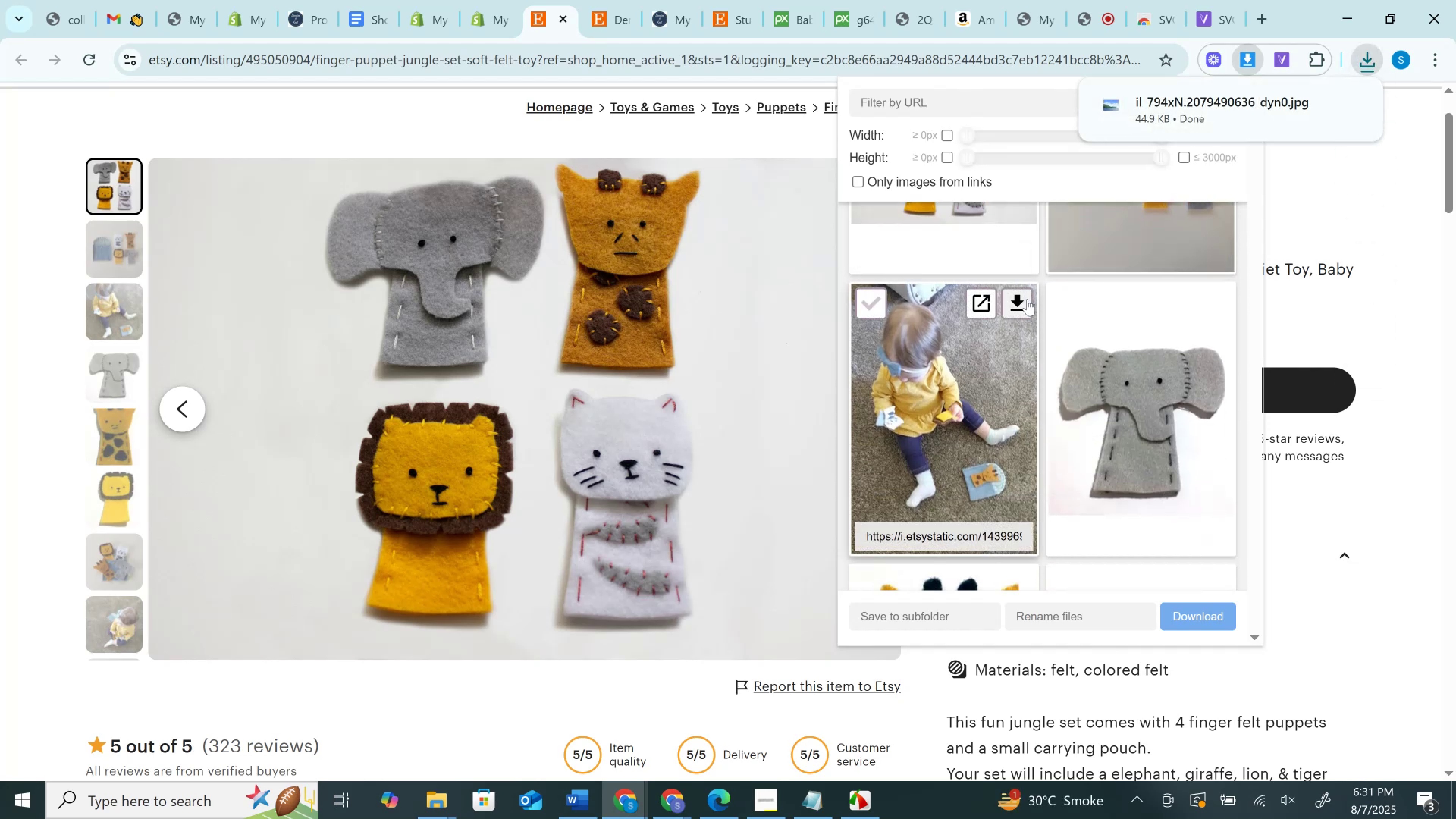 
left_click([1027, 299])
 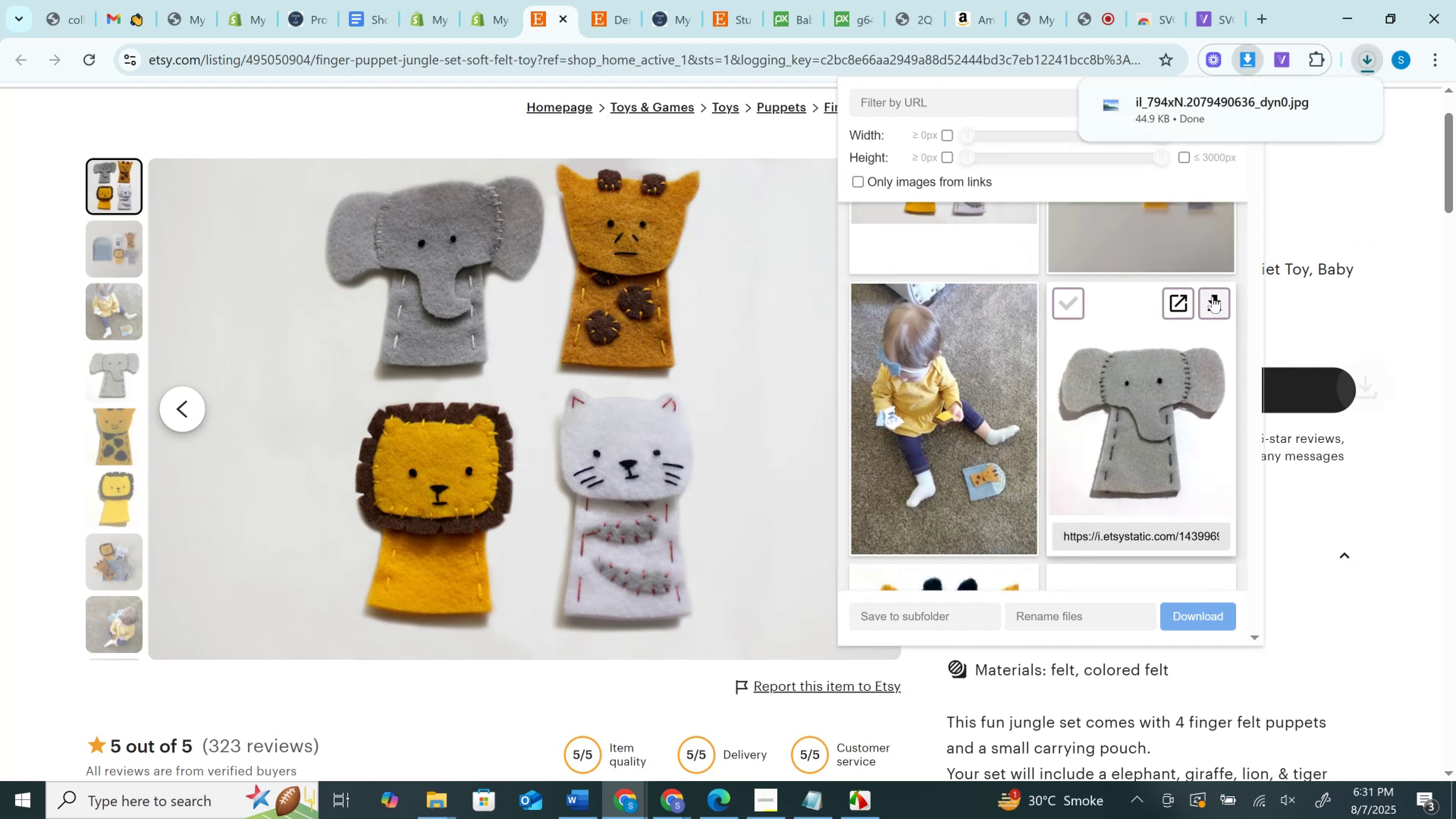 
left_click([1213, 297])
 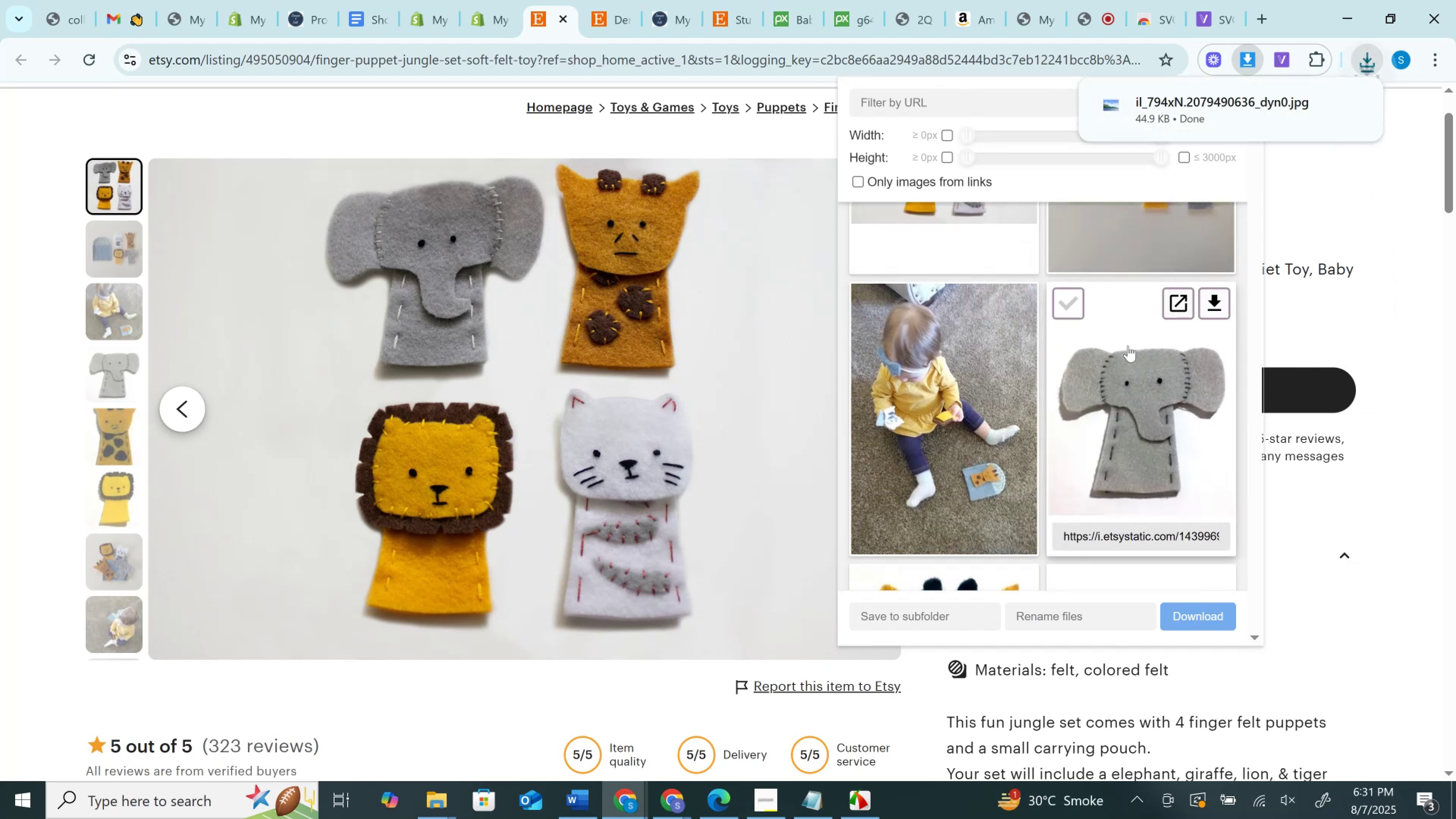 
scroll: coordinate [1102, 359], scroll_direction: down, amount: 4.0
 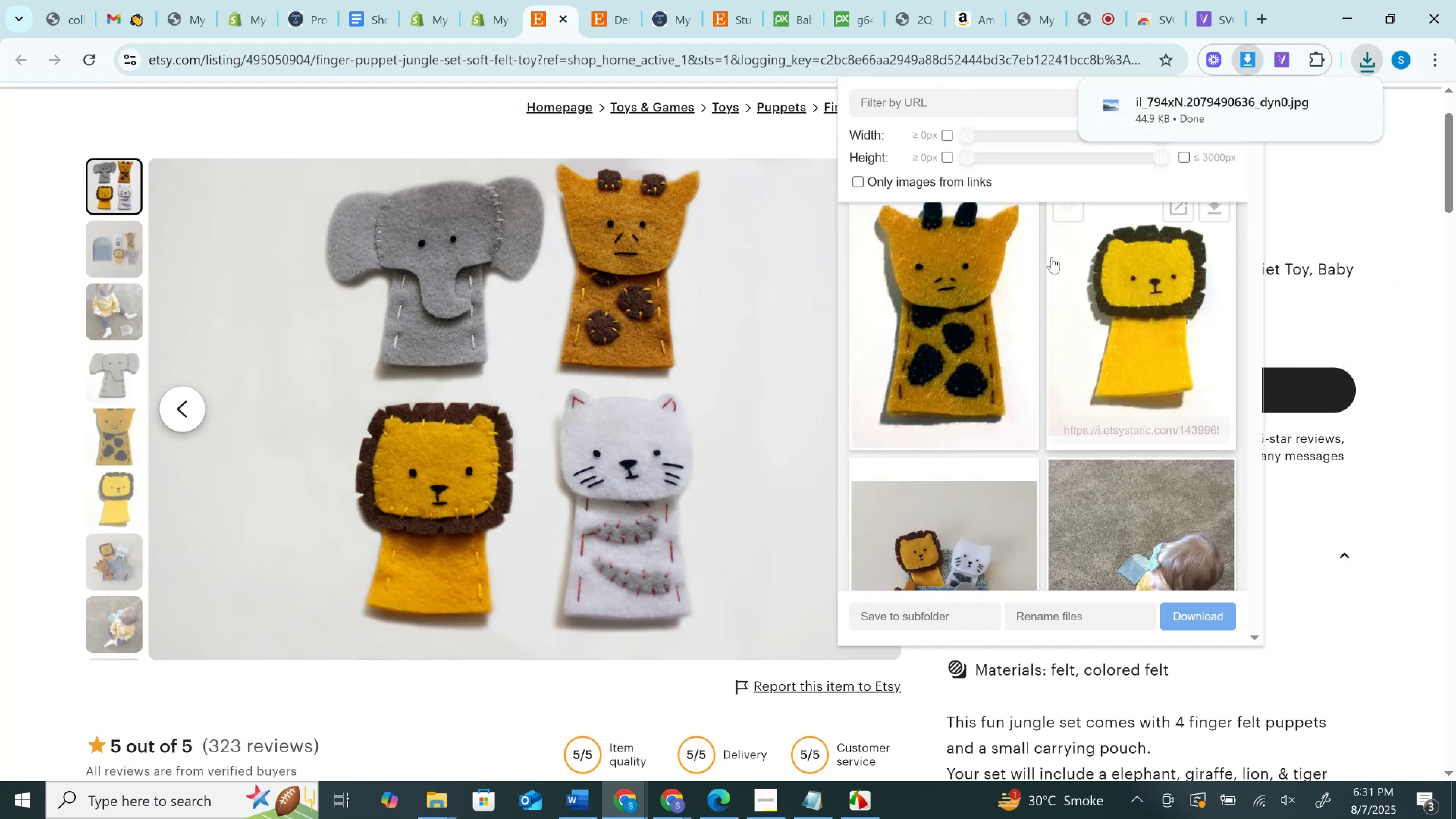 
scroll: coordinate [1046, 268], scroll_direction: up, amount: 1.0
 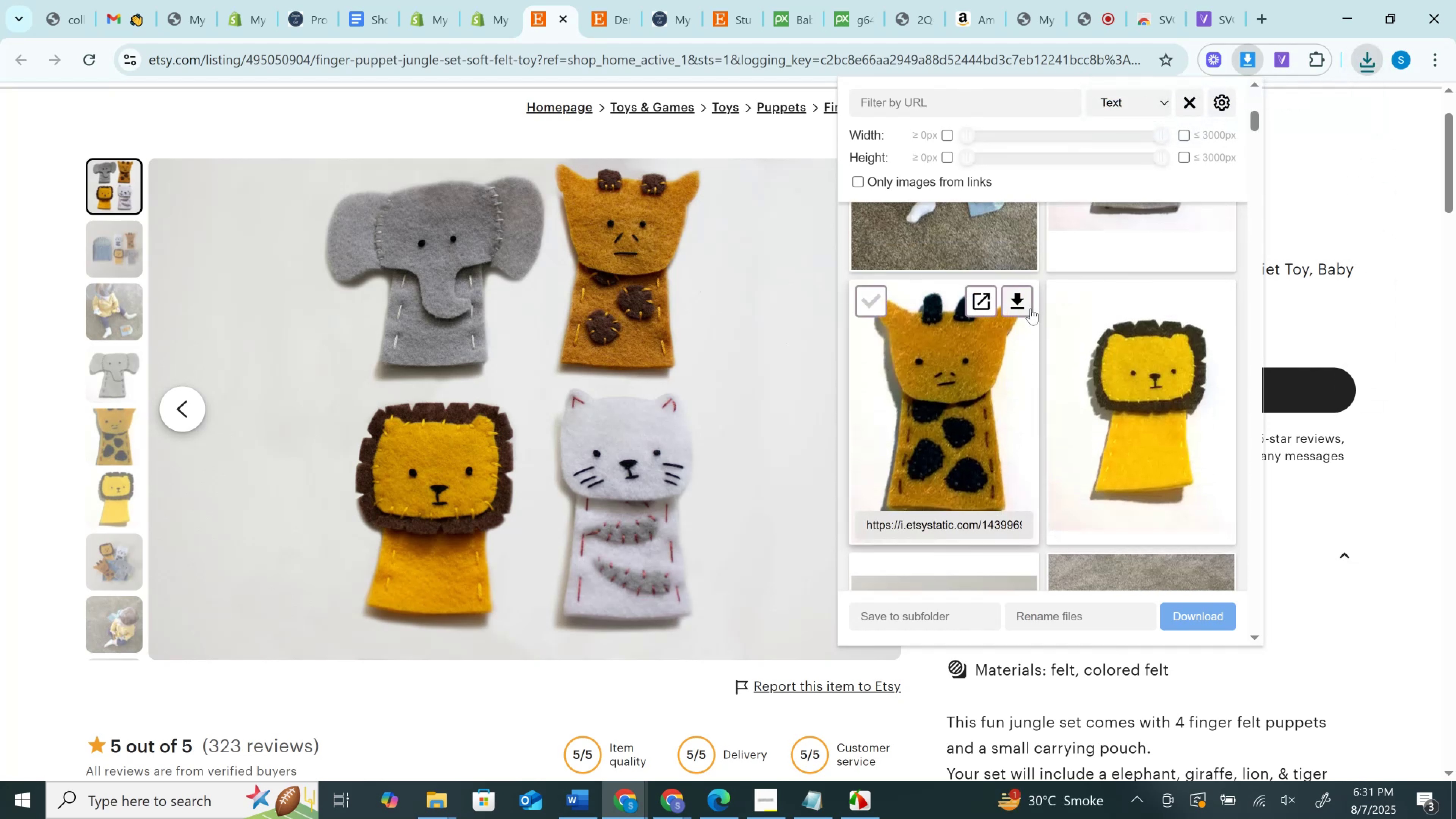 
left_click([1021, 304])
 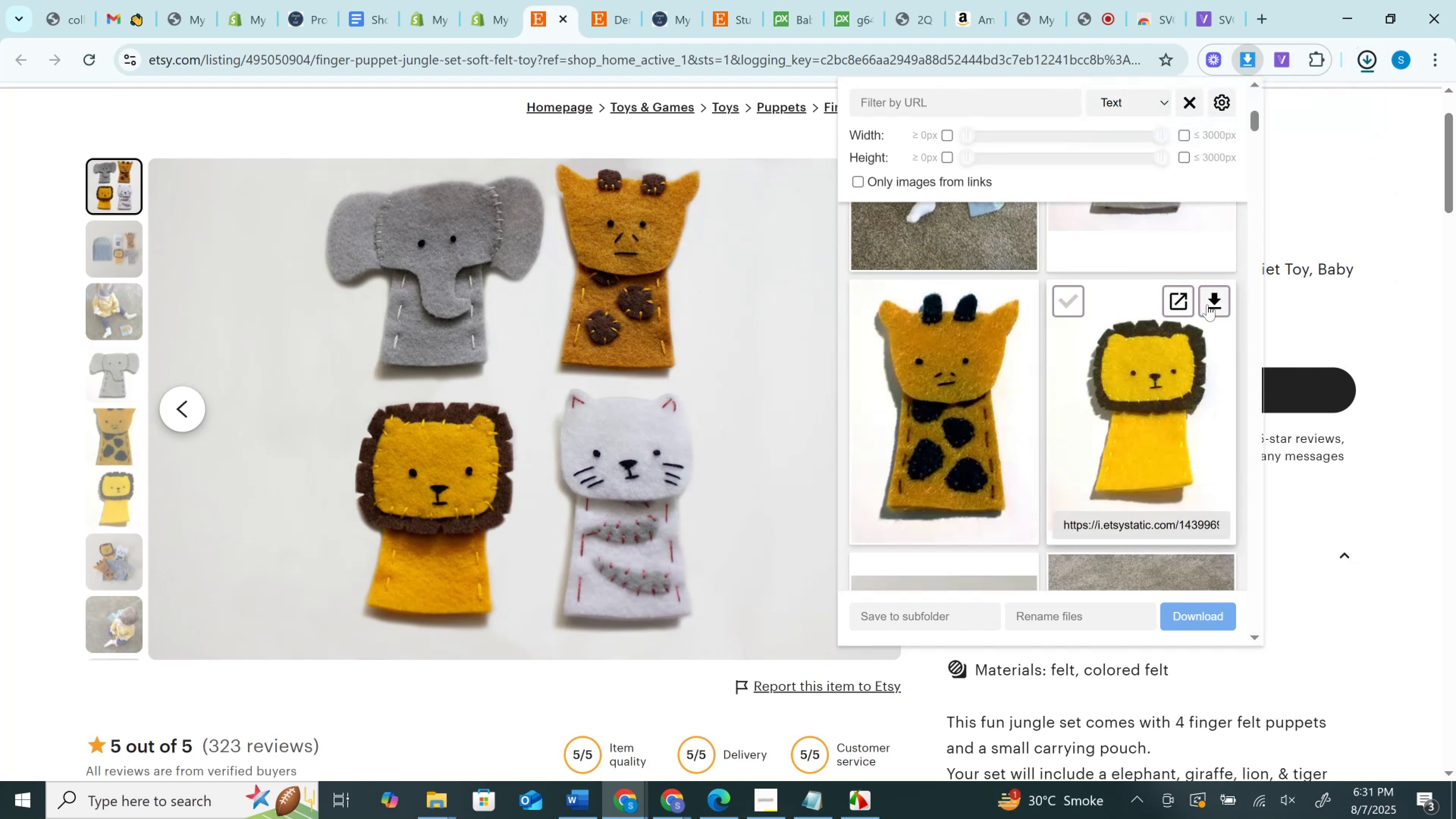 
left_click([1208, 303])
 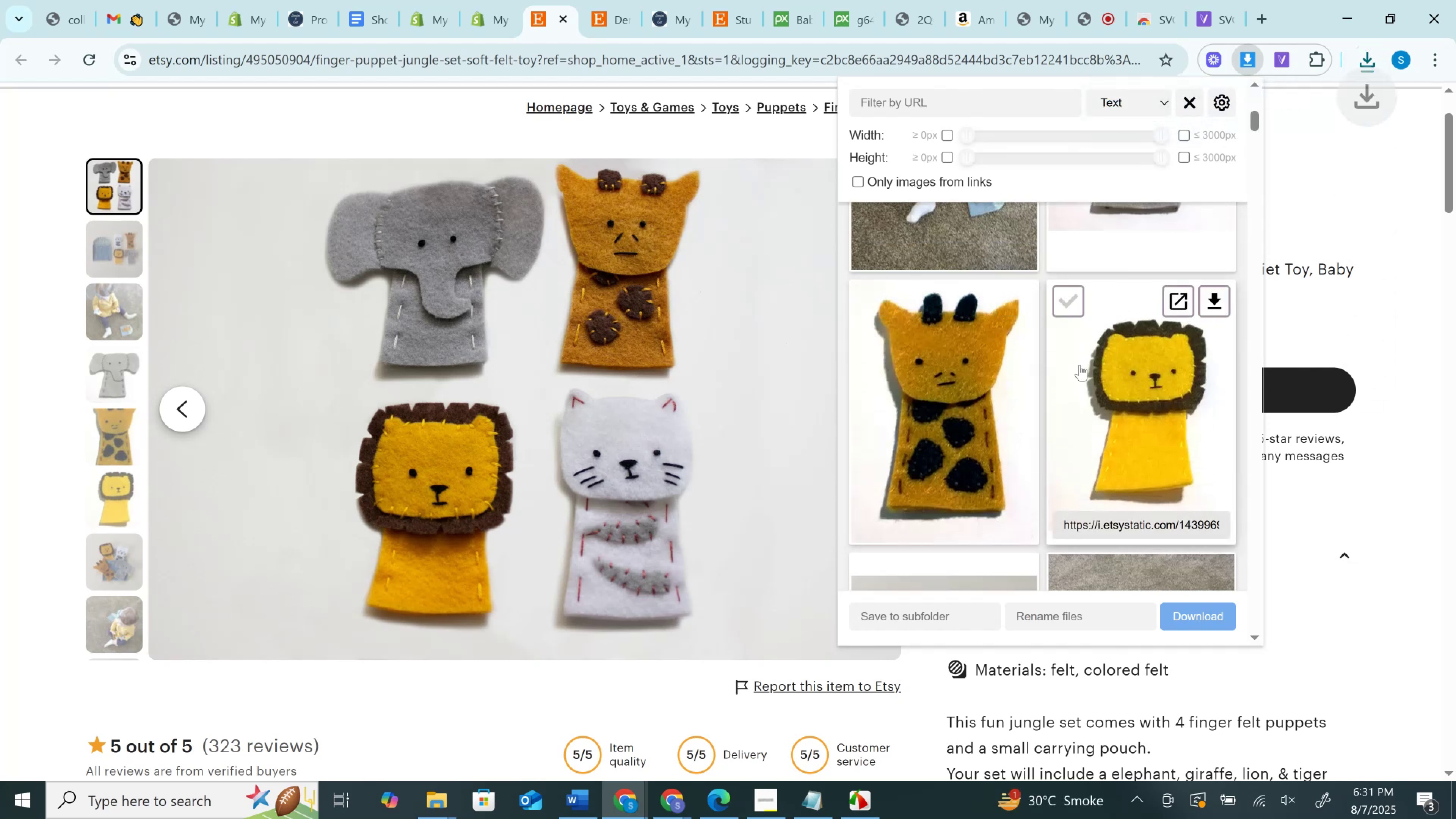 
scroll: coordinate [1061, 369], scroll_direction: down, amount: 3.0
 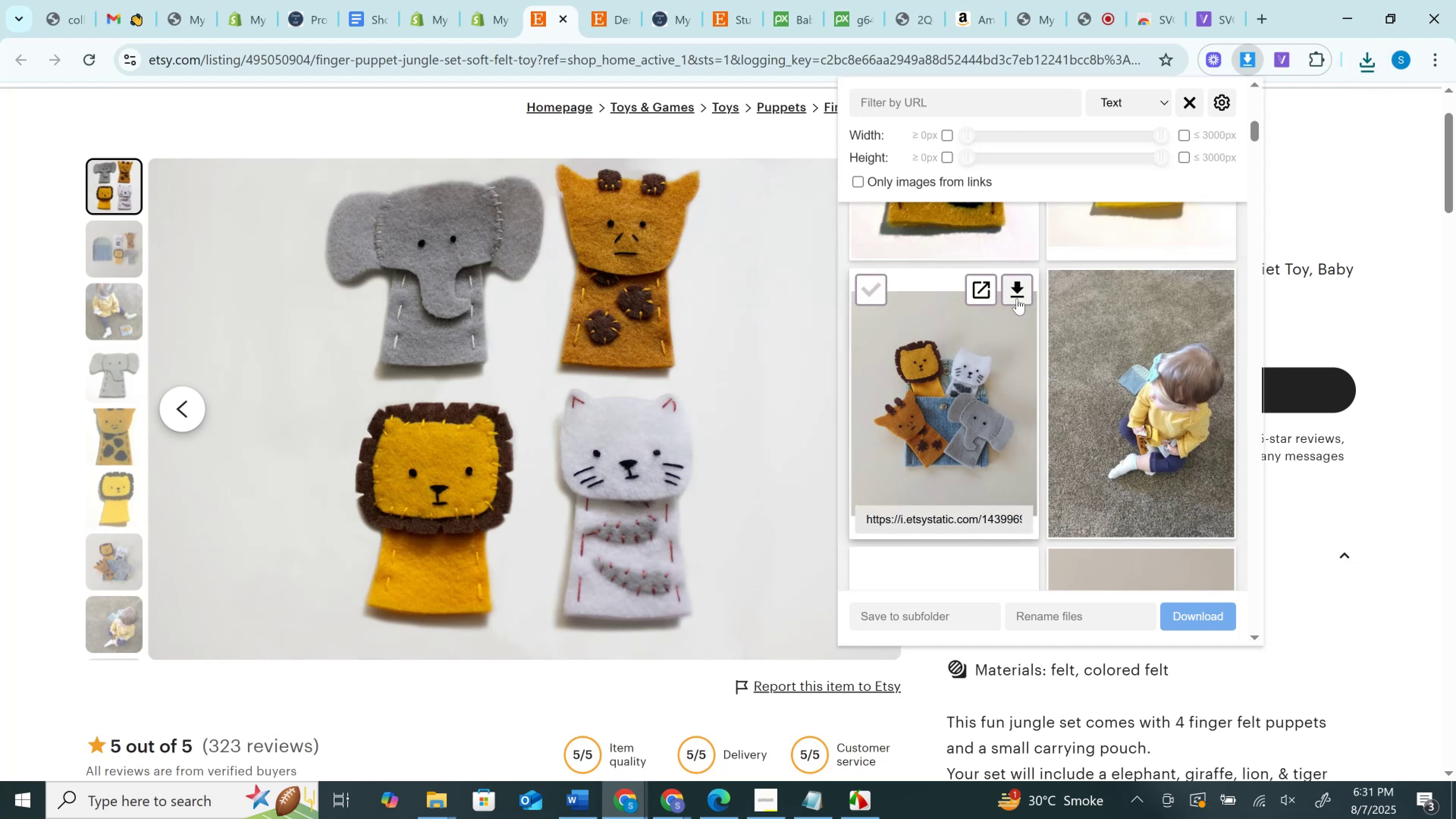 
left_click([1017, 298])
 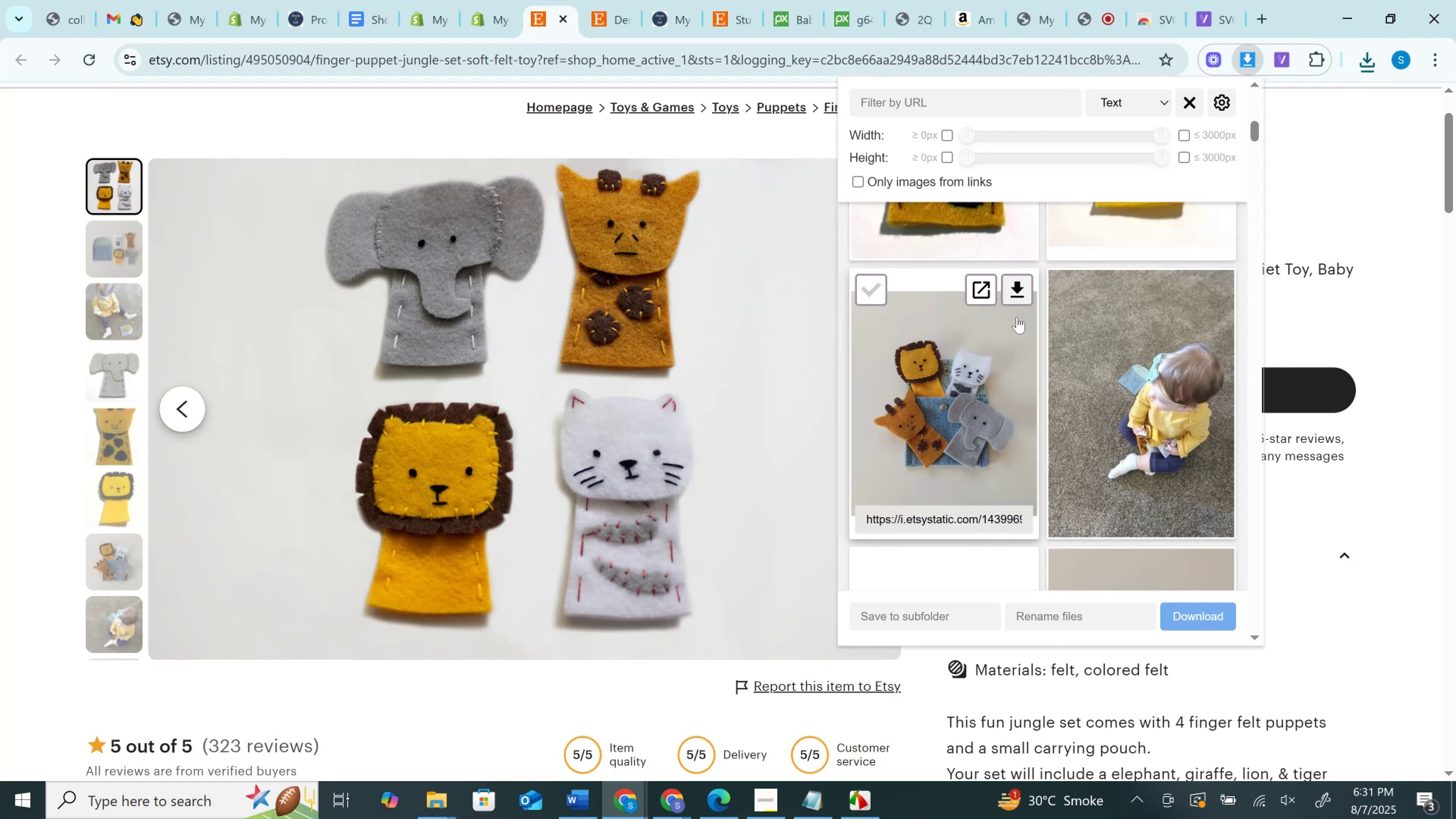 
scroll: coordinate [1018, 336], scroll_direction: down, amount: 3.0
 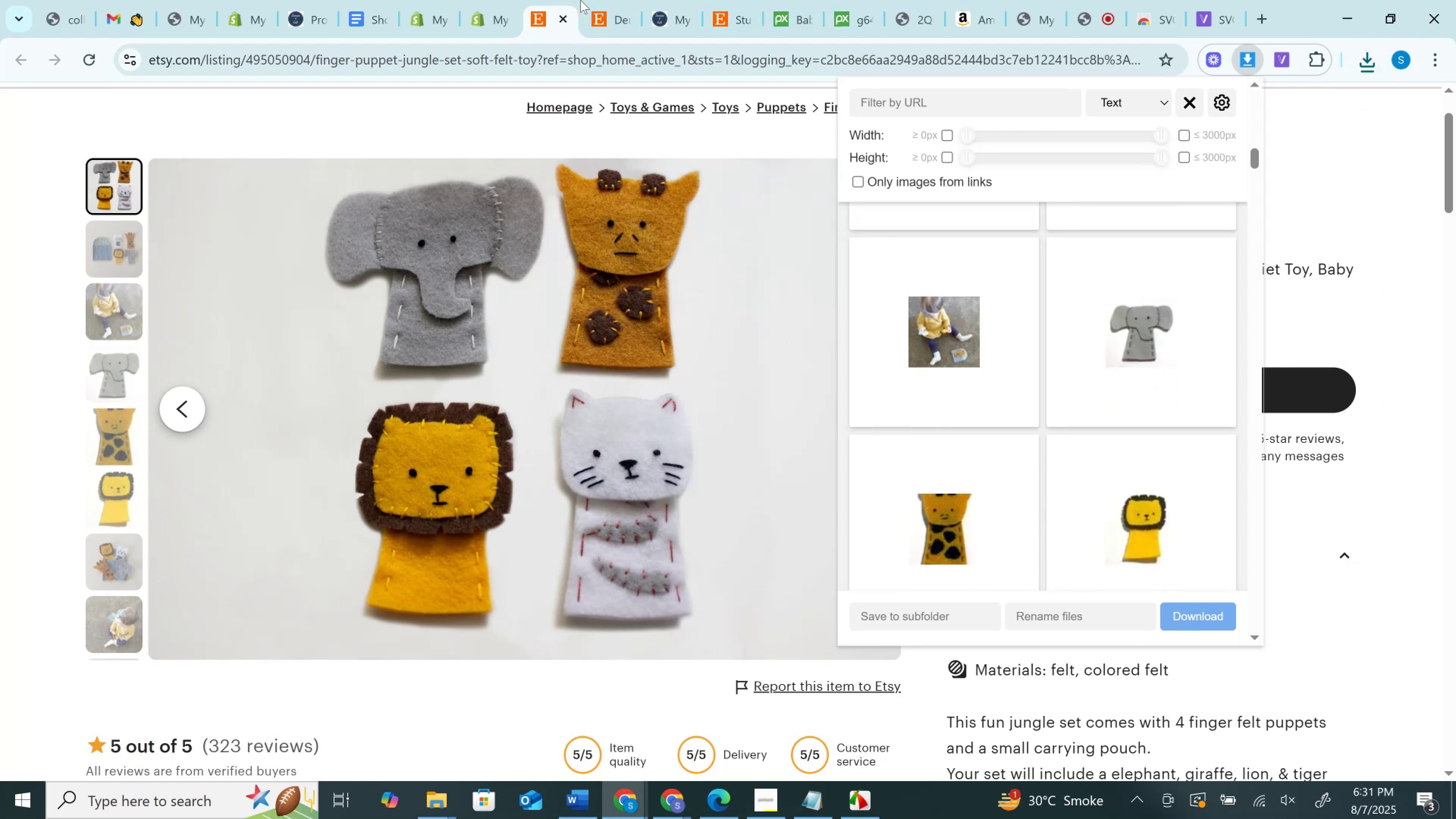 
left_click([480, 0])
 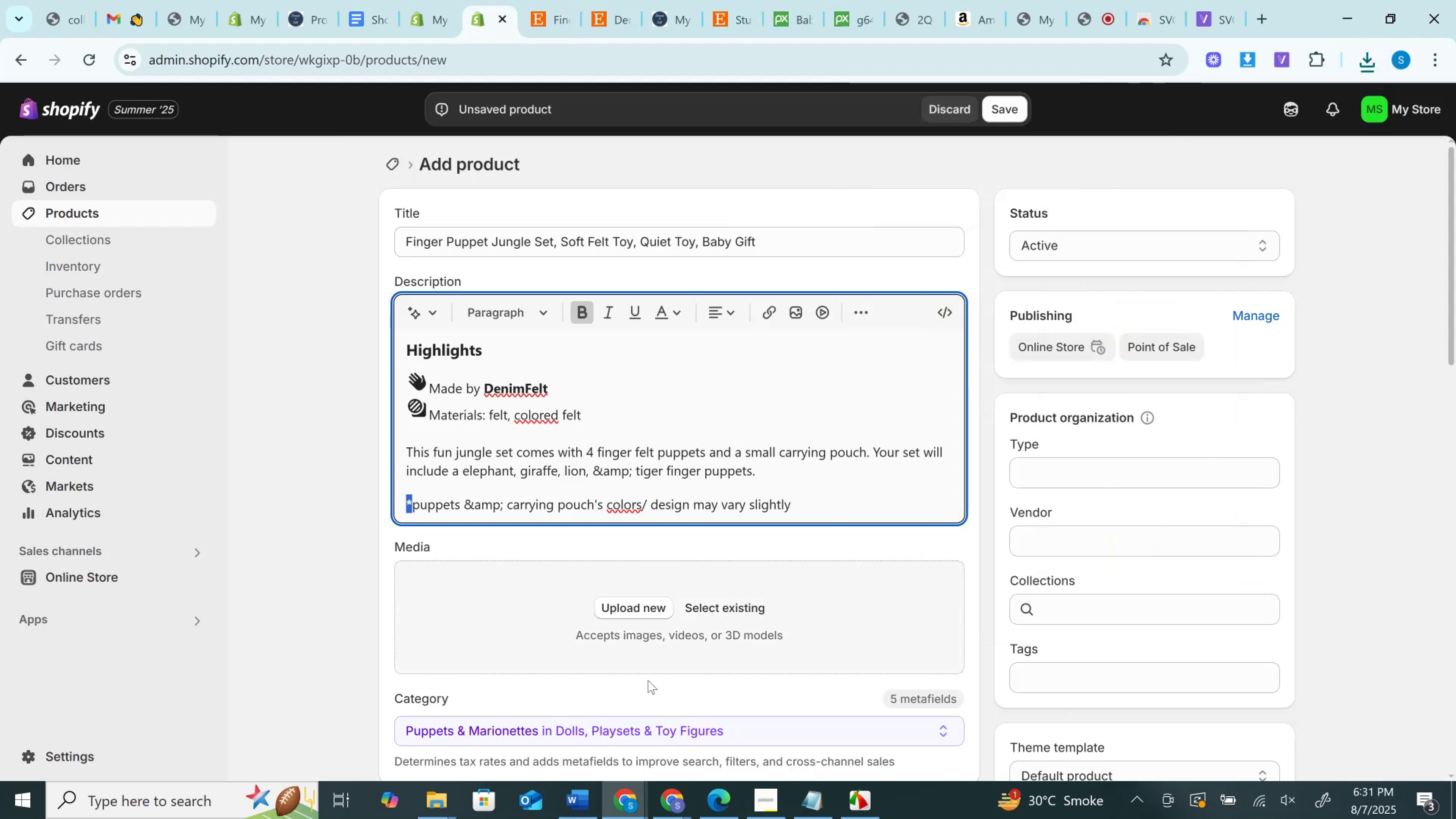 
scroll: coordinate [631, 603], scroll_direction: down, amount: 2.0
 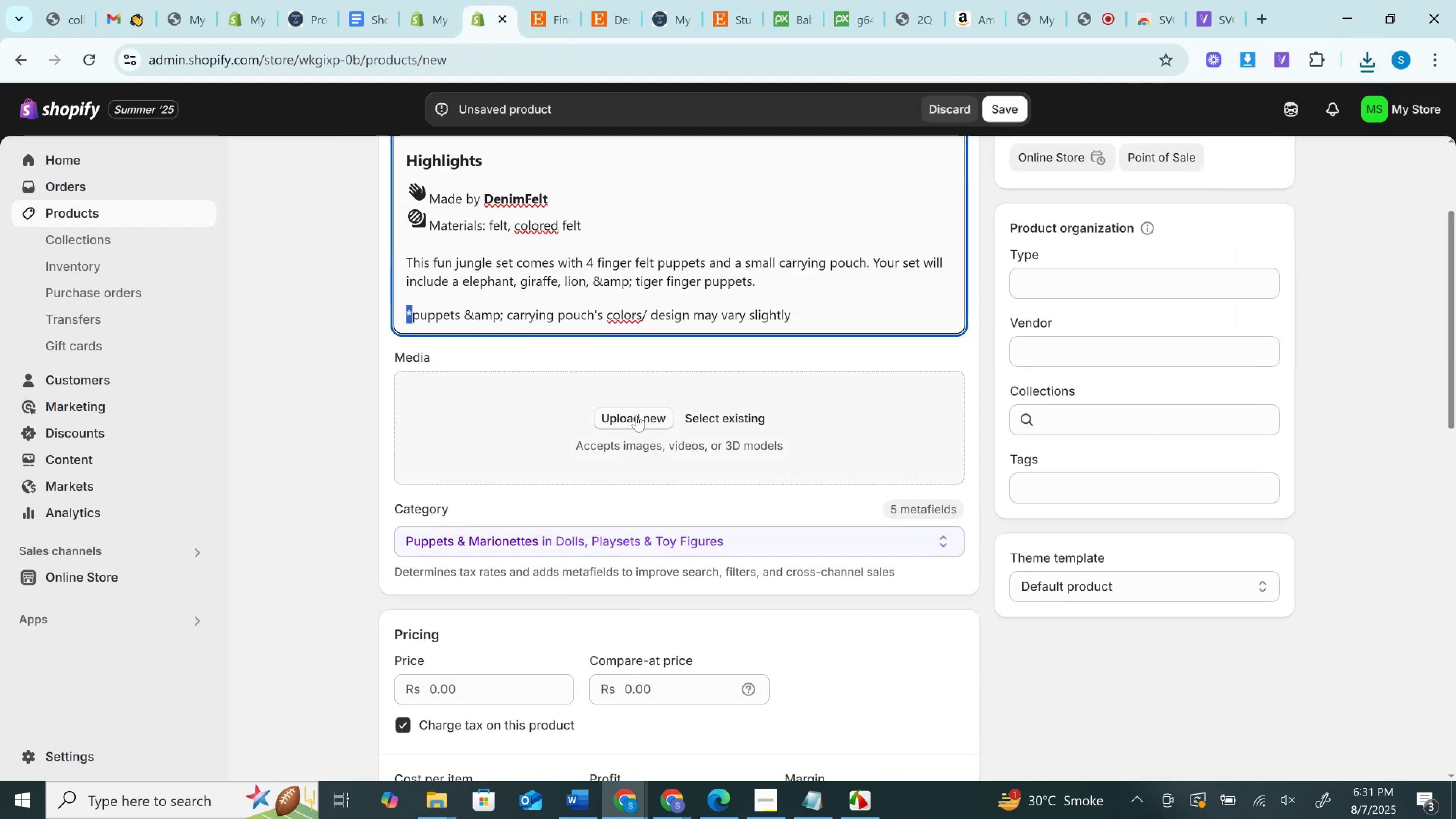 
left_click([636, 415])
 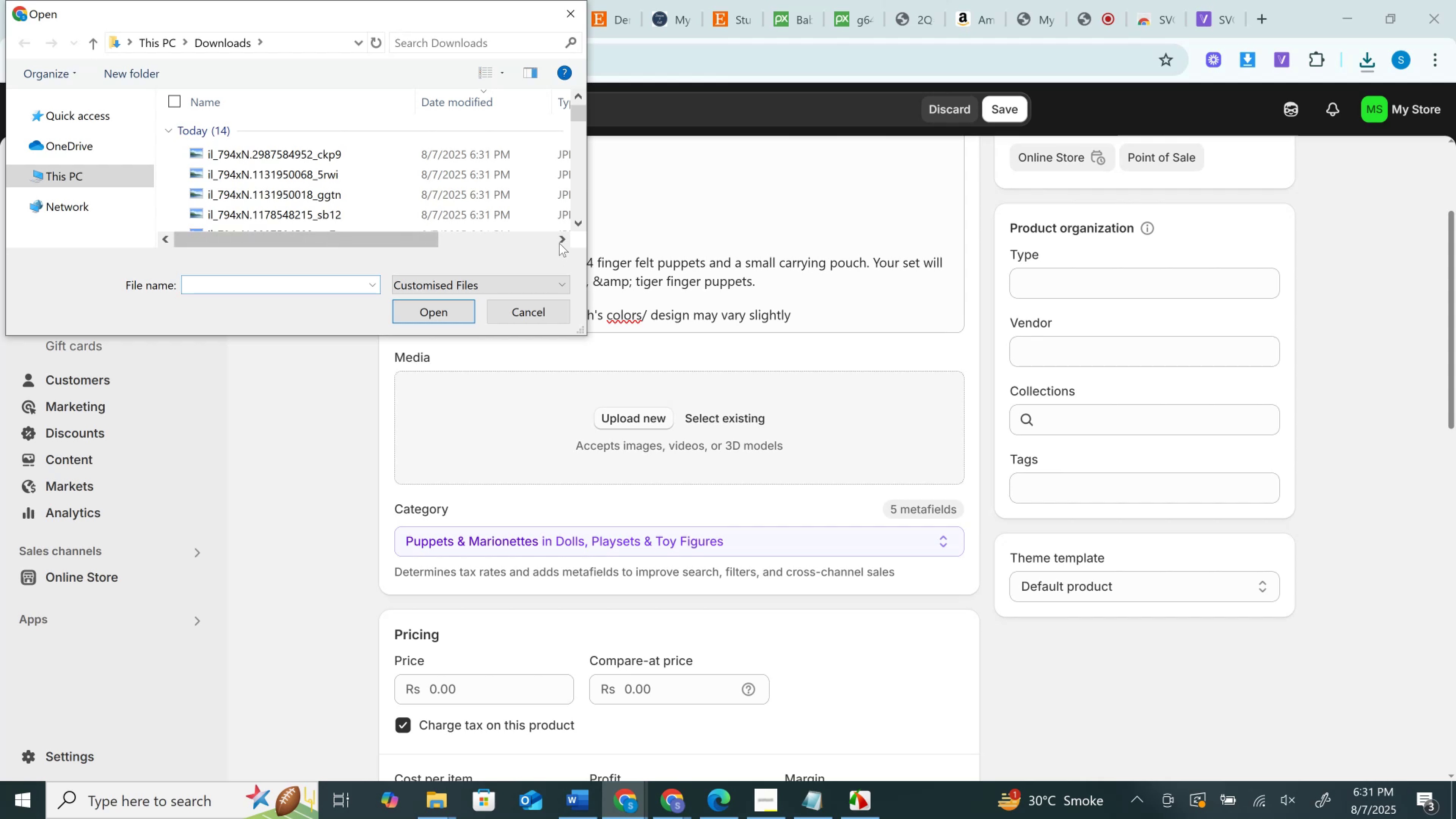 
left_click_drag(start_coordinate=[583, 335], to_coordinate=[809, 530])
 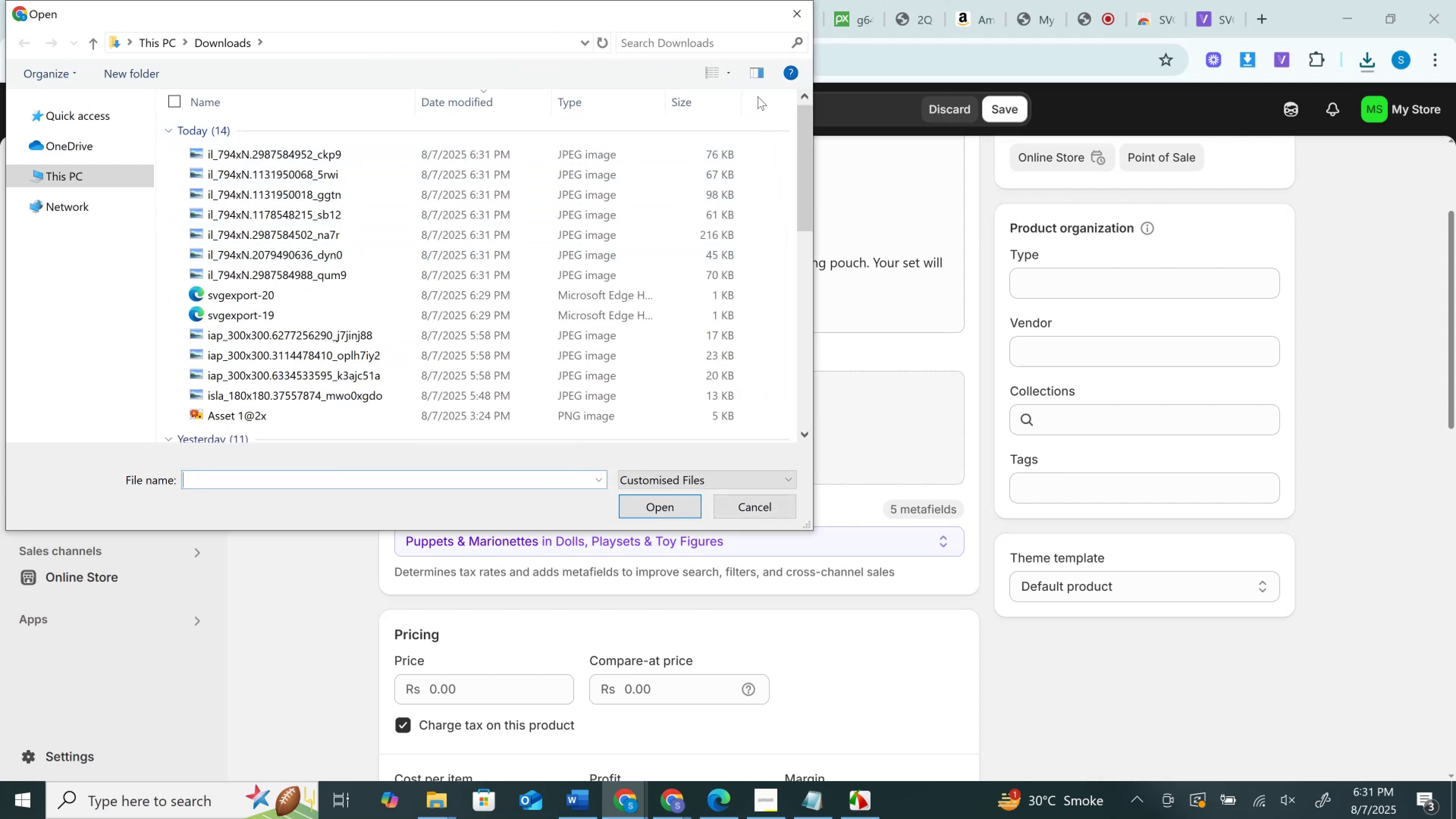 
left_click([730, 73])
 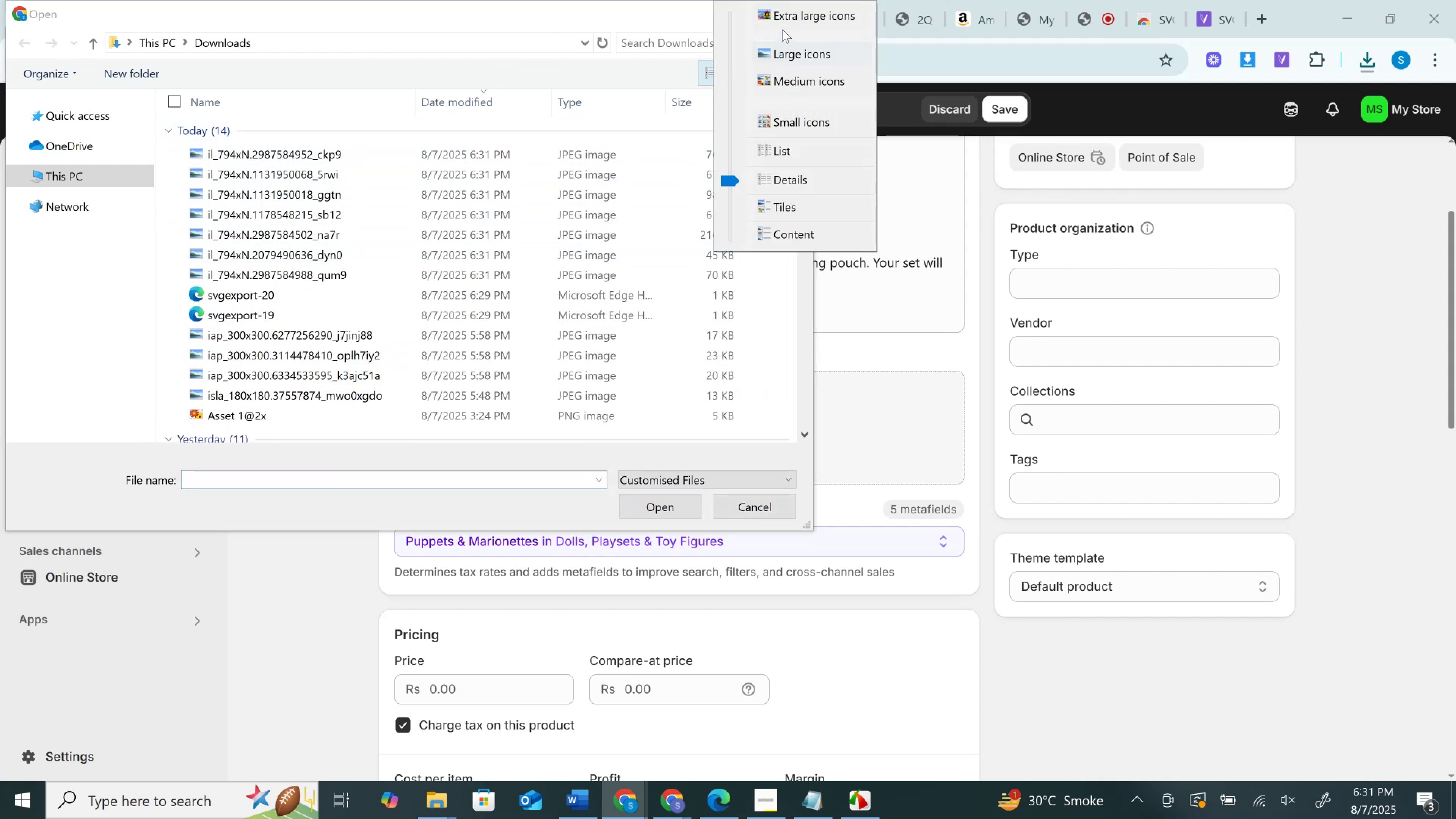 
left_click([783, 20])
 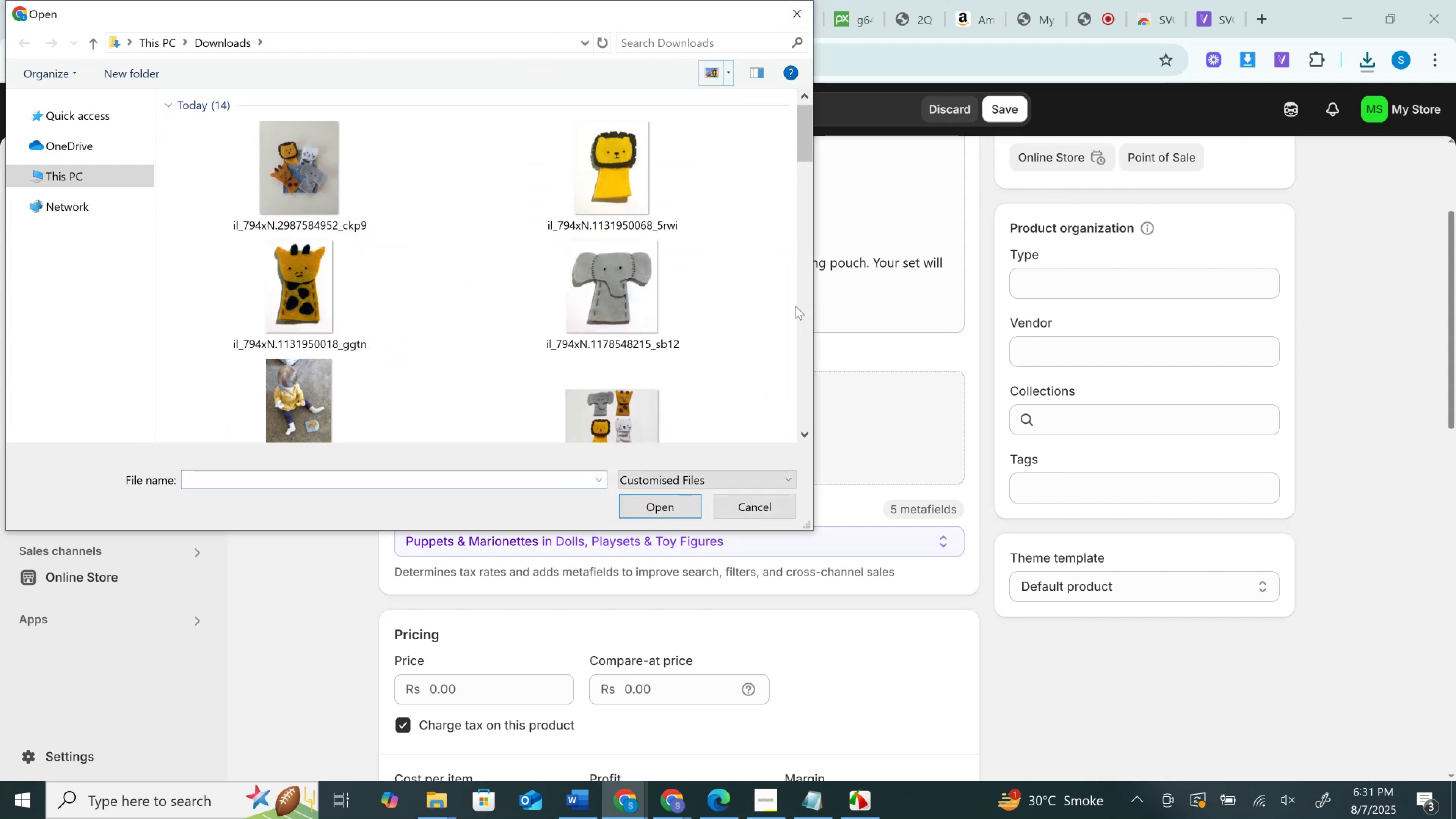 
left_click([360, 188])
 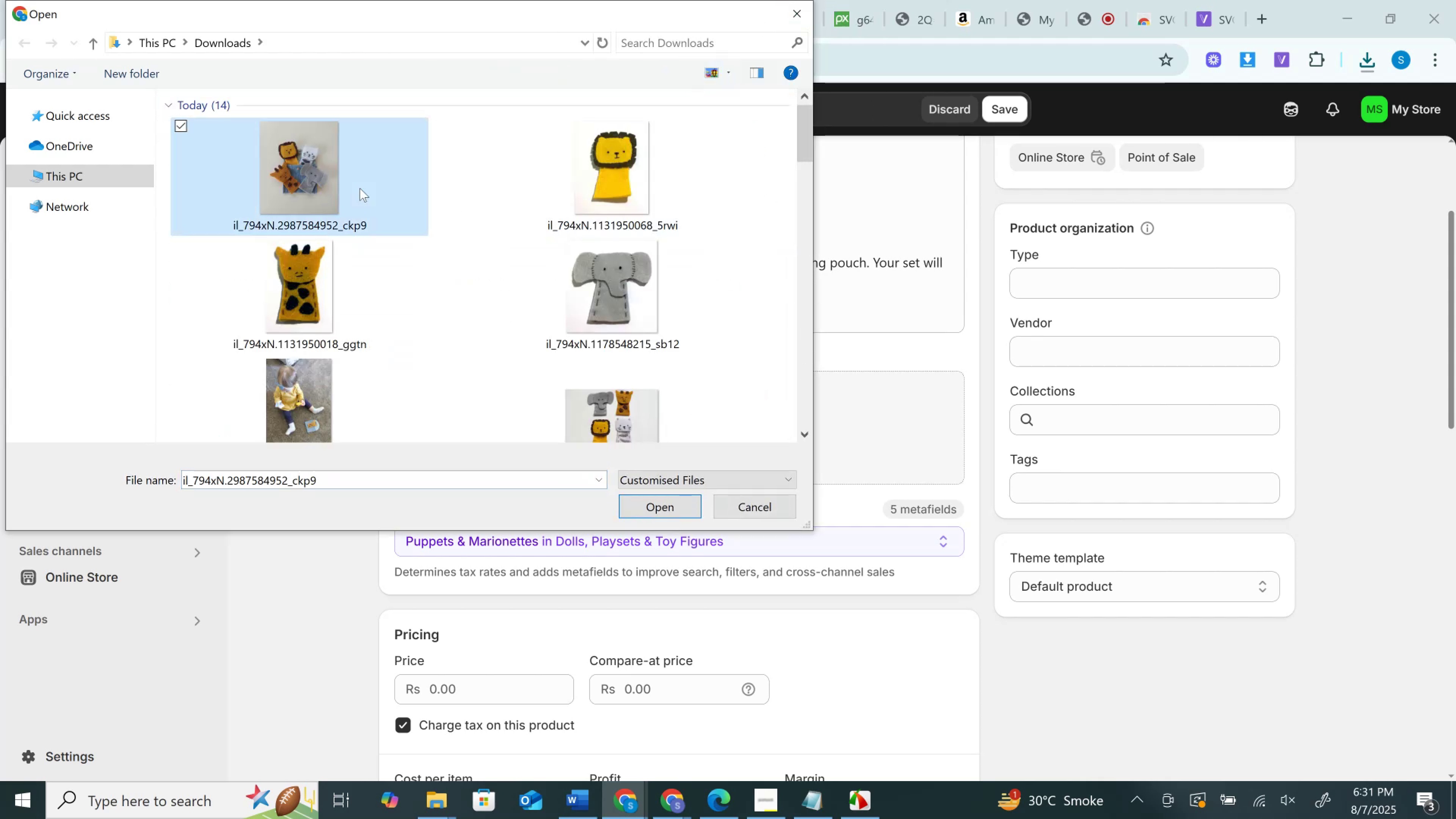 
key(Shift+ArrowDown)
 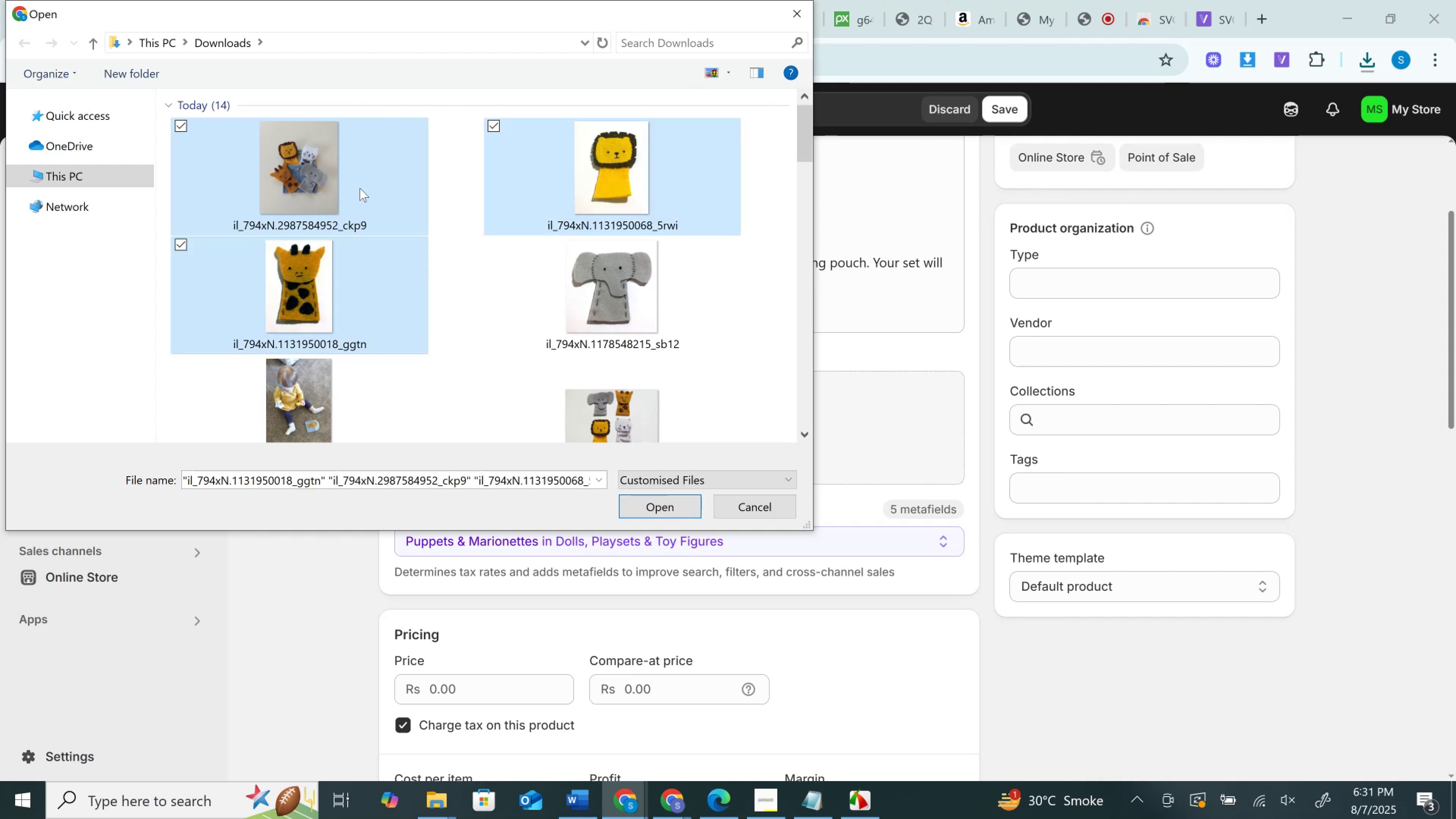 
key(Shift+ArrowDown)
 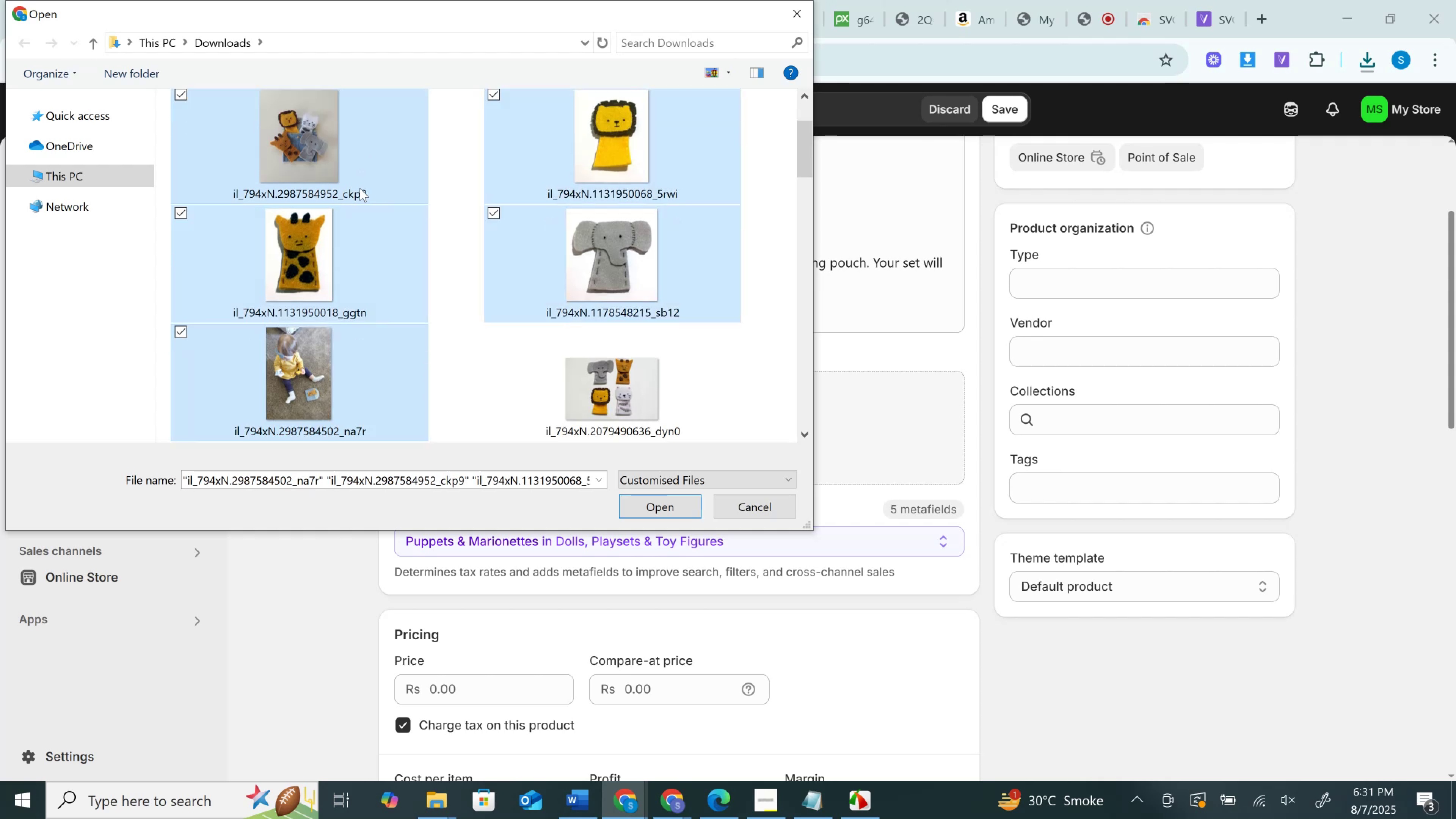 
key(Shift+ArrowDown)
 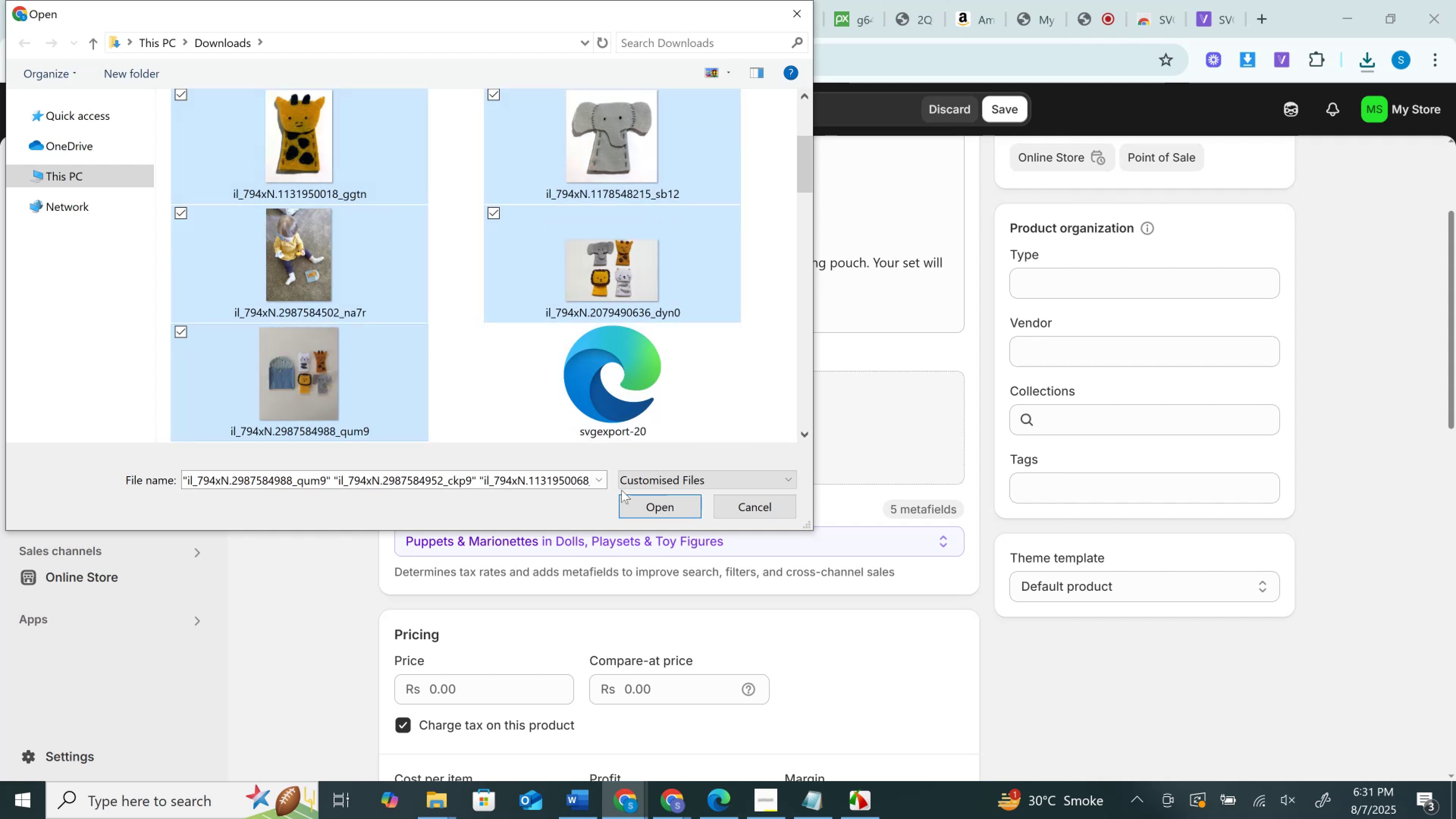 
left_click([644, 501])
 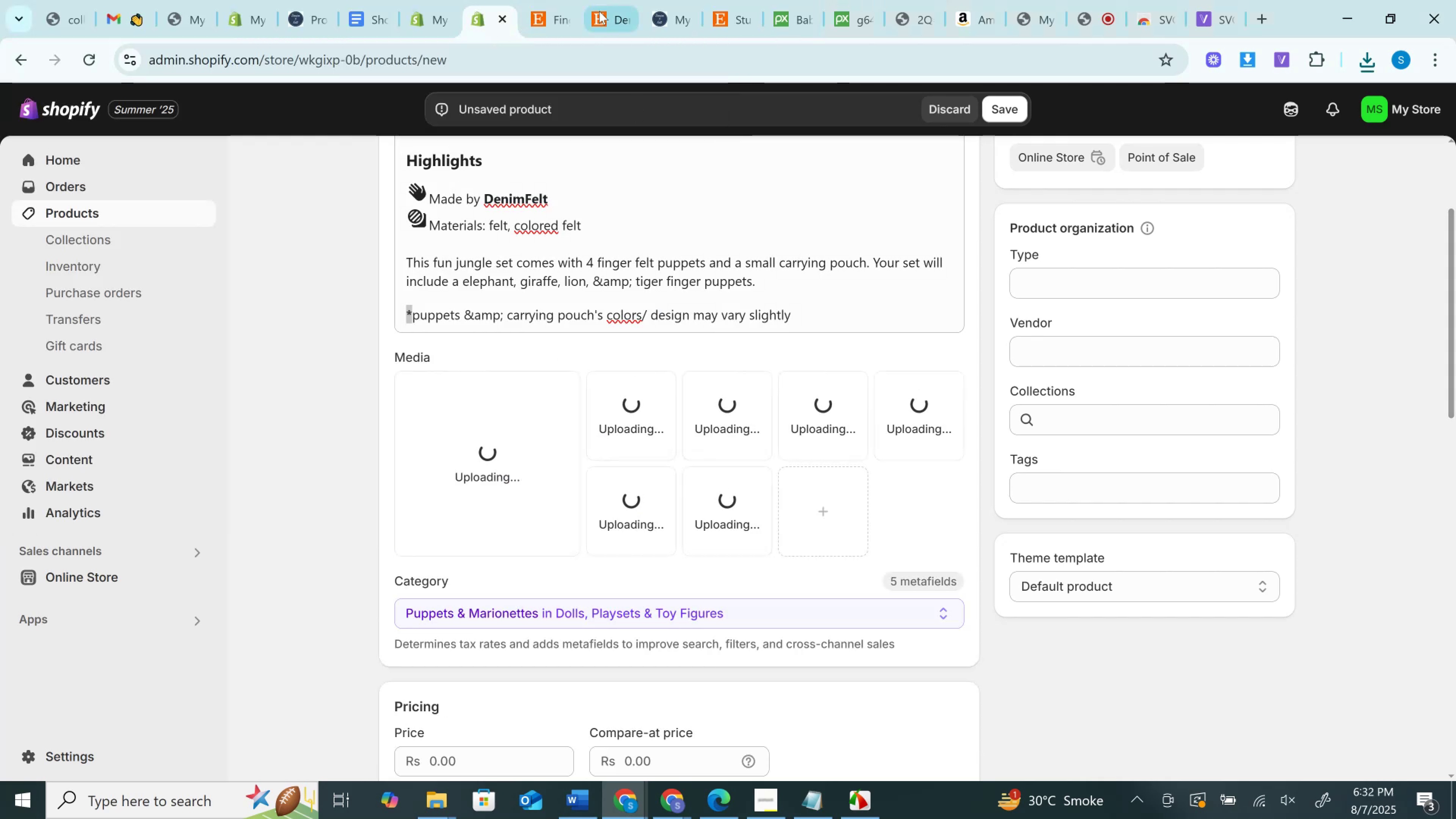 
left_click([553, 0])
 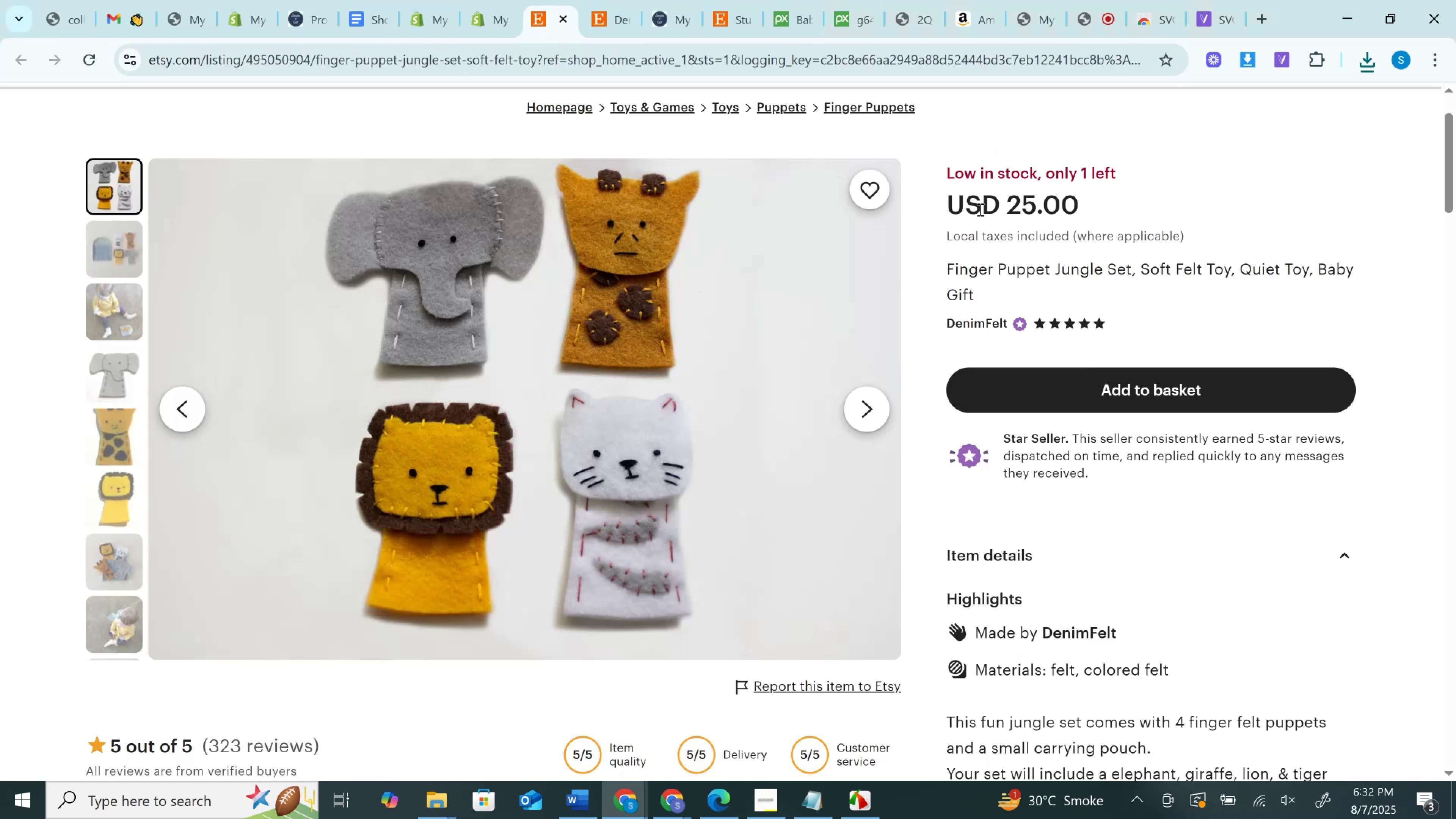 
left_click_drag(start_coordinate=[1005, 205], to_coordinate=[1112, 212])
 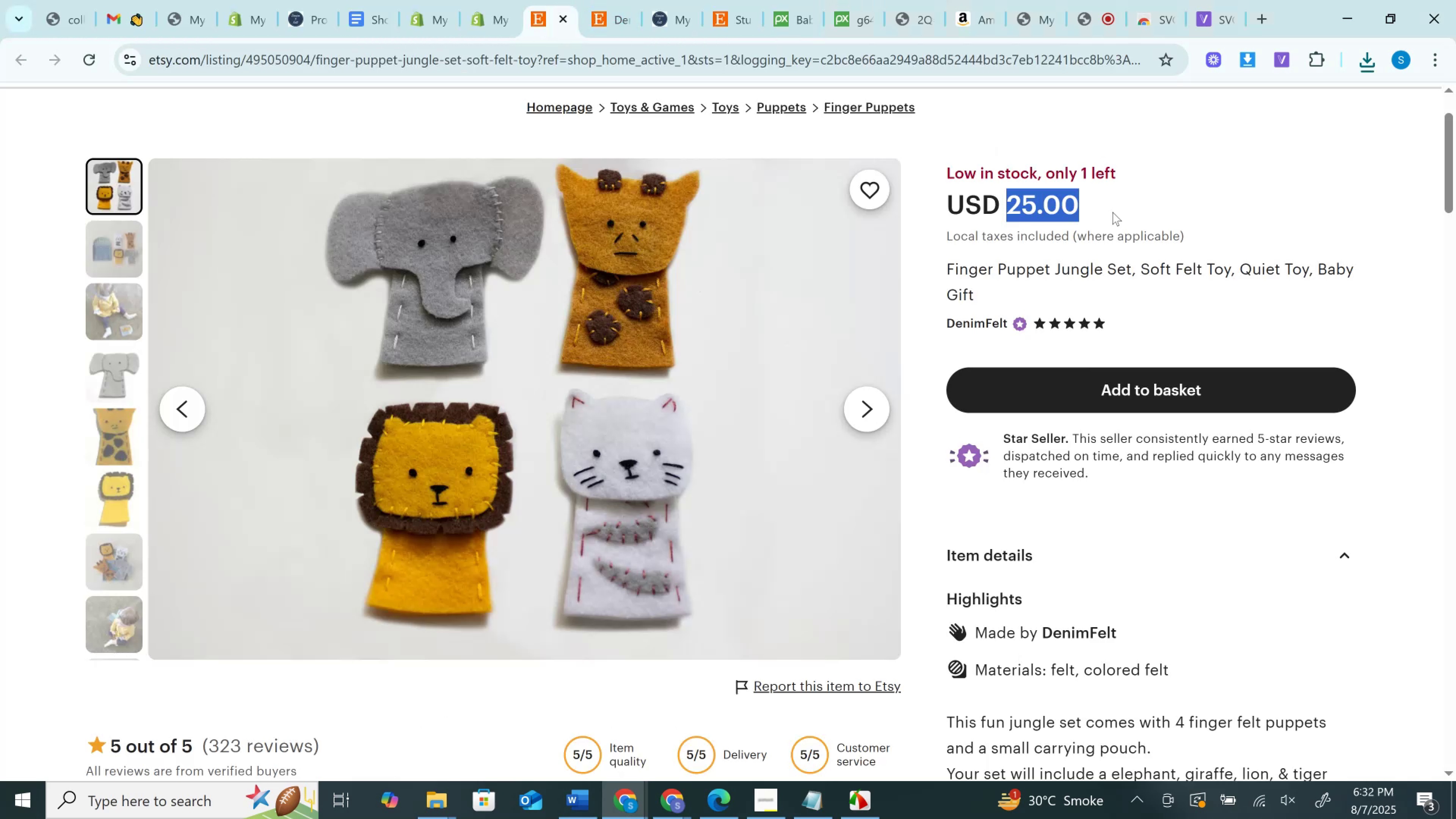 
key(Control+C)
 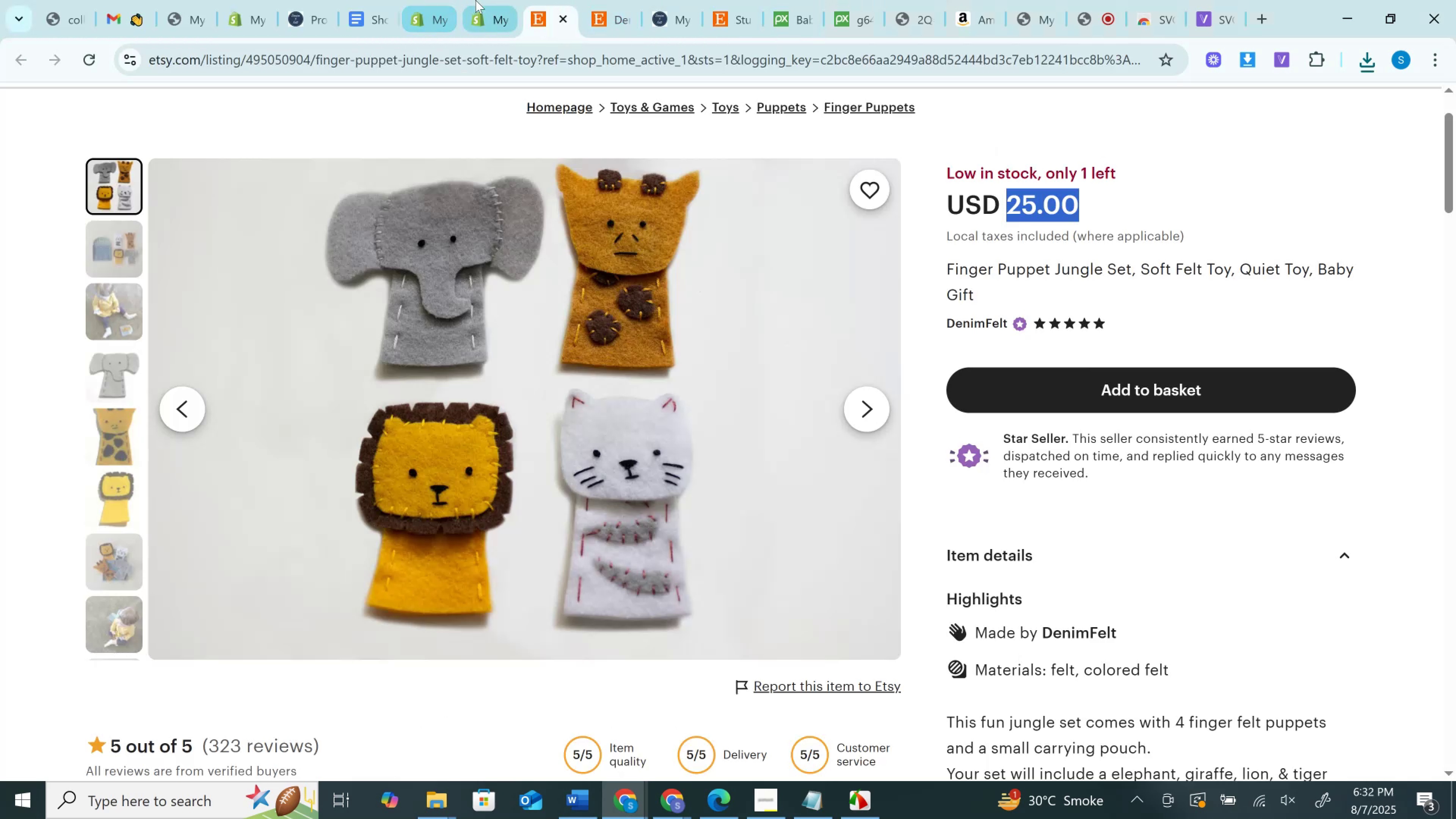 
left_click([491, 0])
 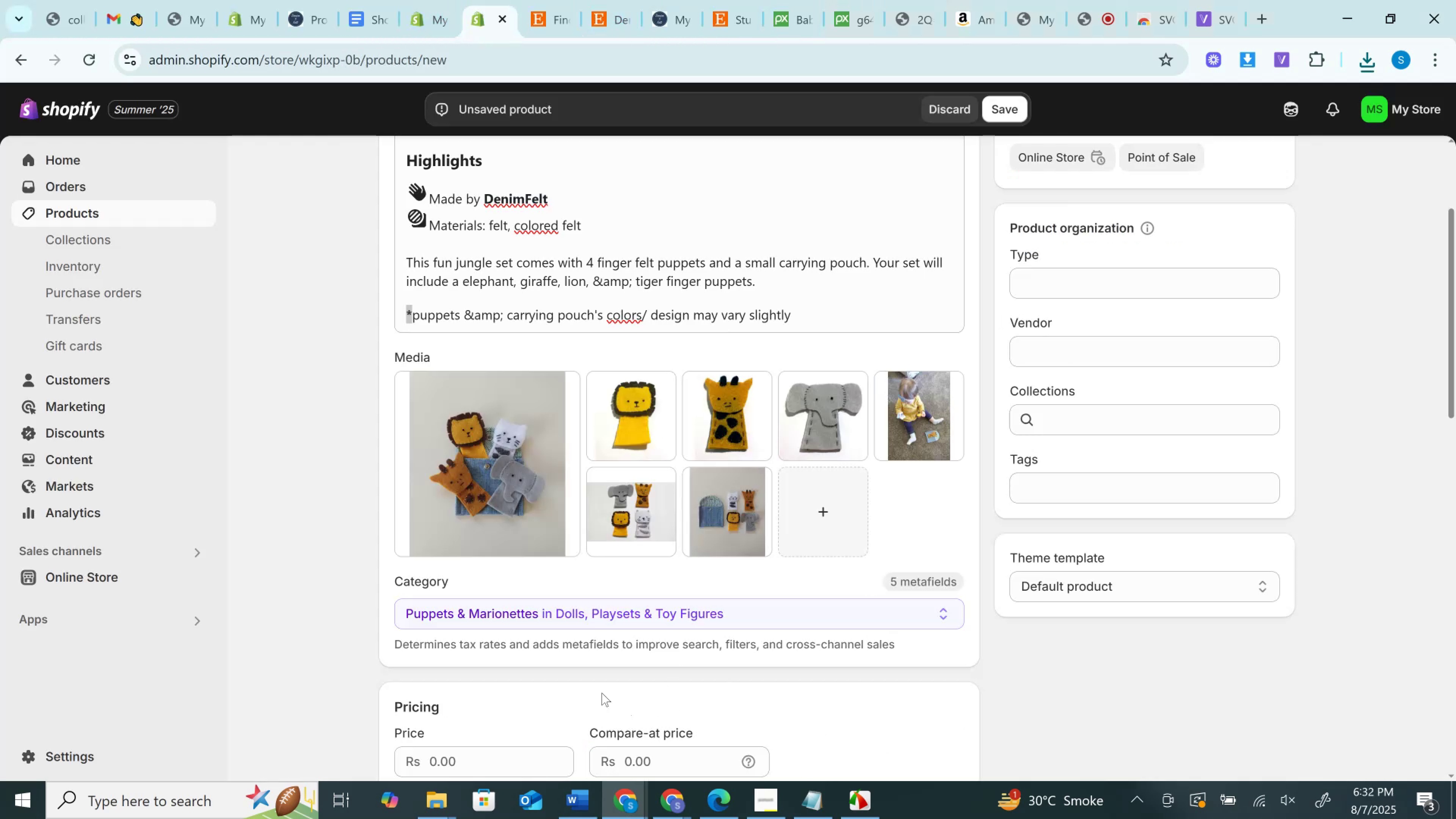 
scroll: coordinate [600, 690], scroll_direction: down, amount: 3.0
 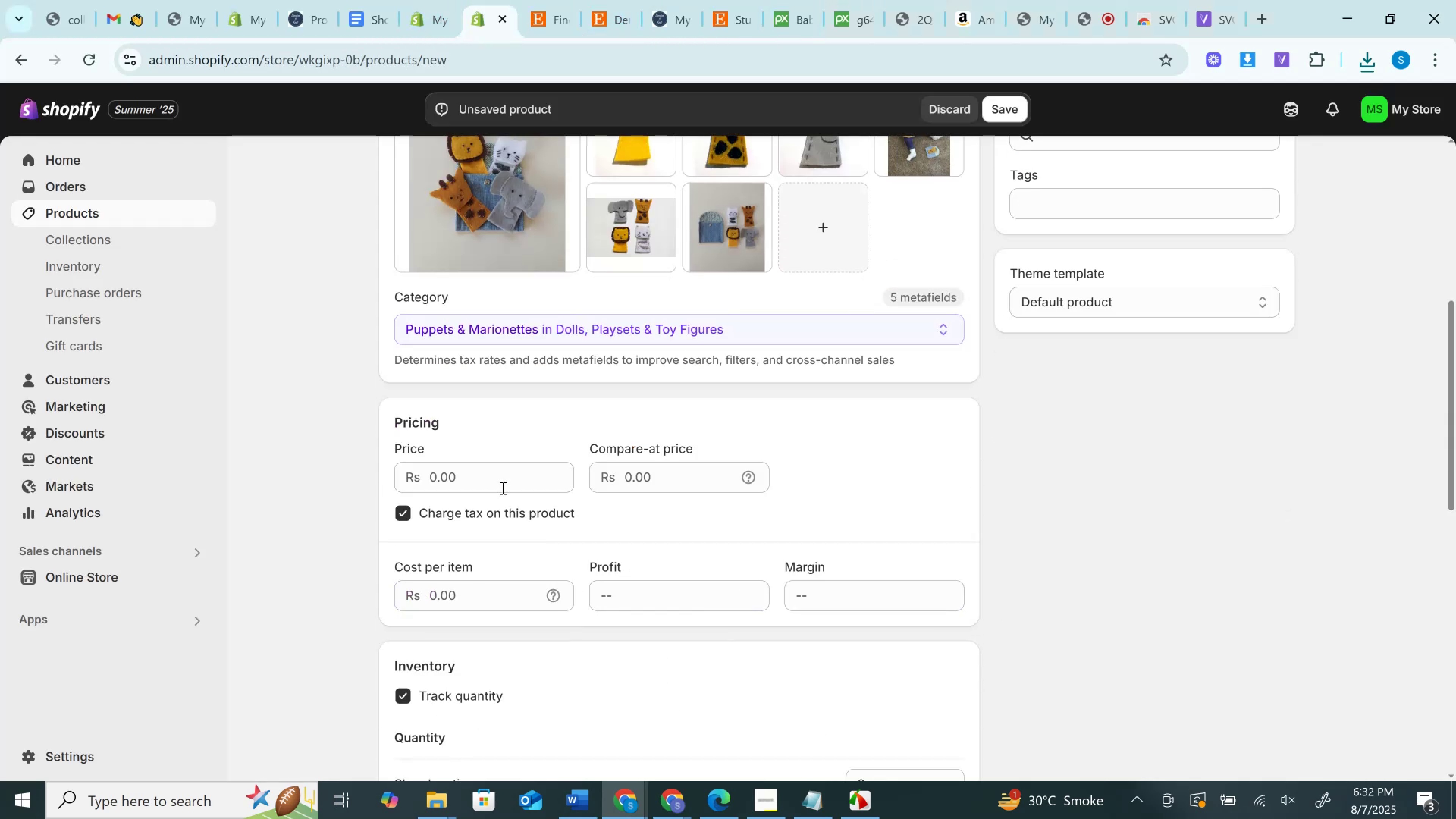 
left_click([497, 485])
 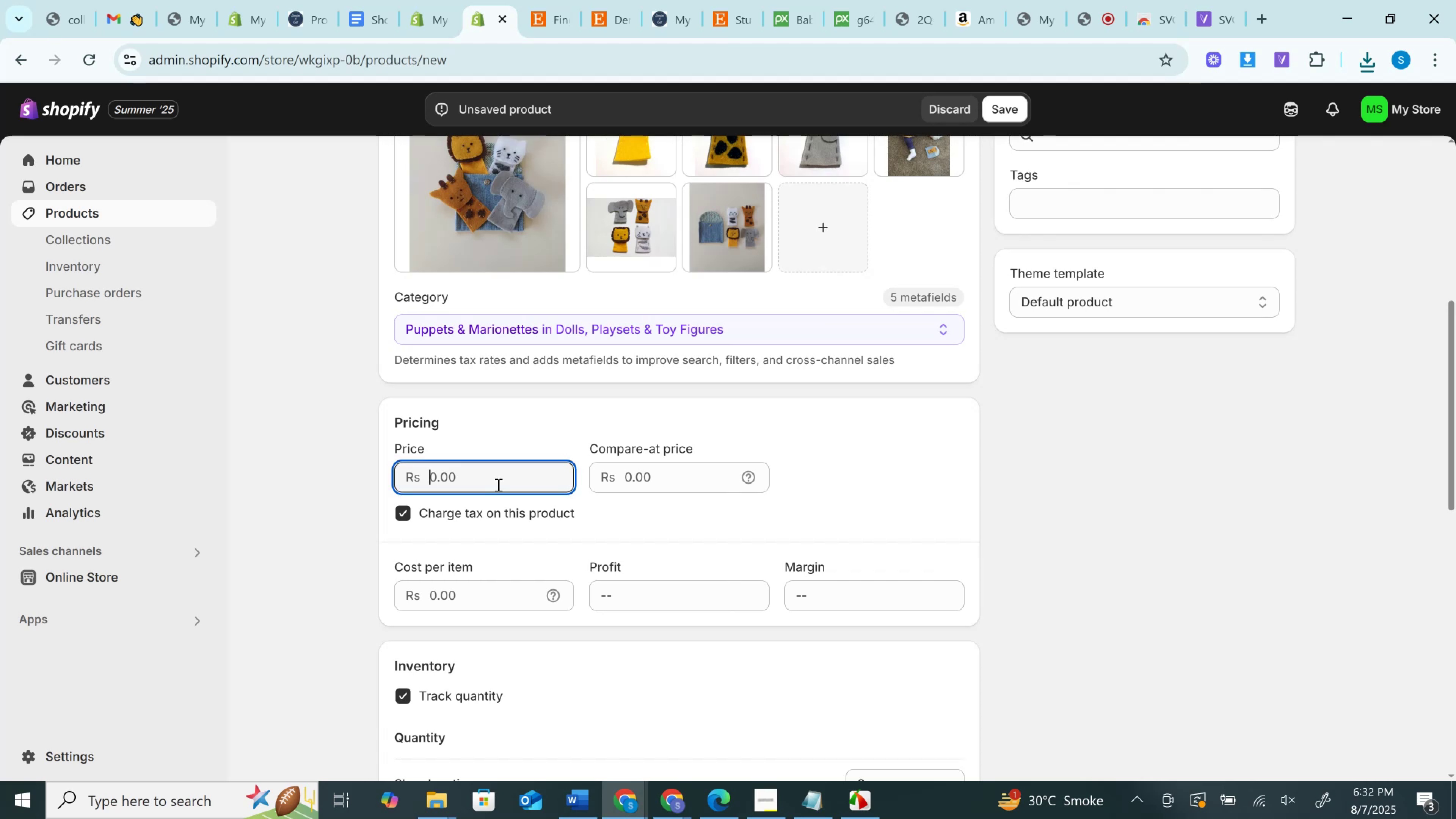 
key(Control+V)
 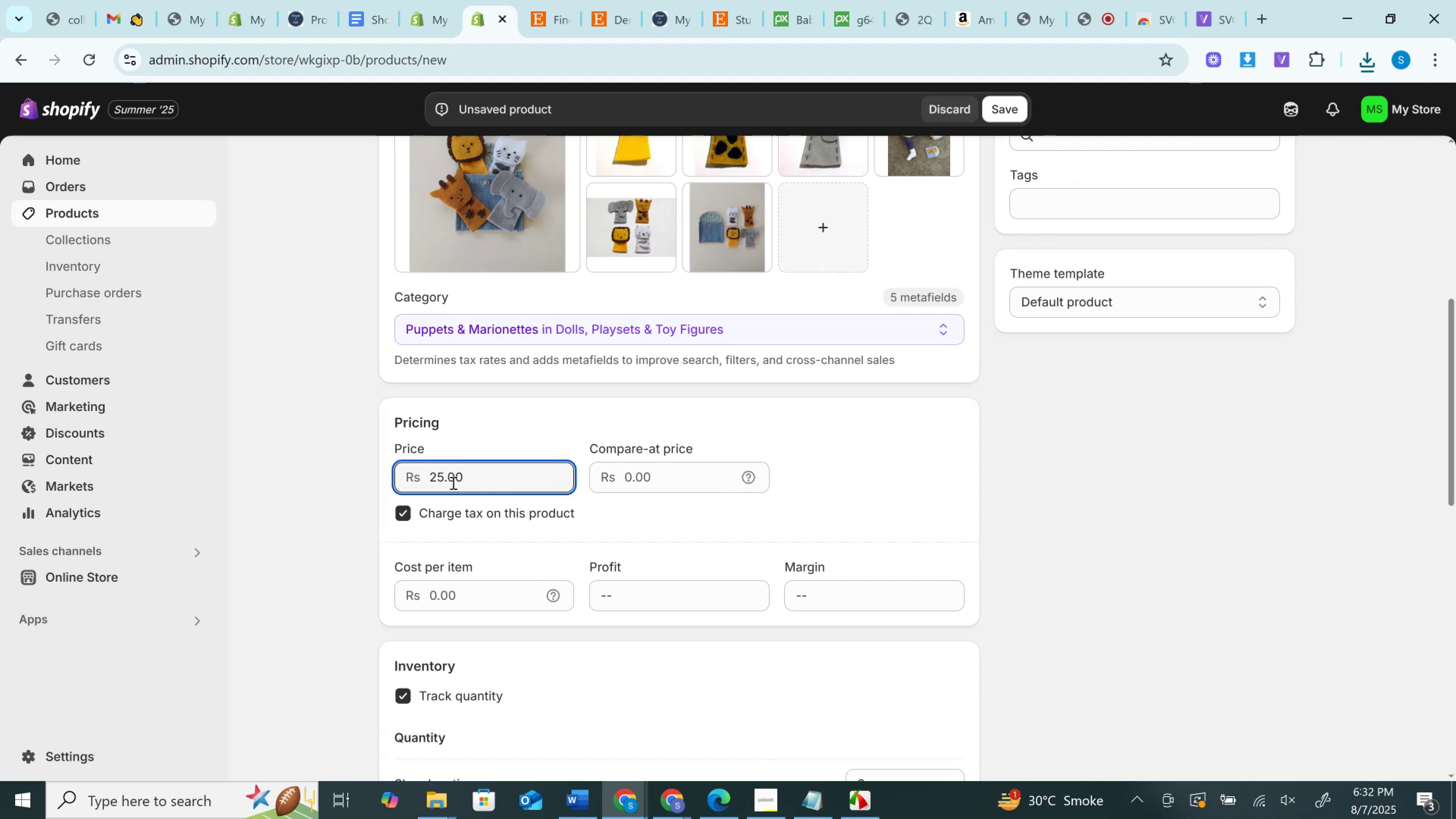 
left_click_drag(start_coordinate=[446, 483], to_coordinate=[500, 483])
 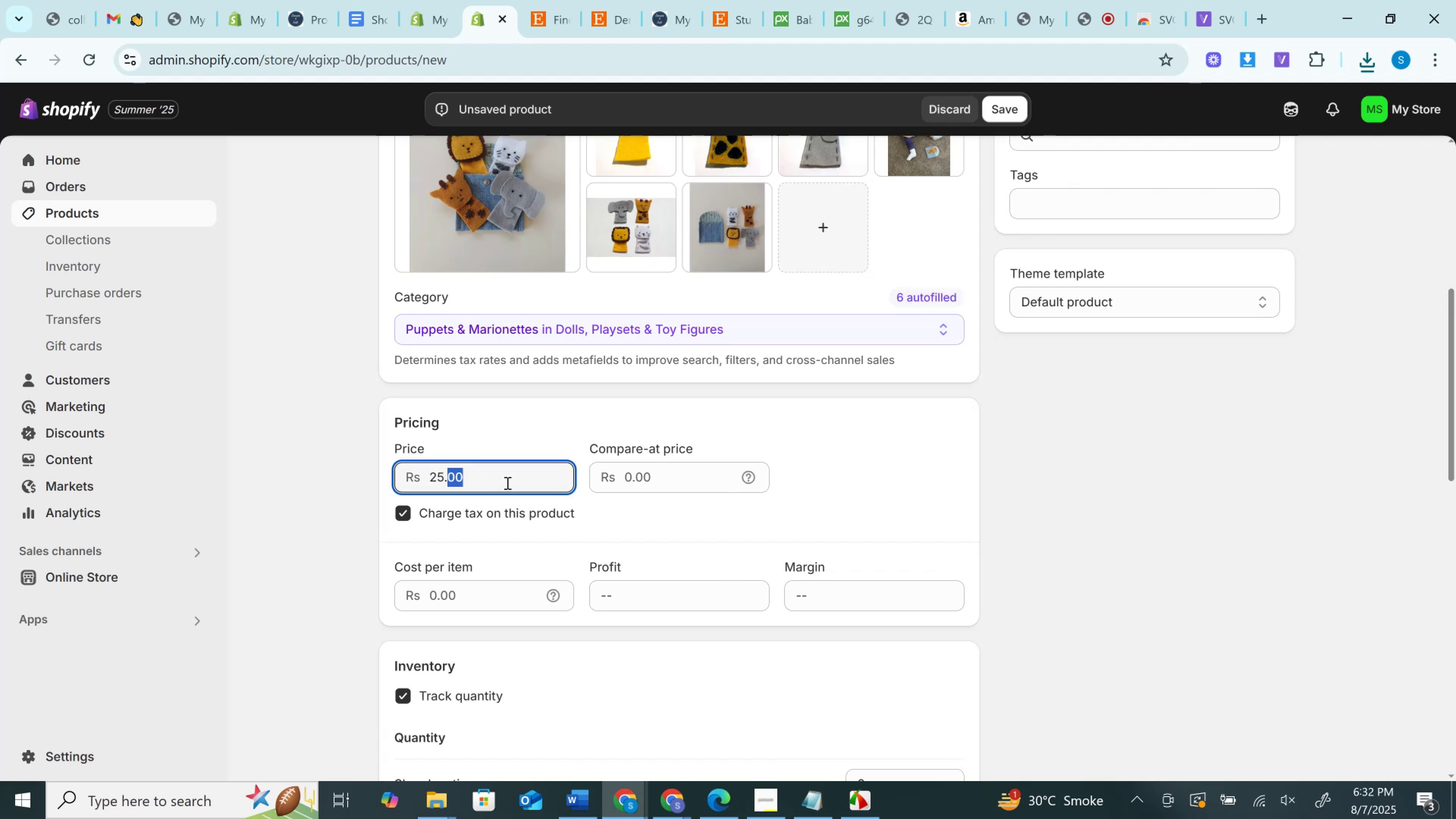 
key(Backspace)
 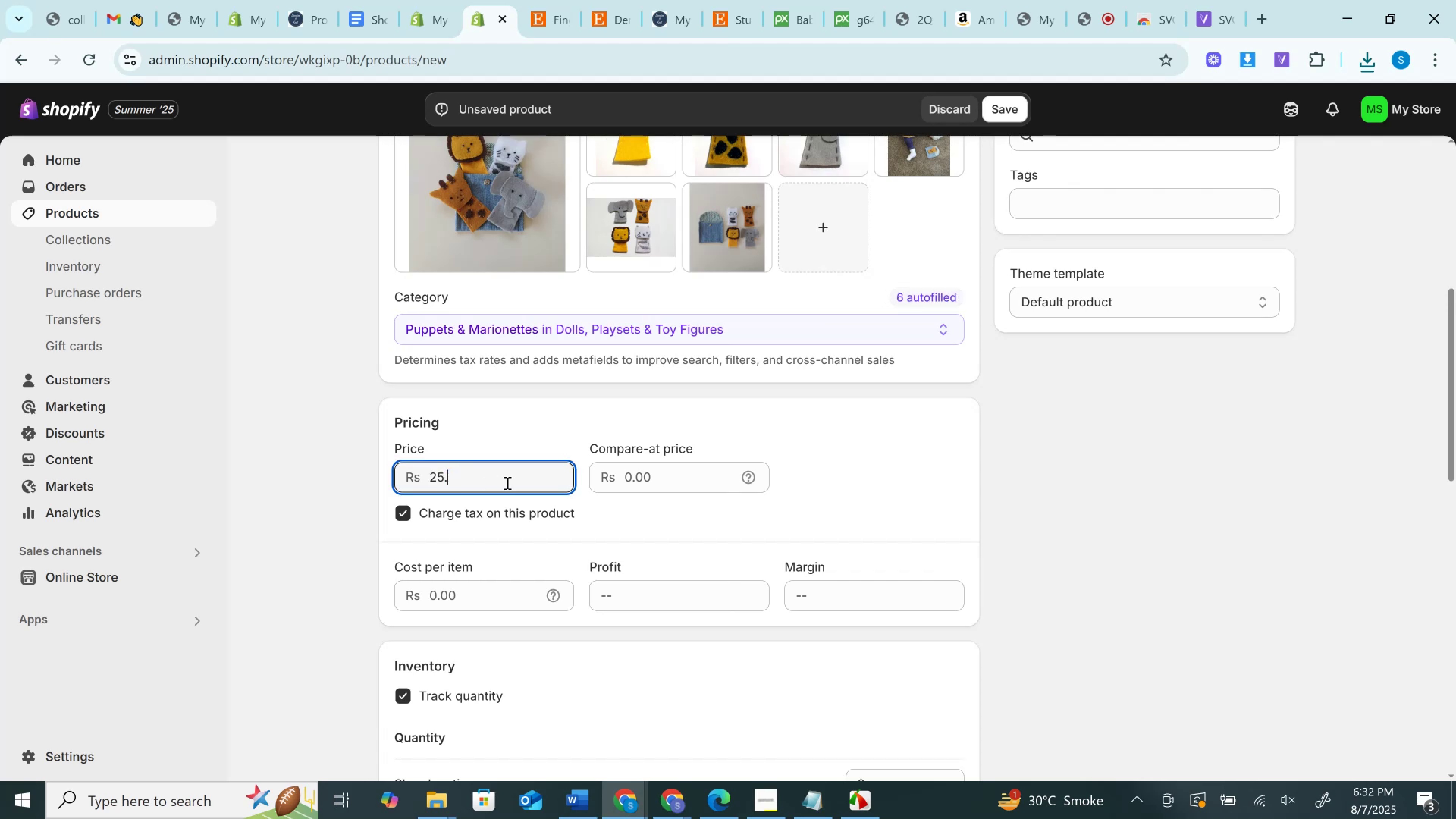 
key(Backspace)
 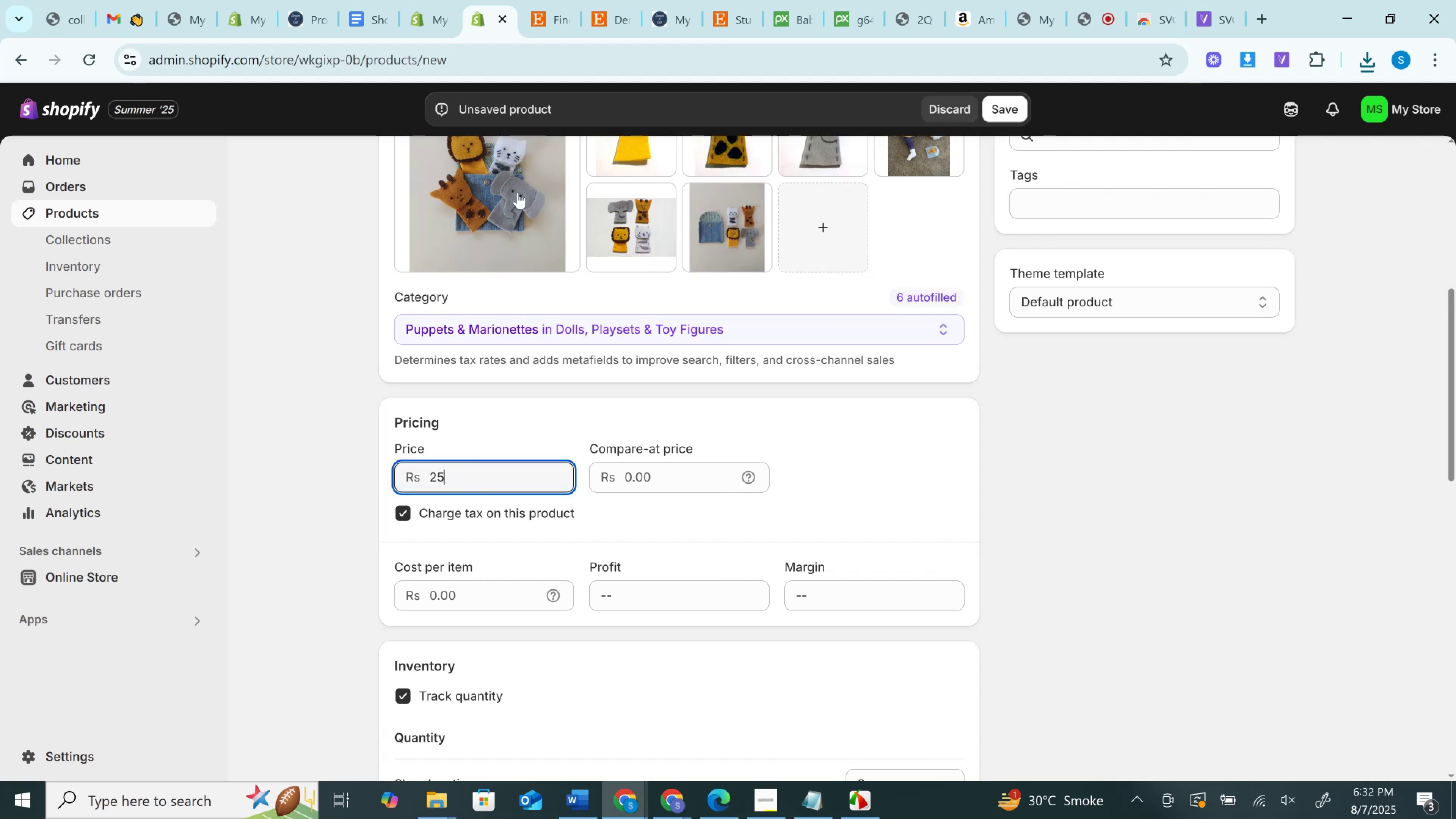 
left_click([422, 0])
 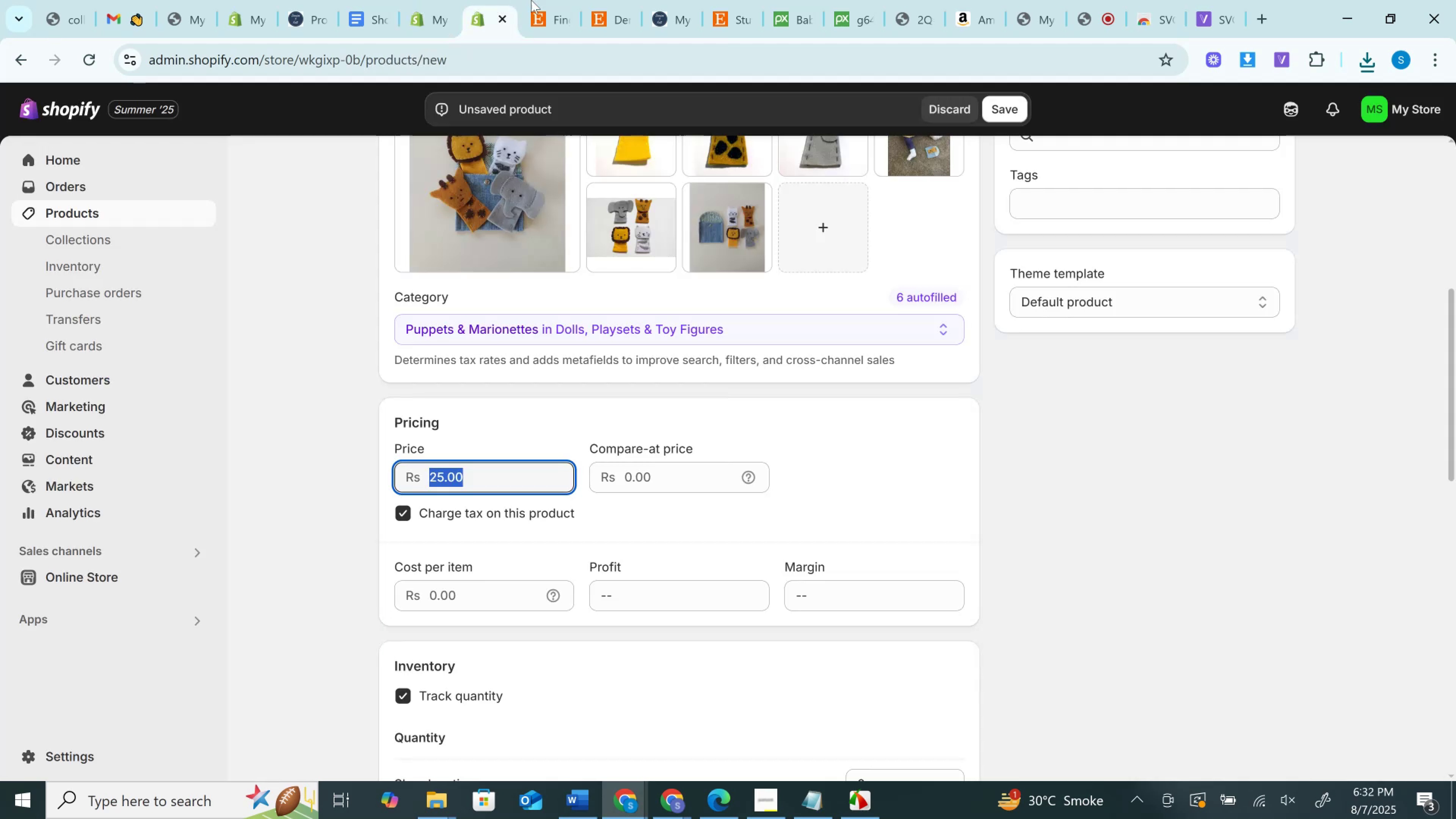 
double_click([554, 0])
 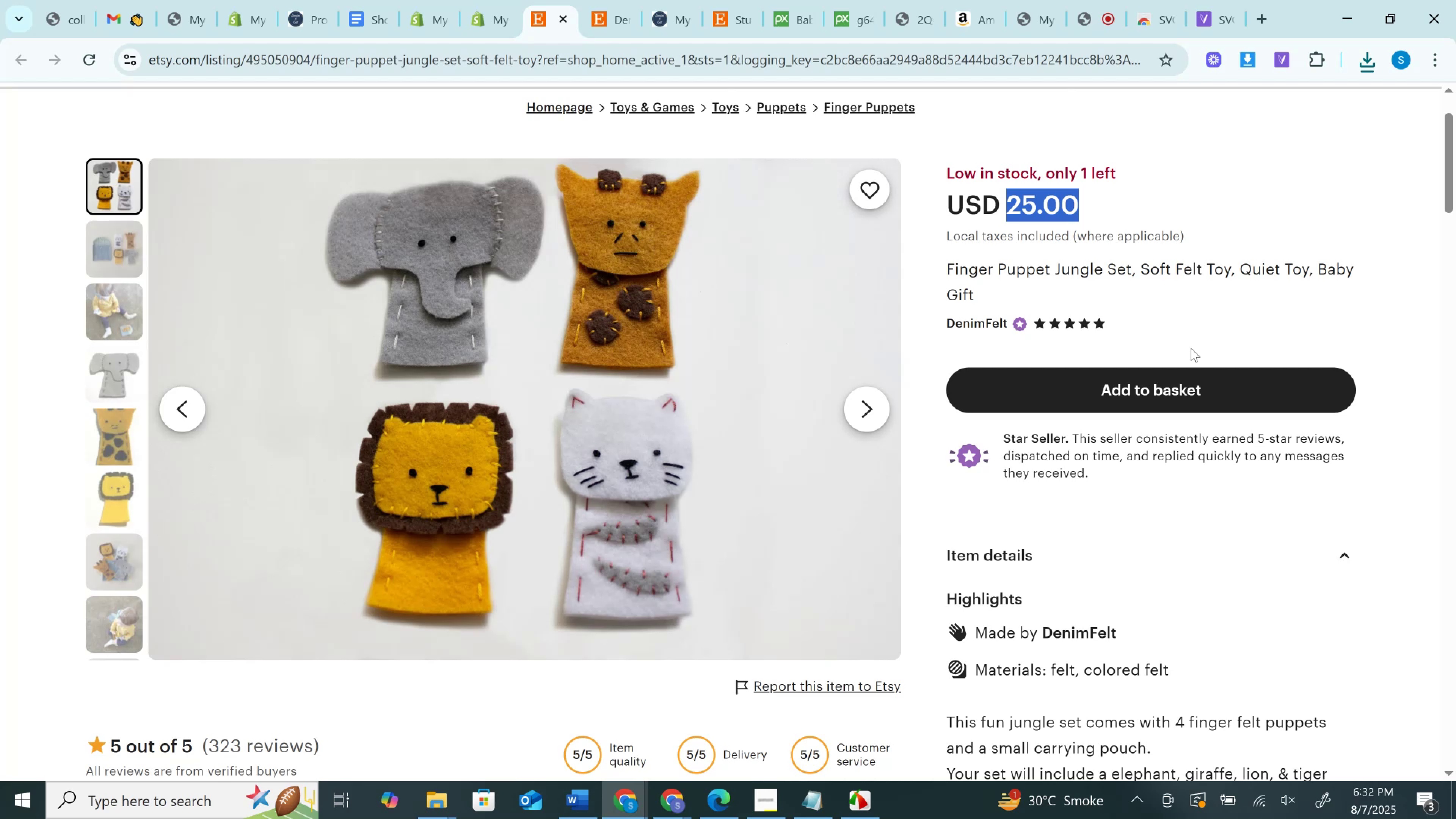 
scroll: coordinate [1191, 348], scroll_direction: up, amount: 2.0
 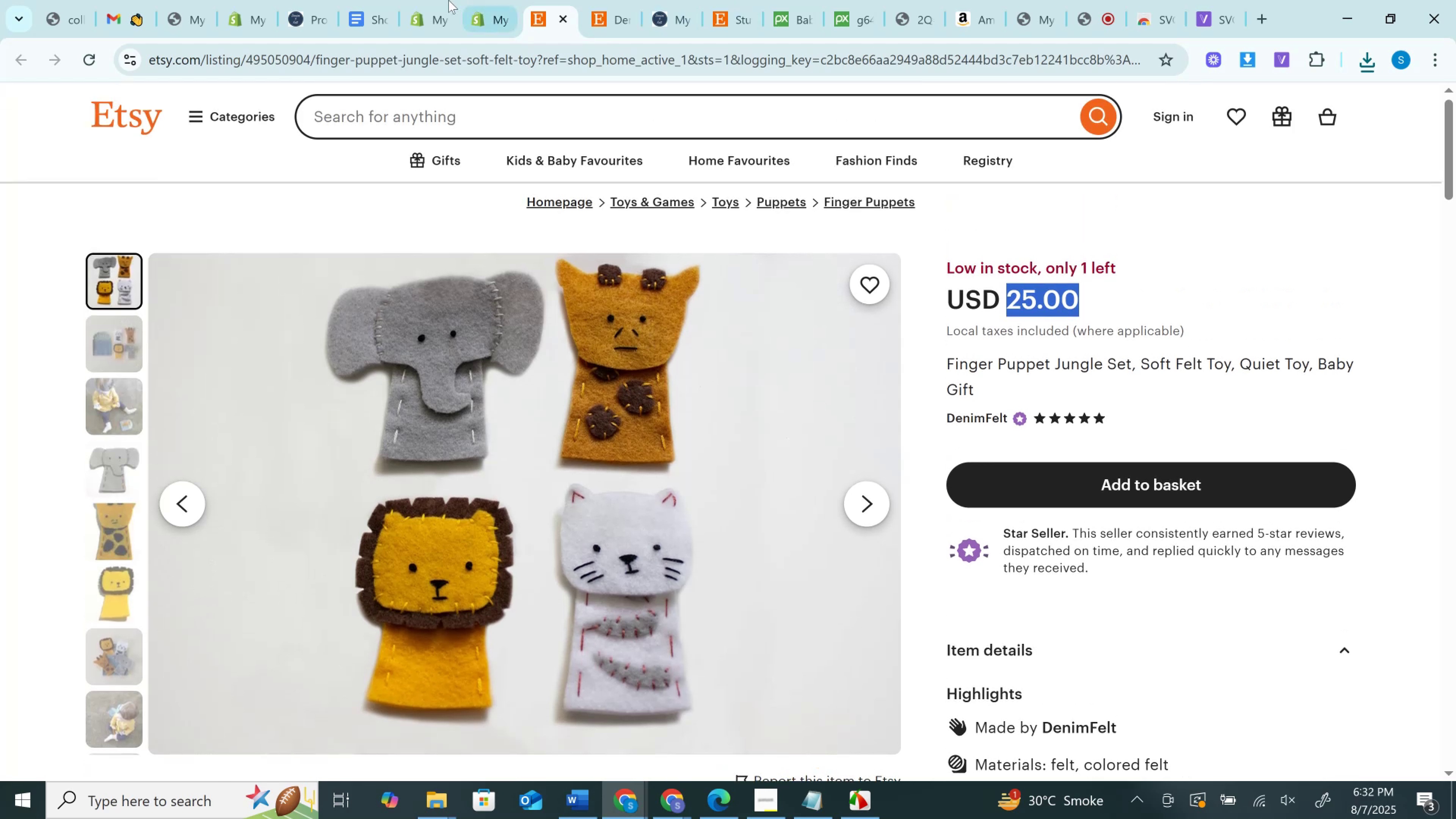 
left_click([512, 0])
 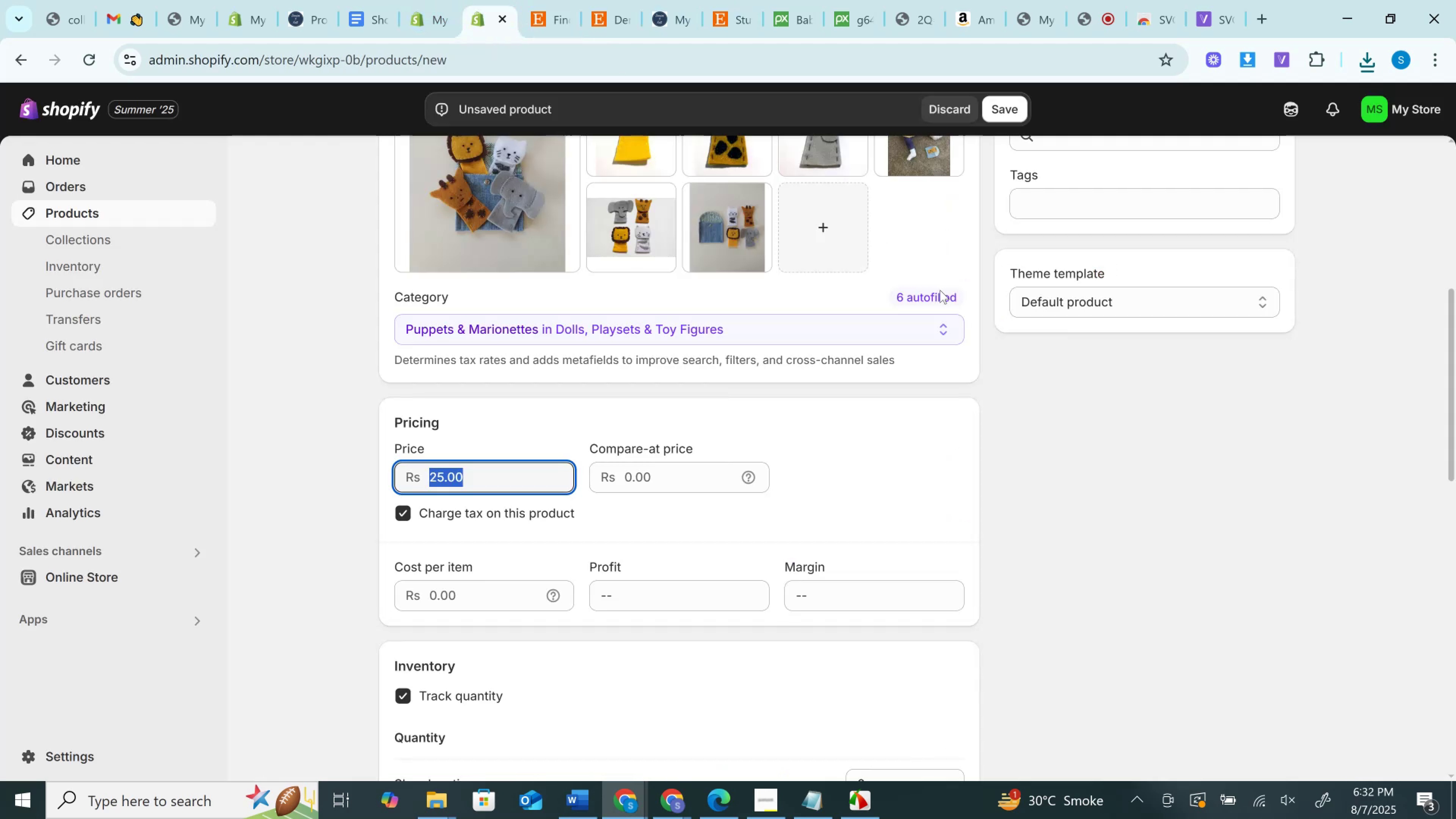 
scroll: coordinate [1098, 386], scroll_direction: up, amount: 1.0
 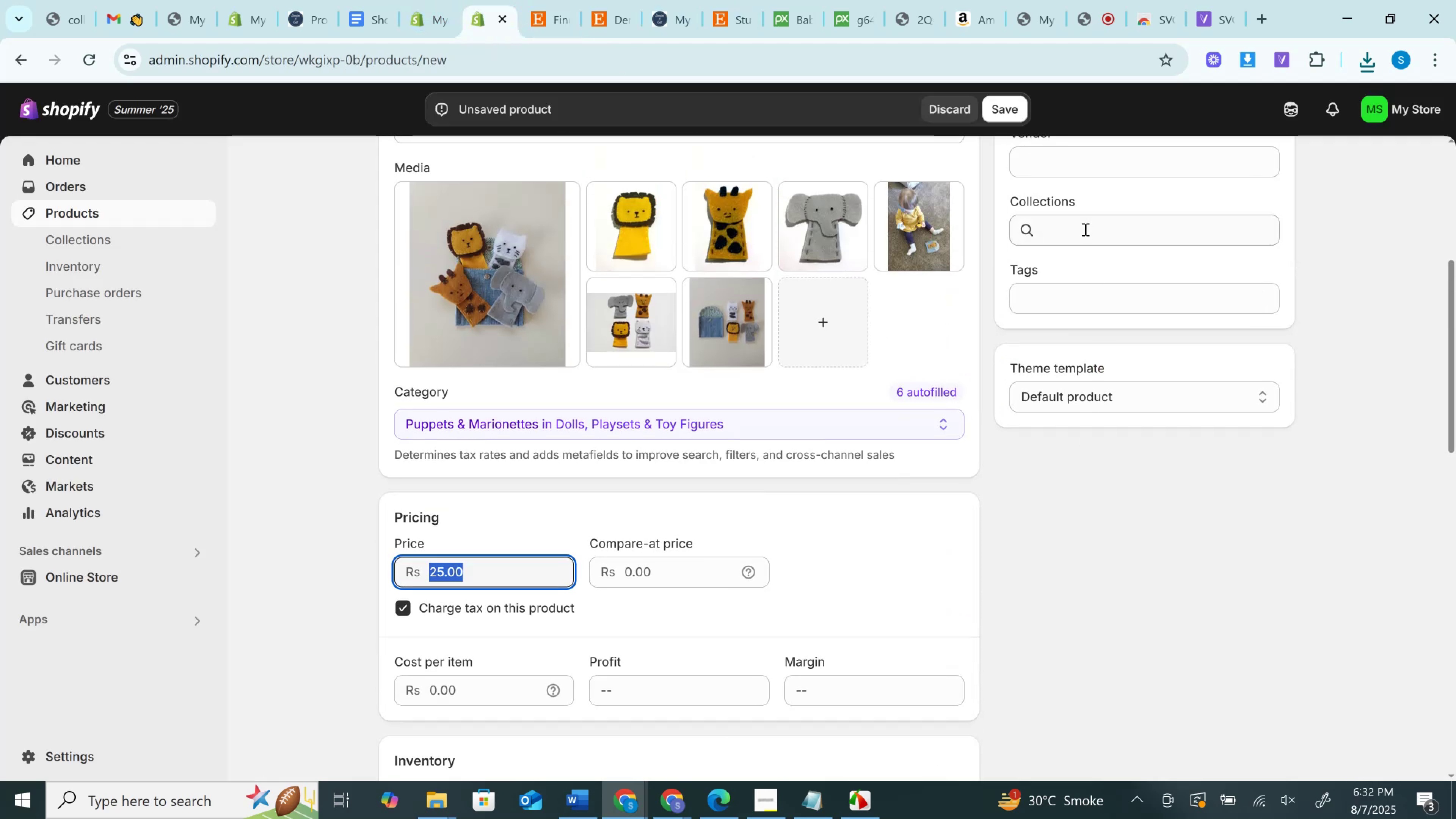 
left_click([1084, 229])
 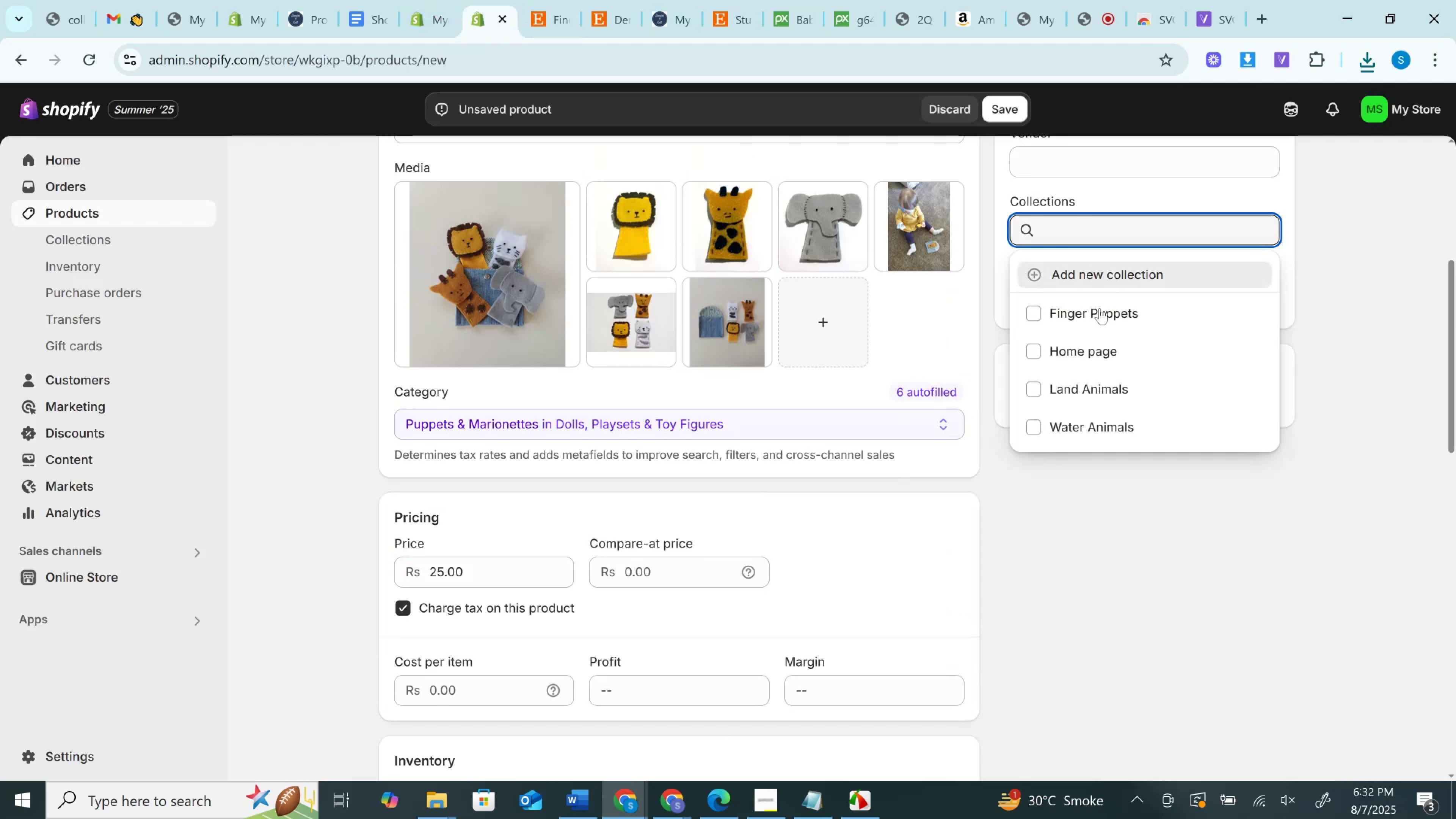 
left_click([1100, 312])
 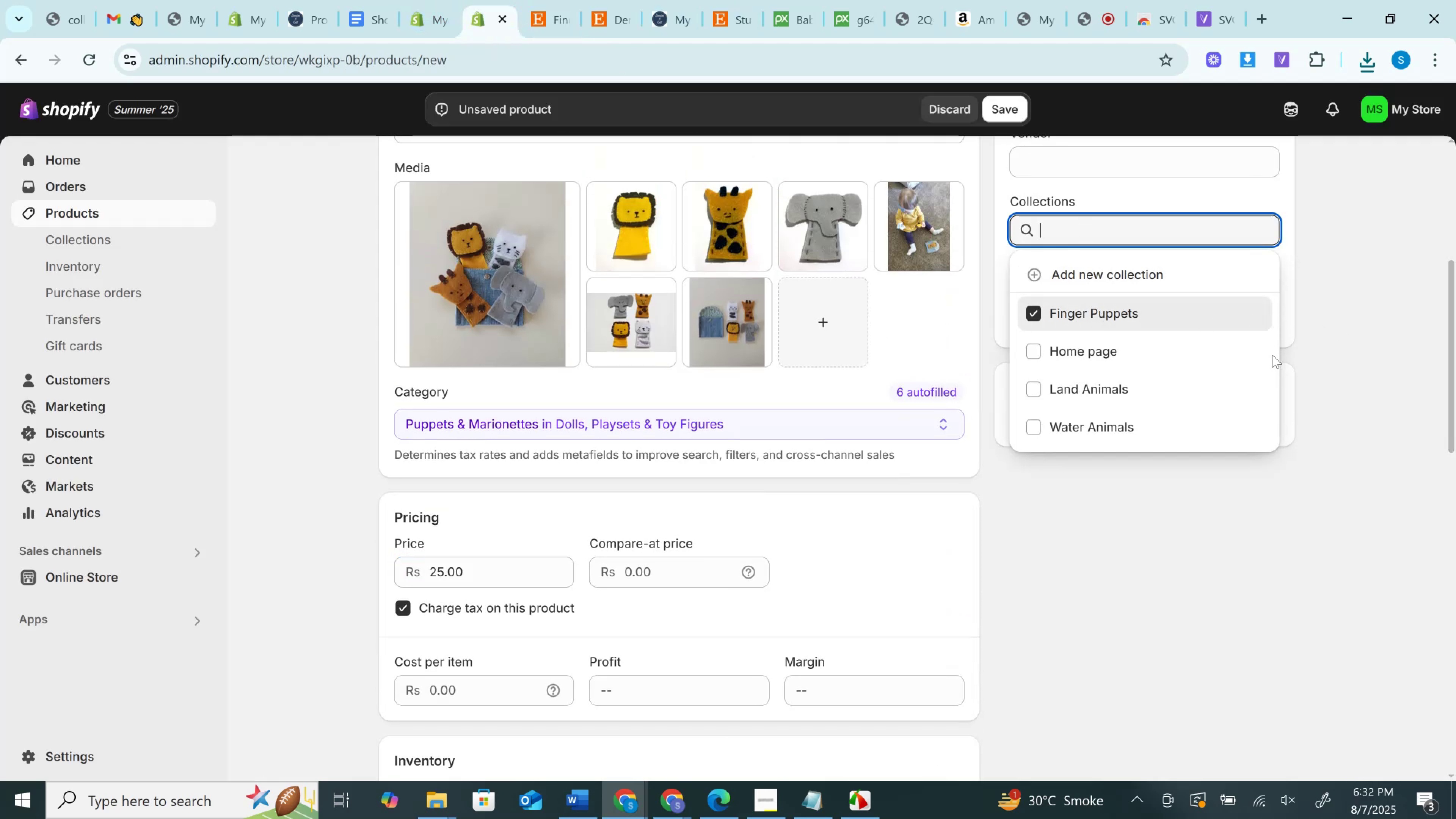 
left_click([1098, 354])
 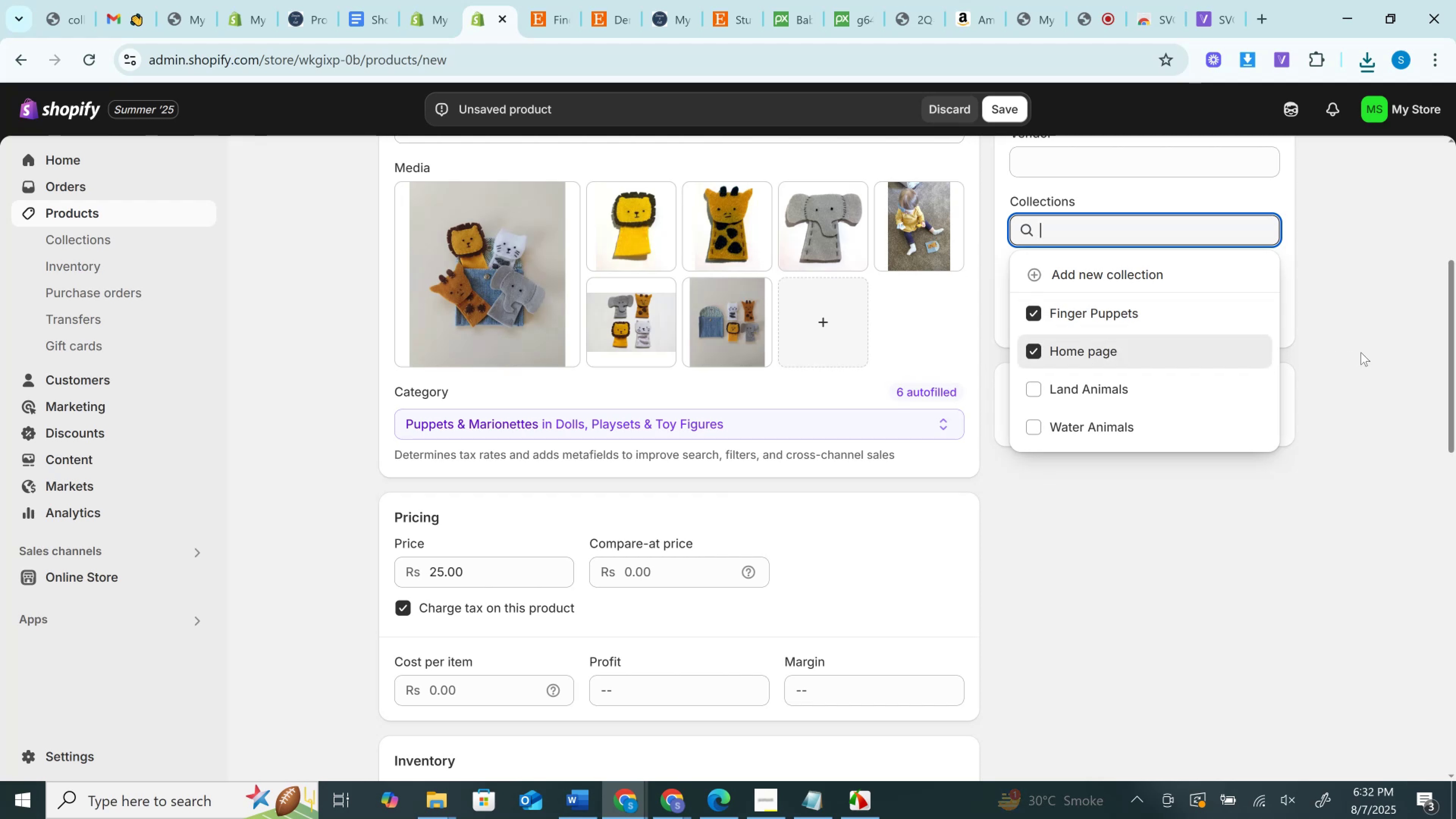 
left_click([1356, 352])
 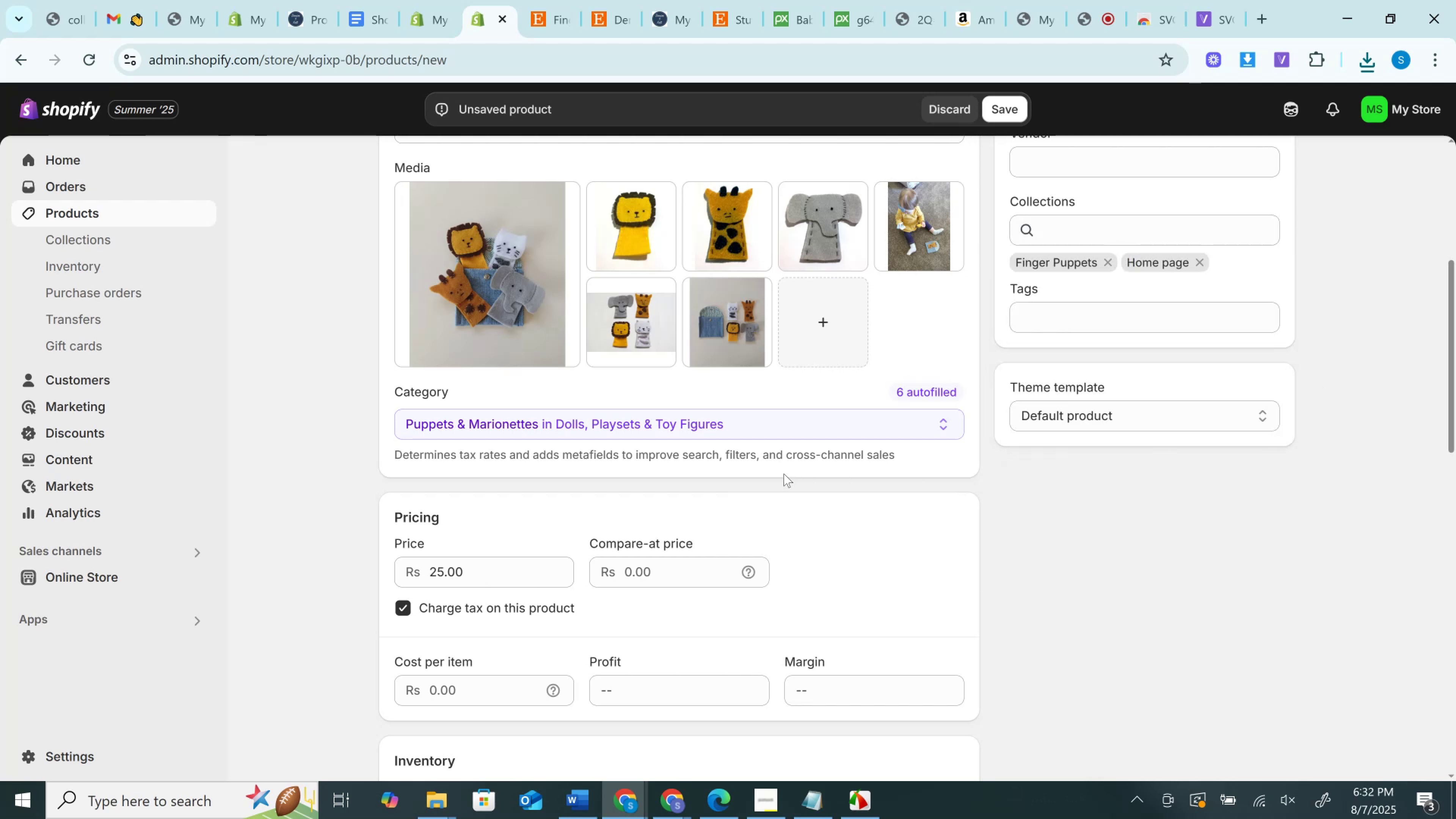 
scroll: coordinate [784, 474], scroll_direction: up, amount: 4.0
 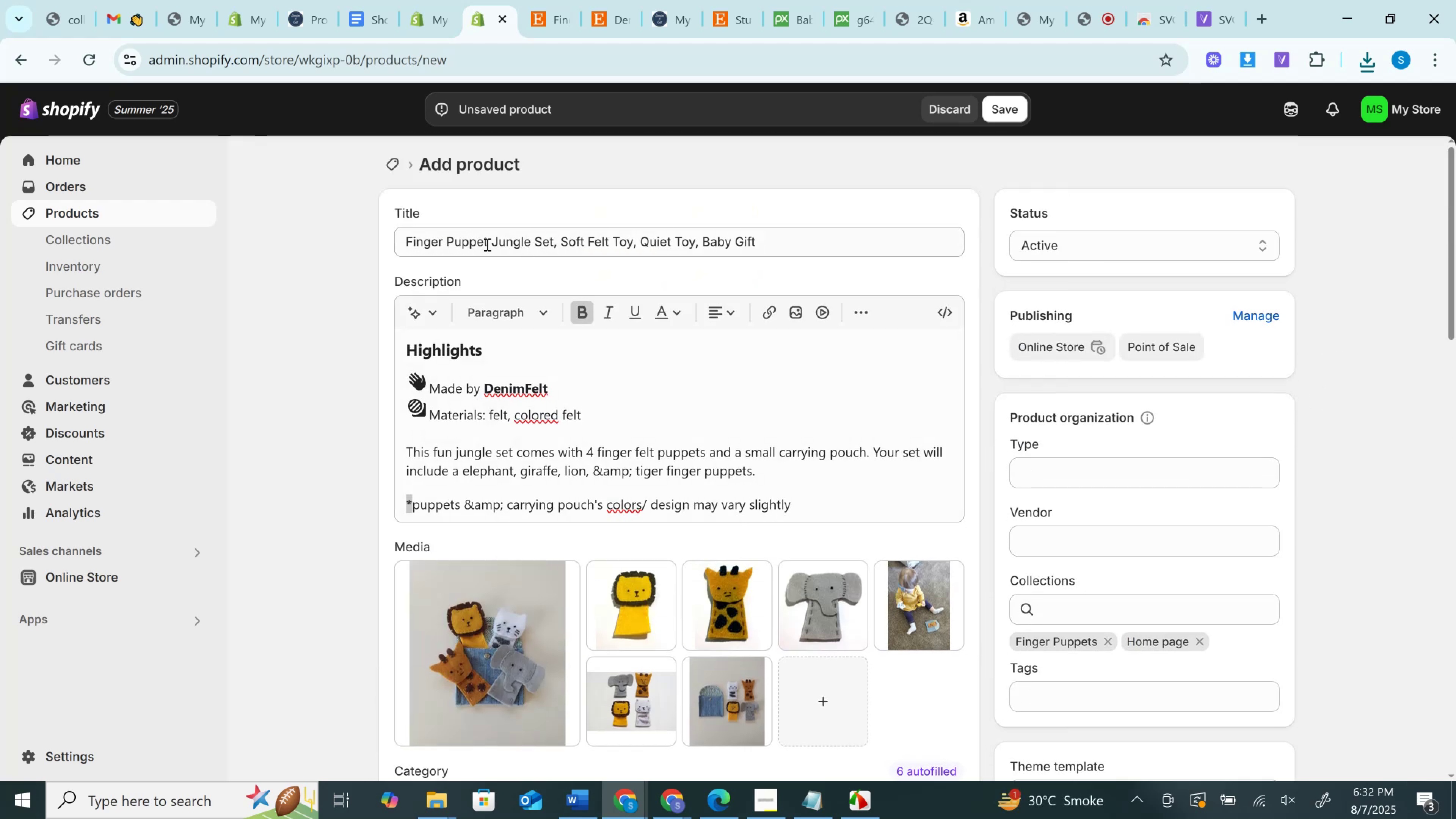 
wait(6.06)
 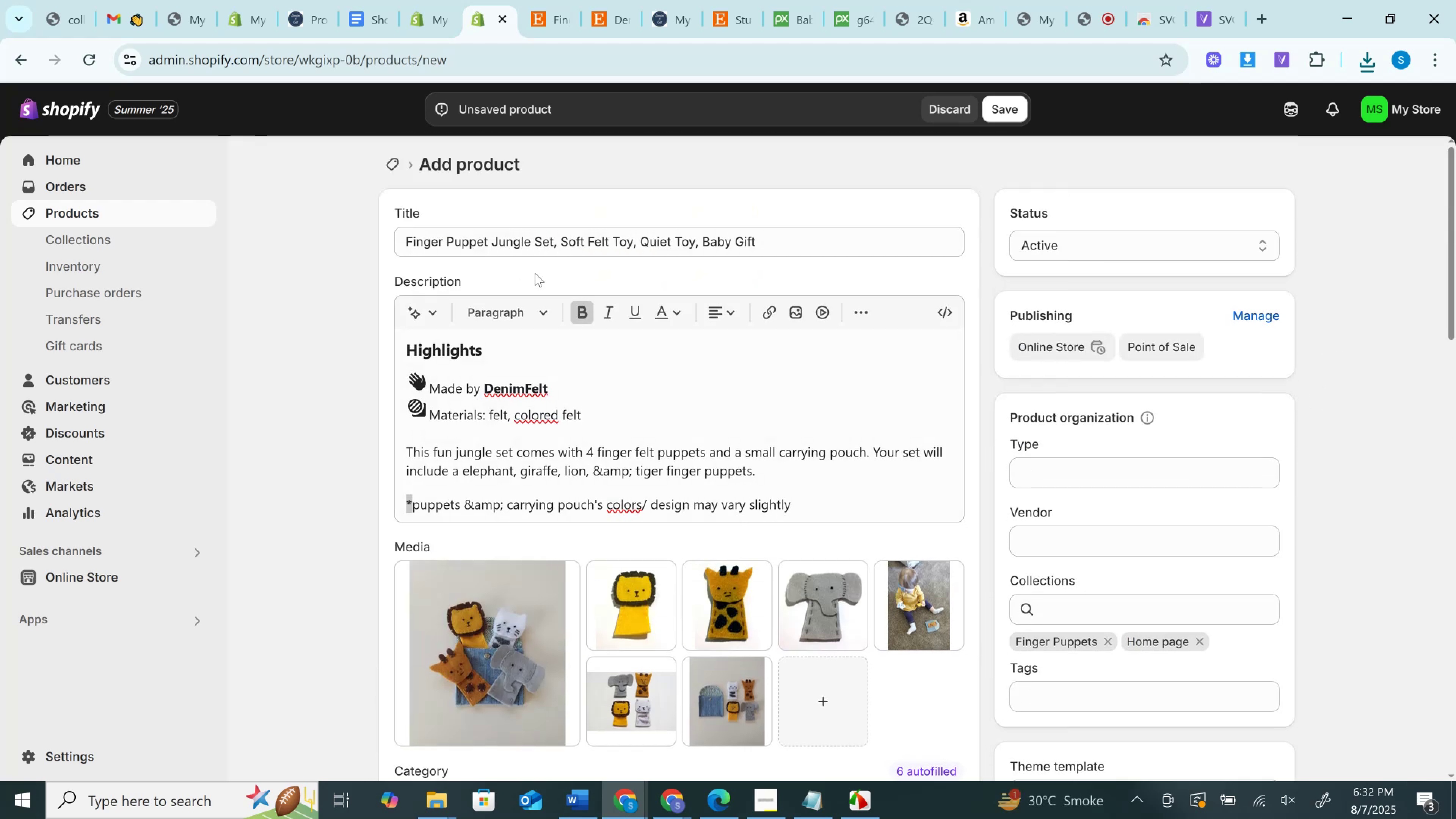 
left_click_drag(start_coordinate=[562, 241], to_coordinate=[631, 242])
 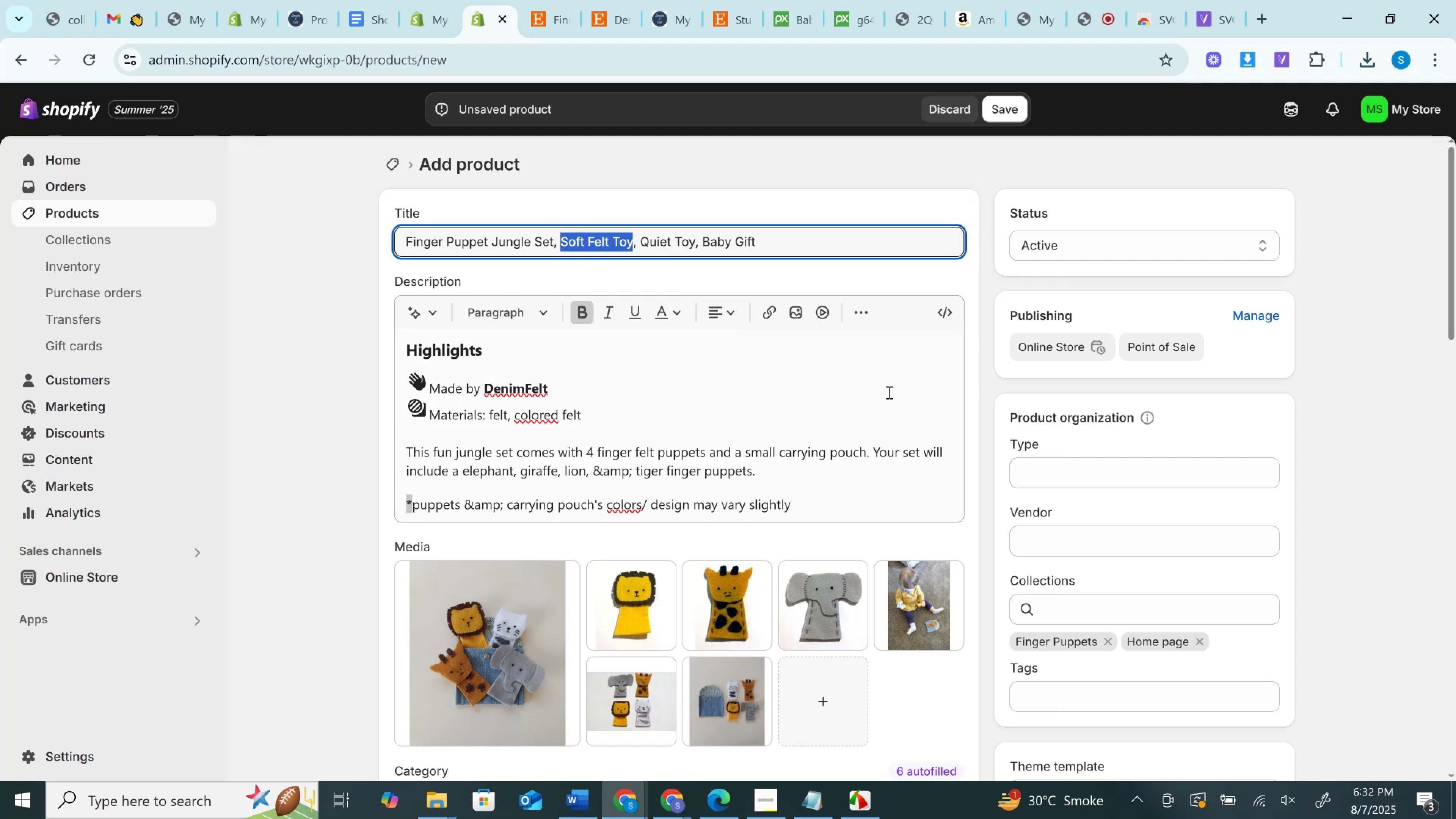 
key(Control+C)
 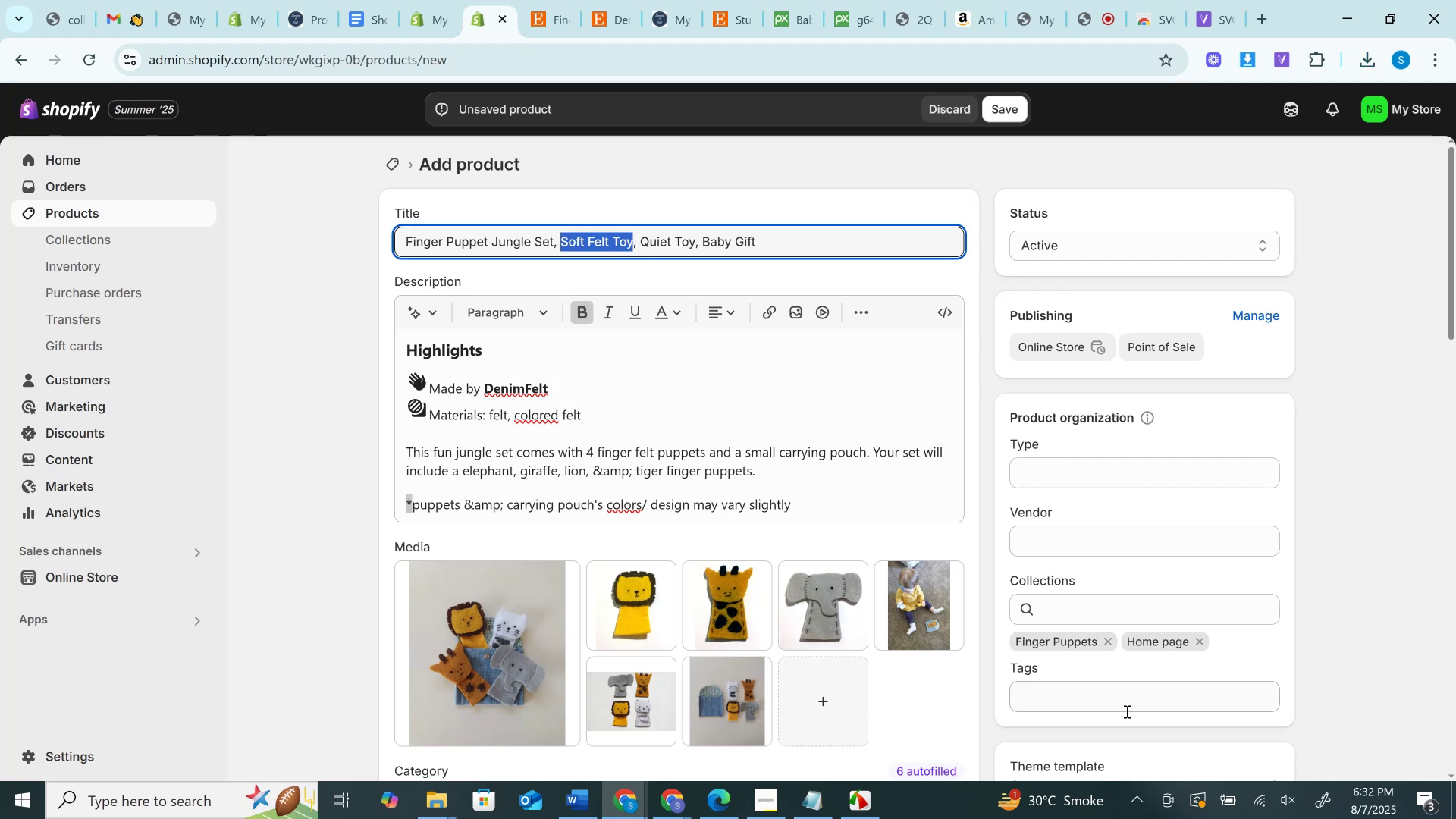 
left_click([1124, 706])
 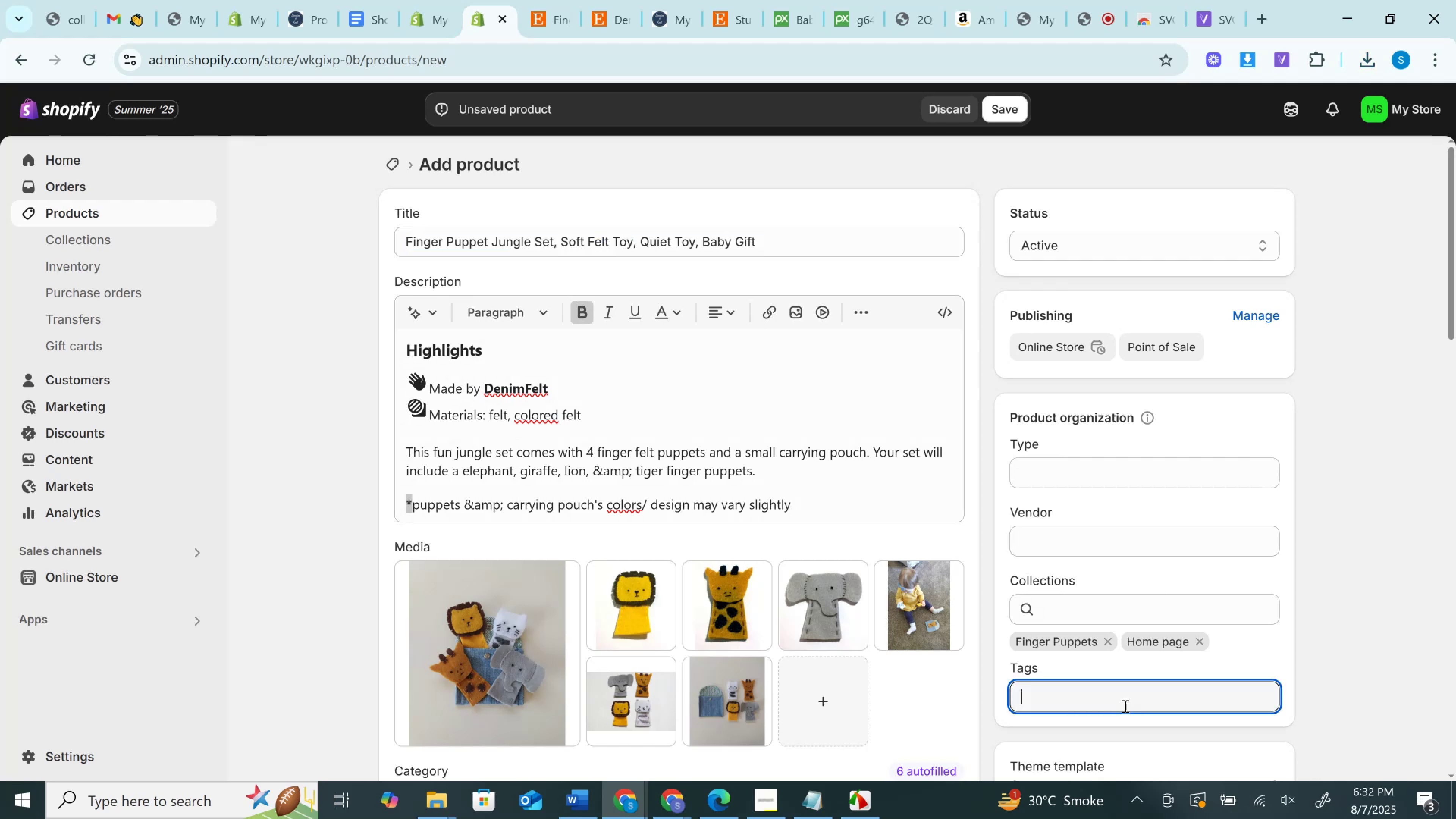 
key(Control+V)
 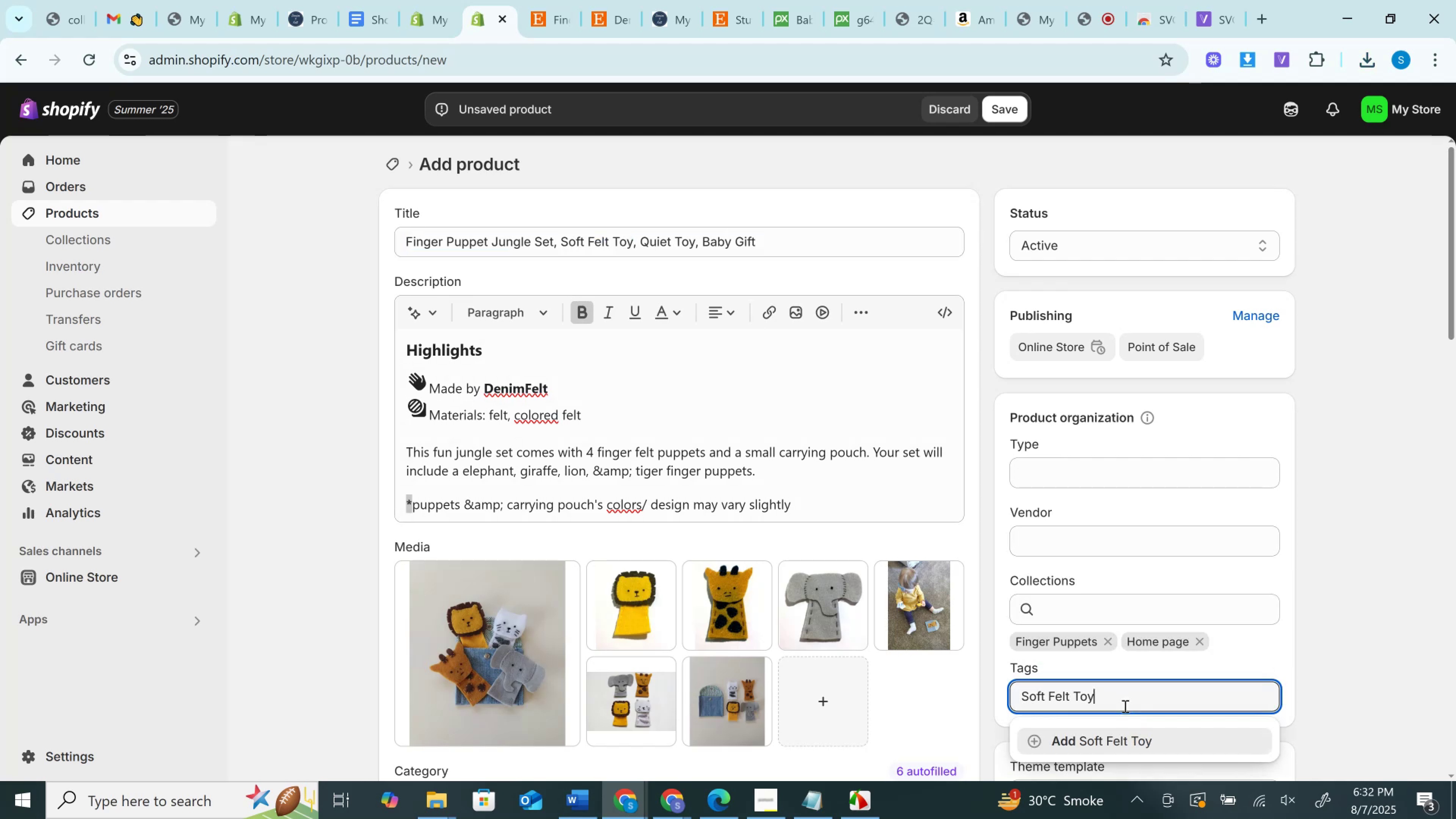 
left_click([1129, 744])
 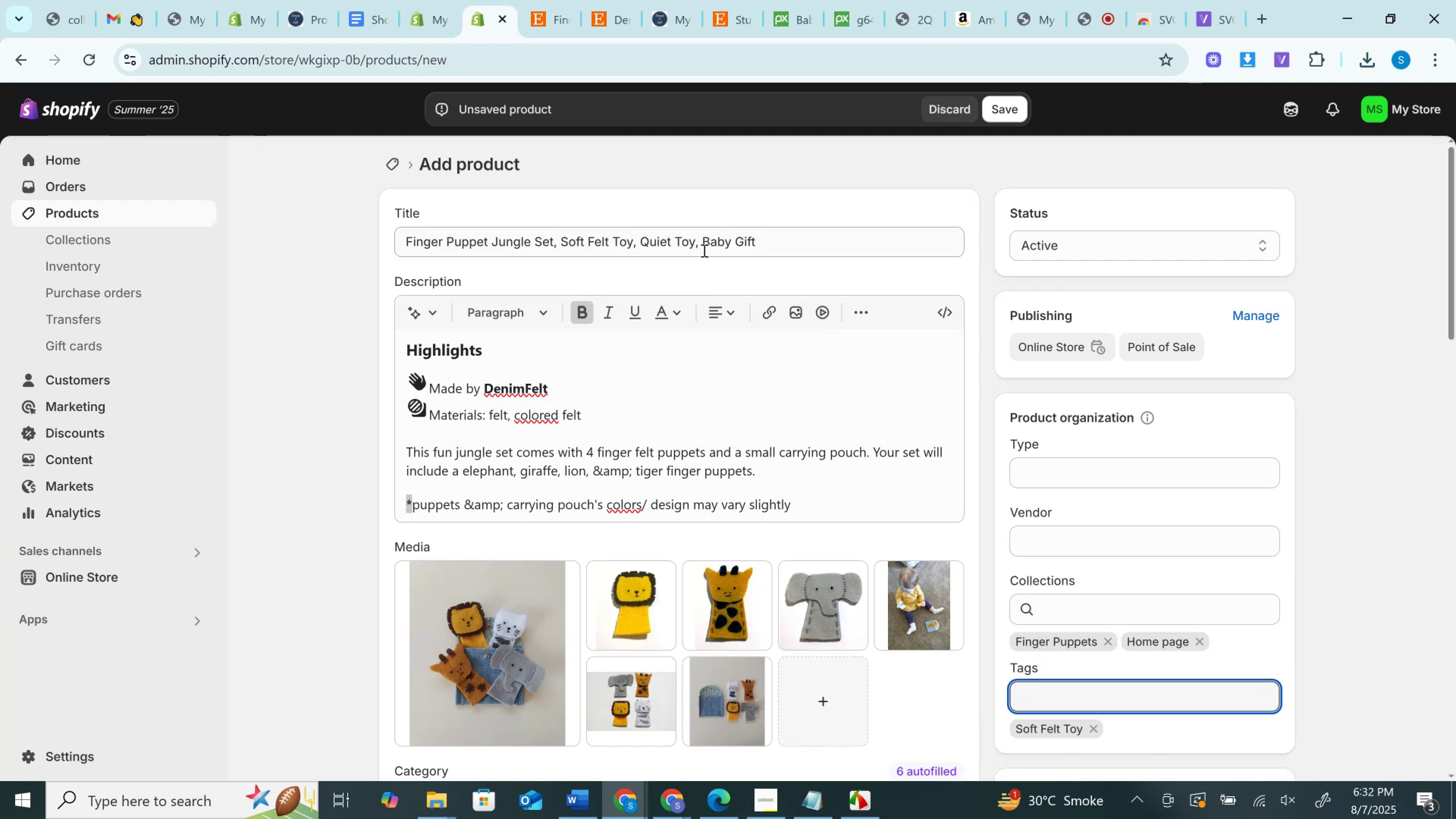 
left_click_drag(start_coordinate=[703, 250], to_coordinate=[761, 250])
 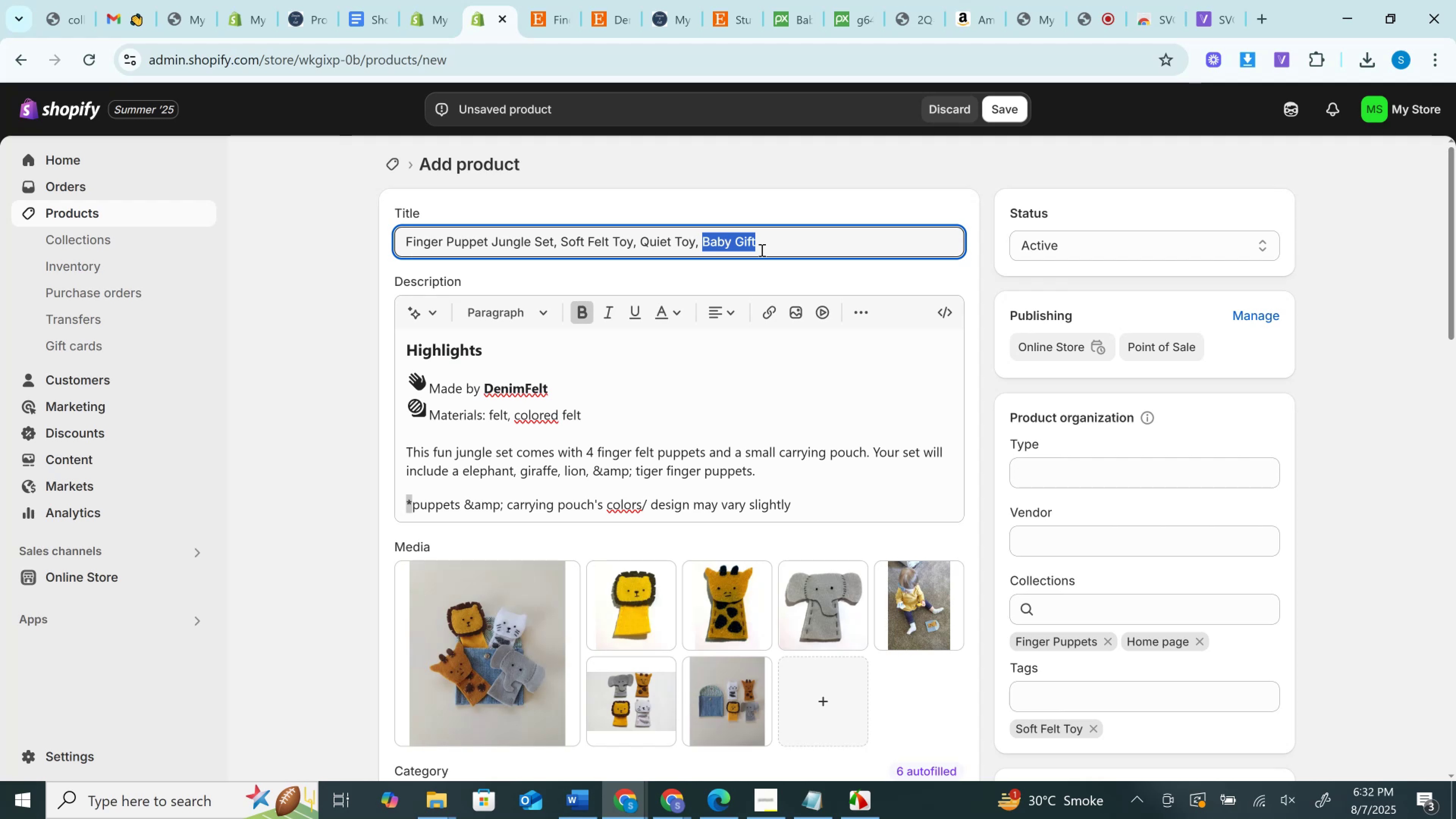 
key(Control+C)
 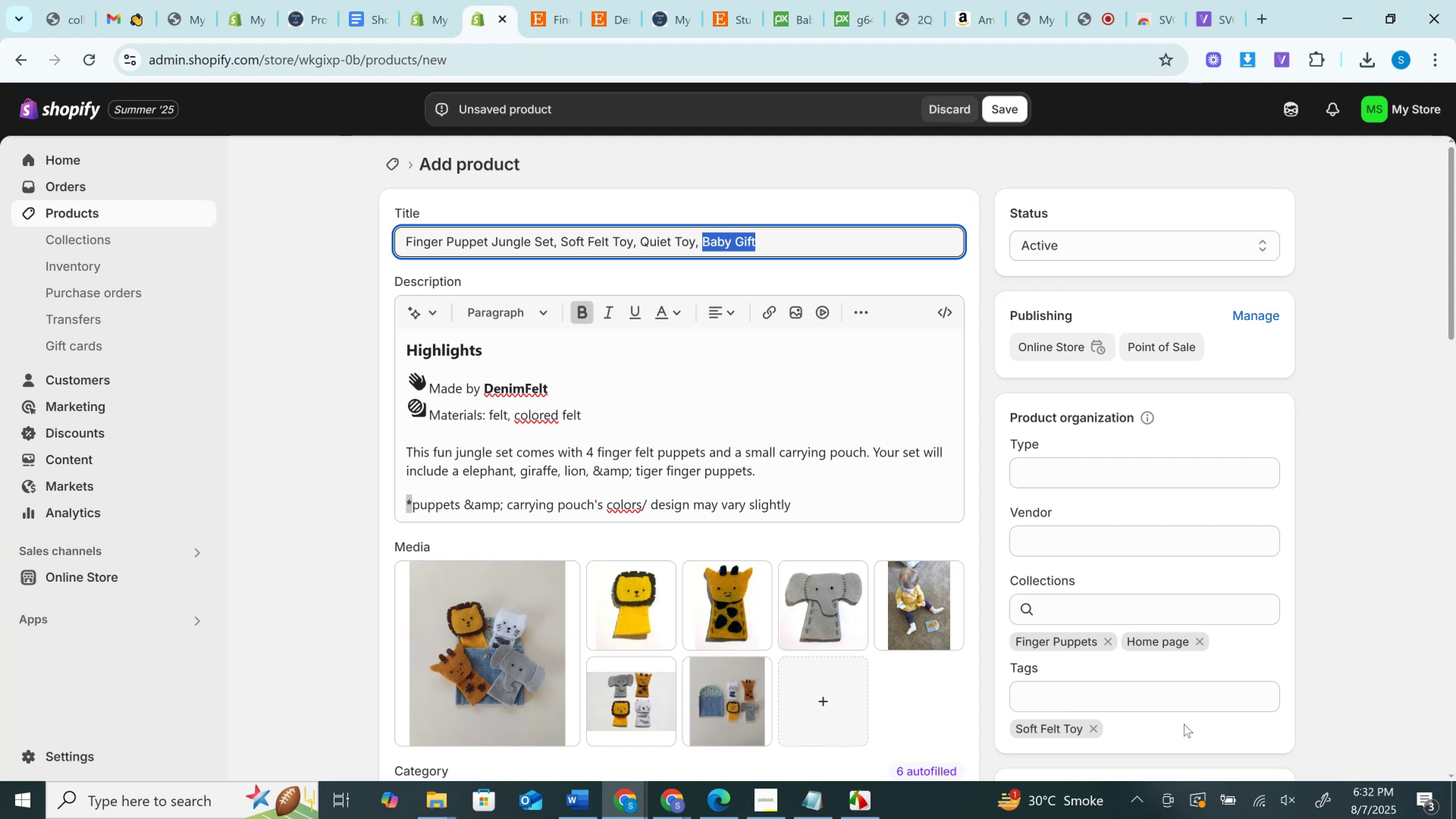 
key(Control+V)
 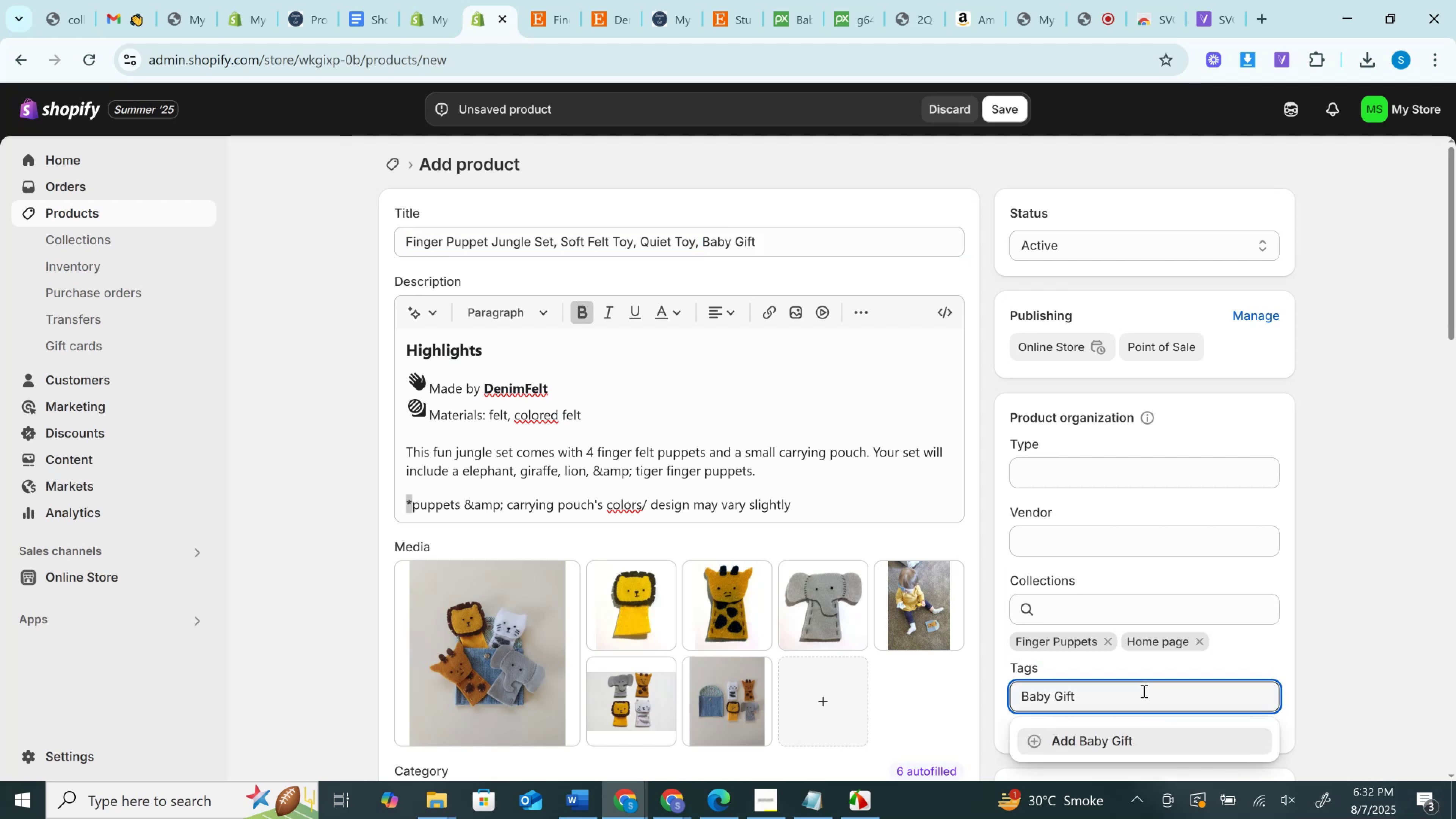 
left_click([1141, 739])
 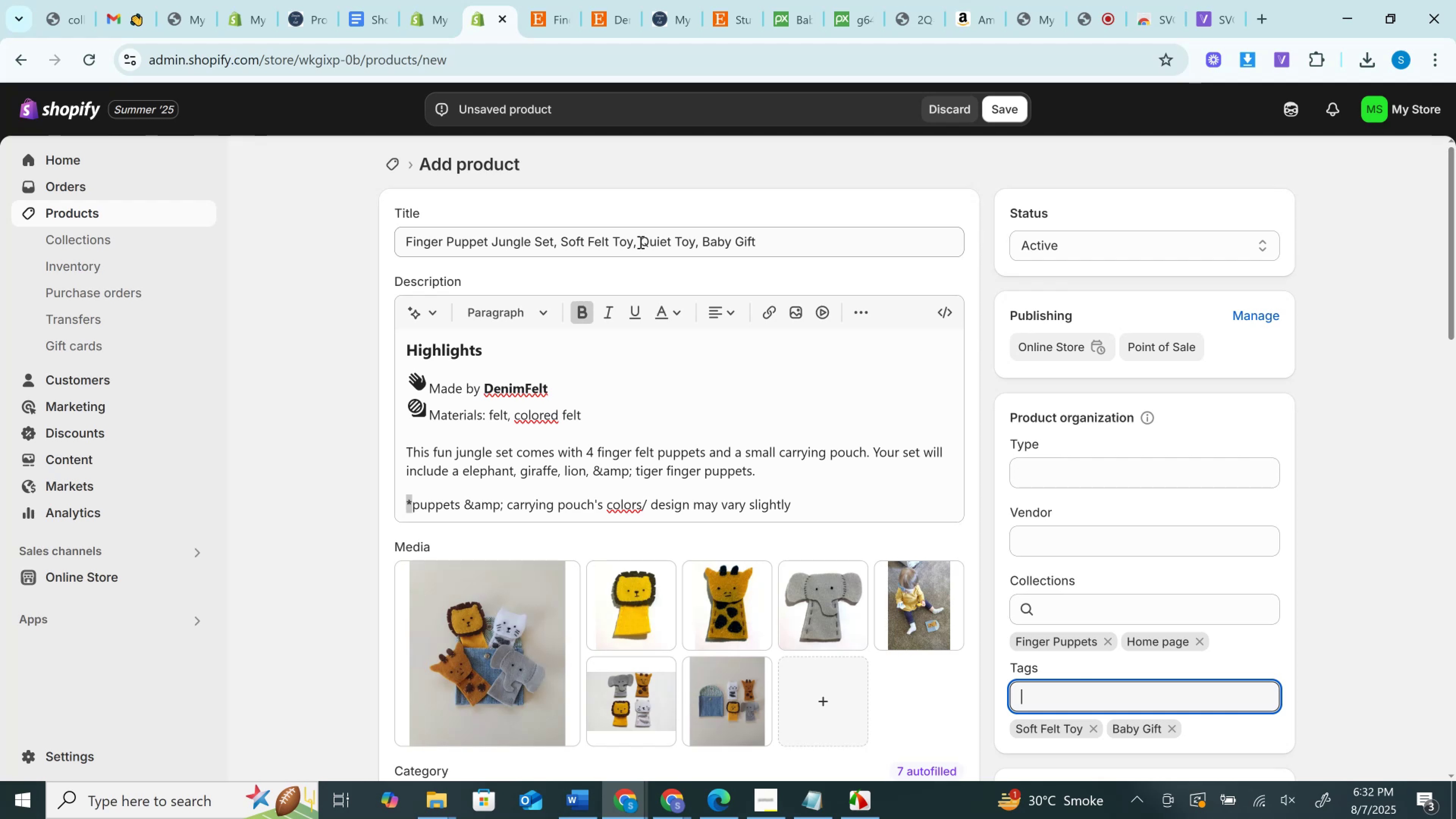 
wait(11.86)
 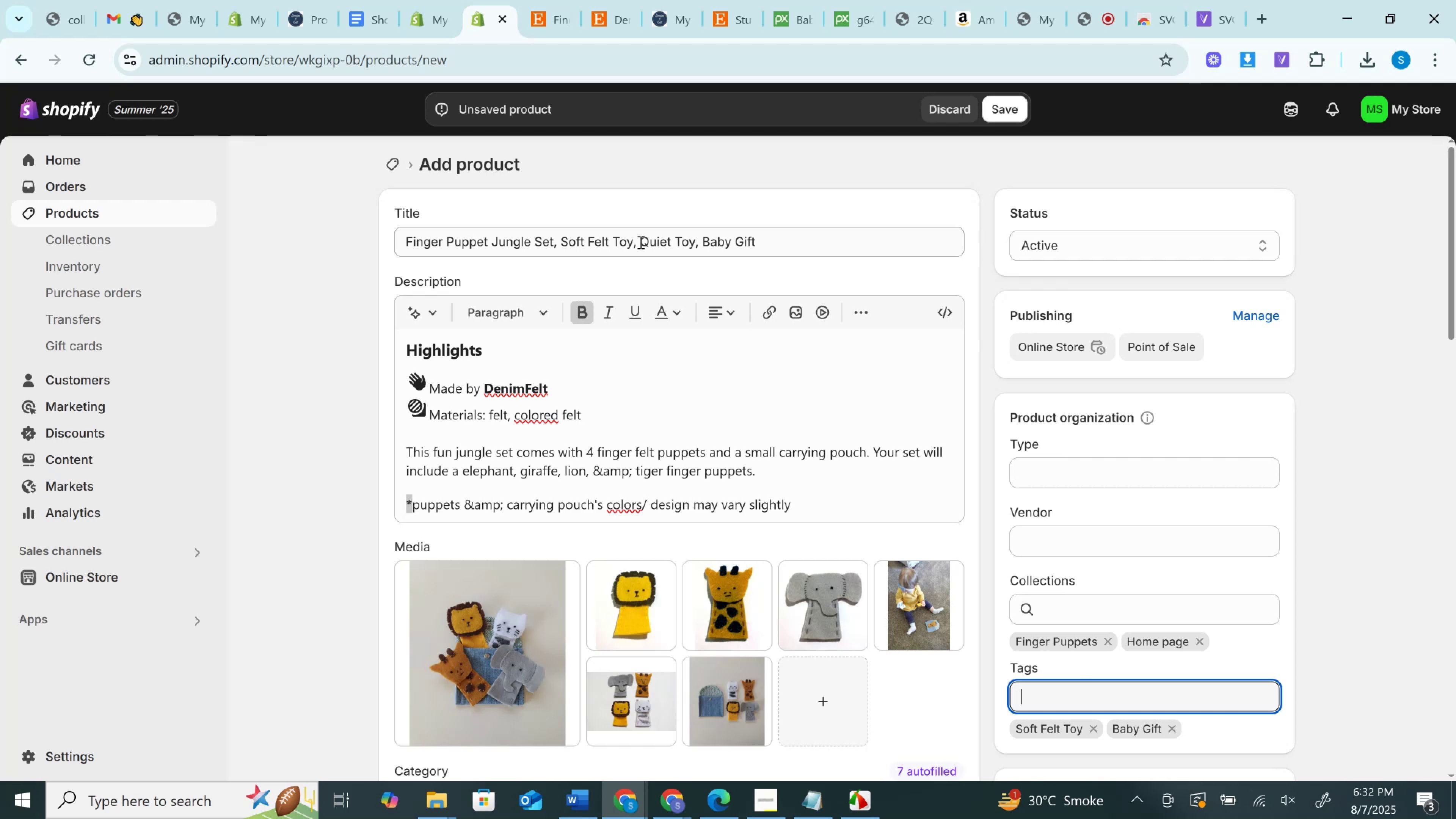 
scroll: coordinate [709, 270], scroll_direction: down, amount: 3.0
 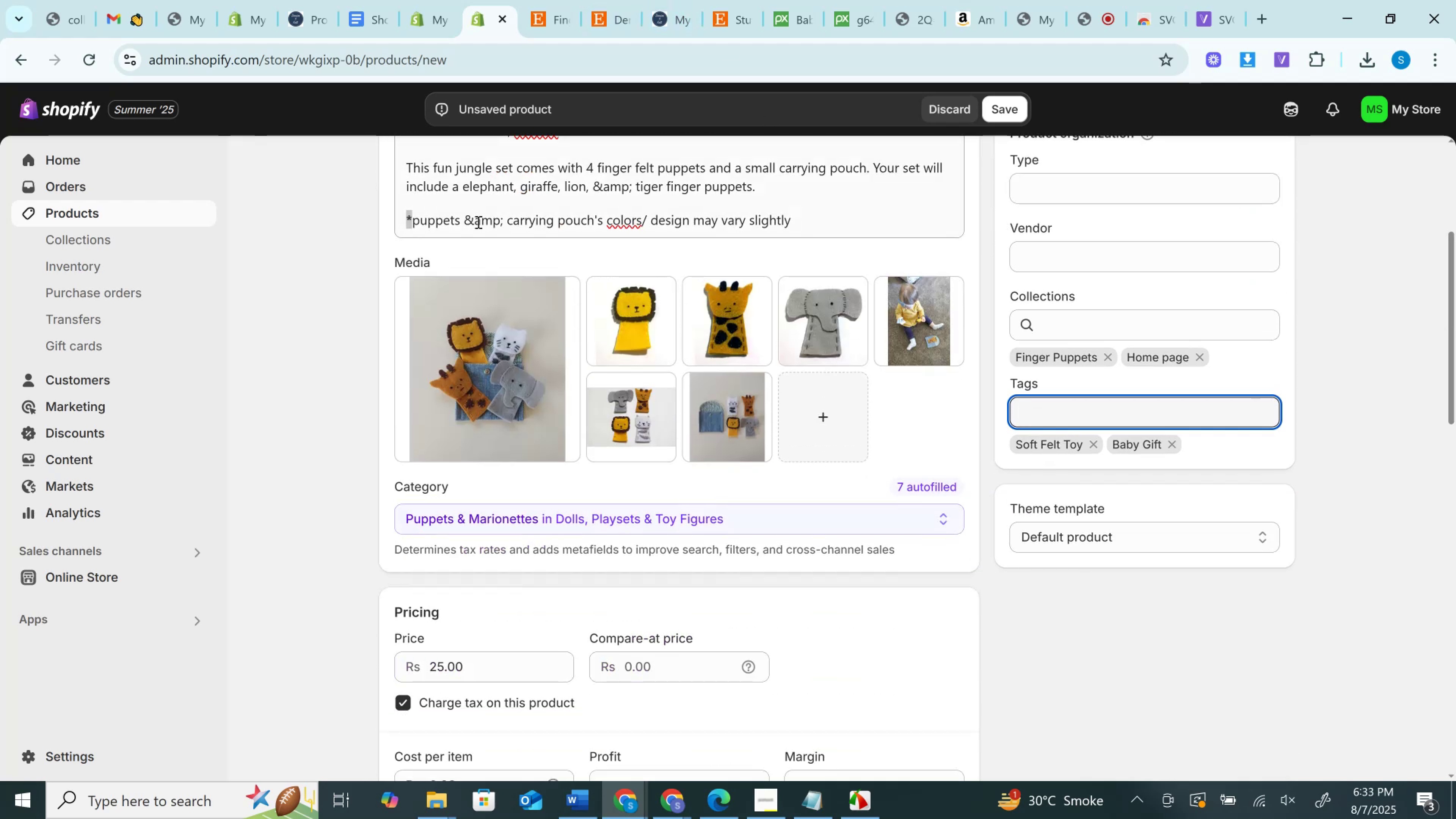 
double_click([477, 222])
 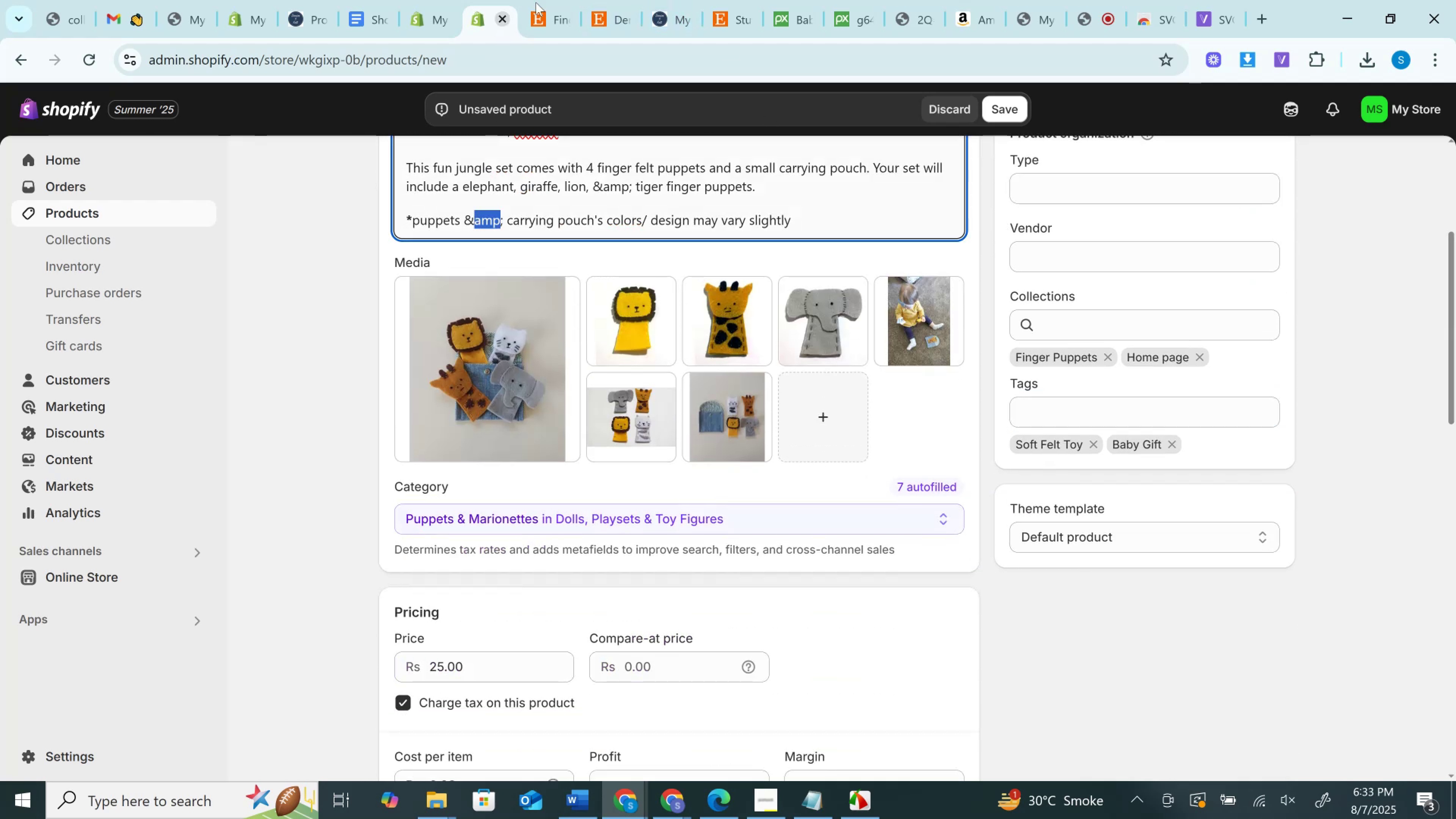 
left_click([547, 0])
 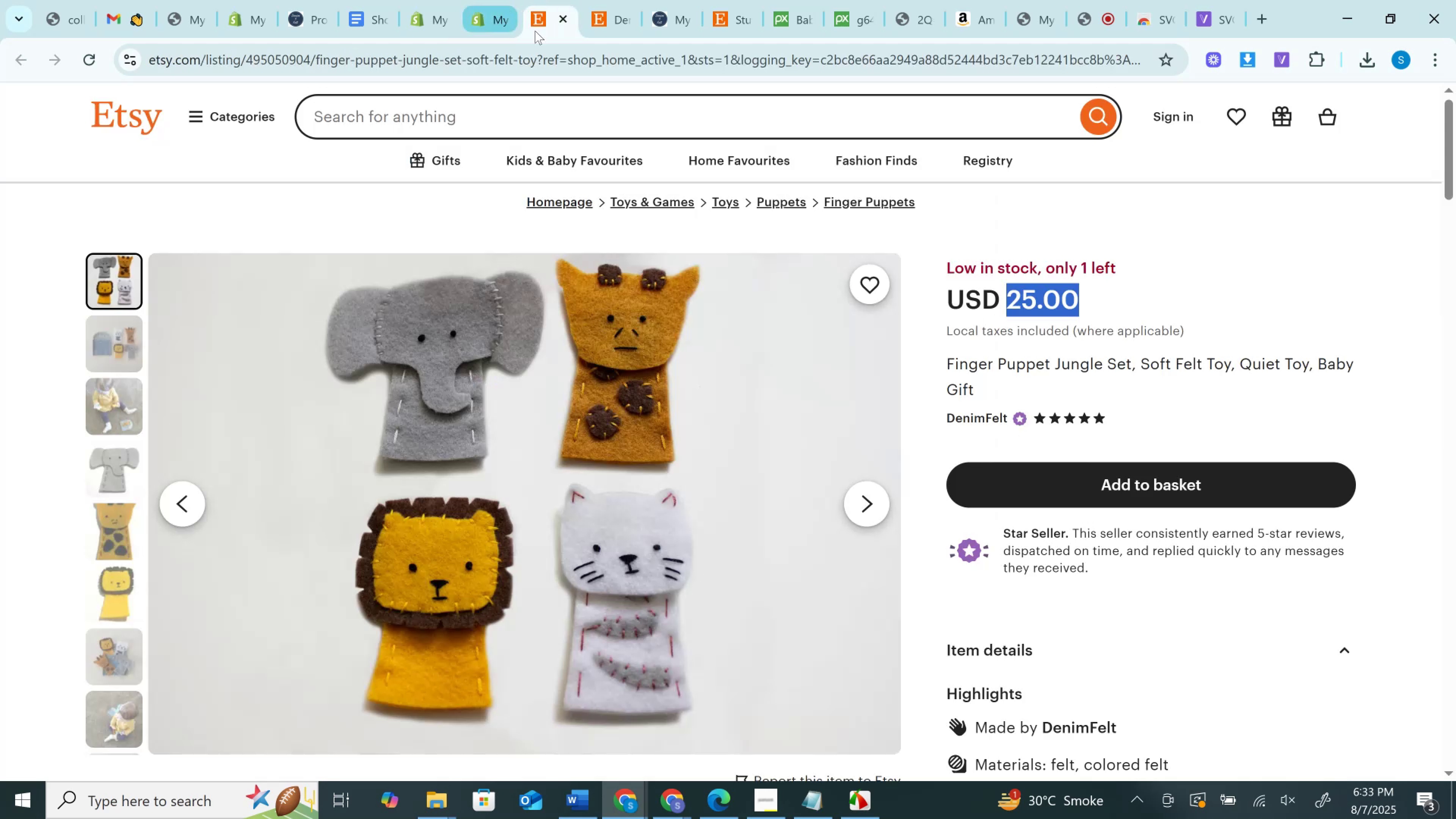 
scroll: coordinate [997, 345], scroll_direction: down, amount: 3.0
 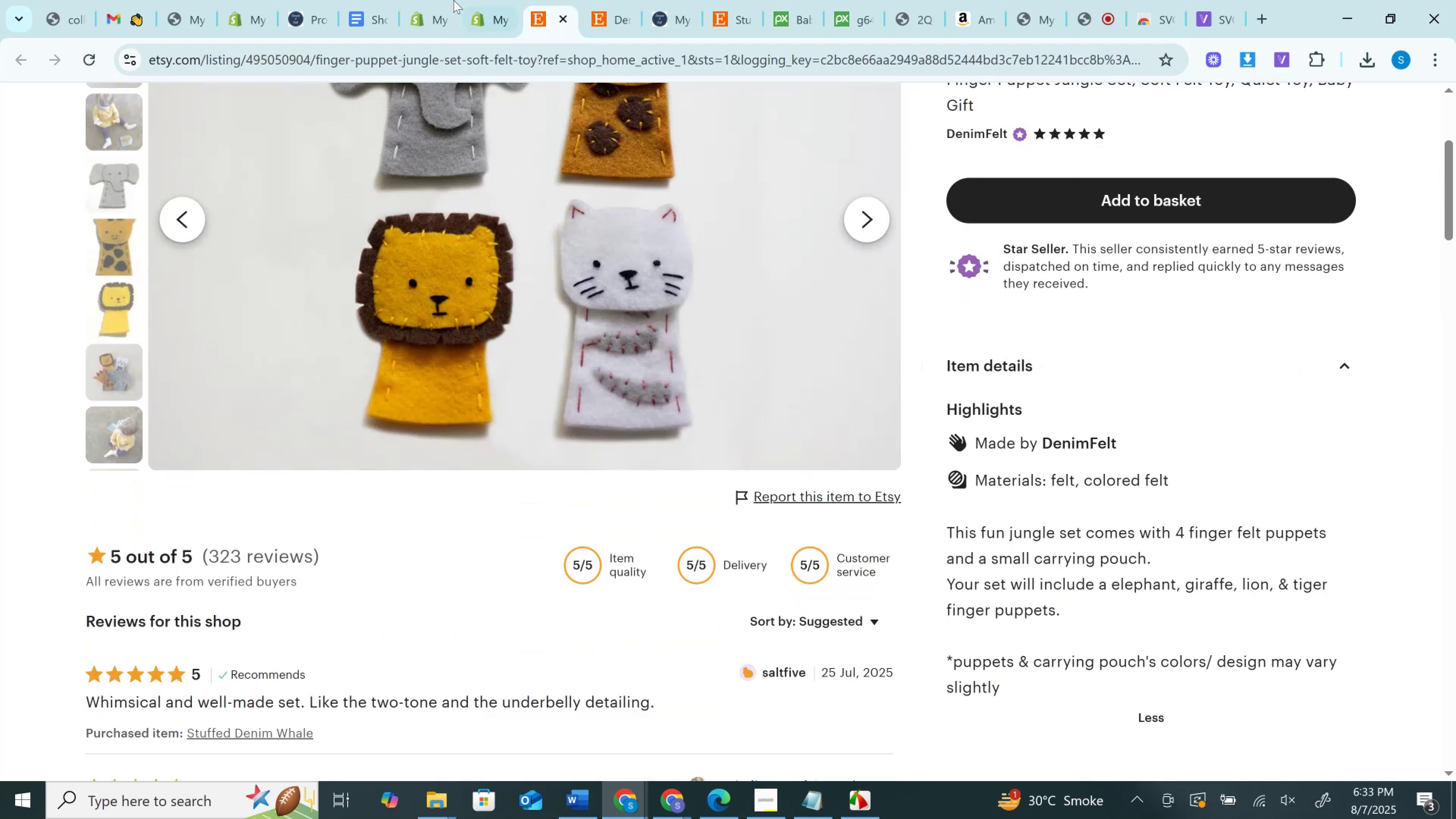 
left_click([519, 3])
 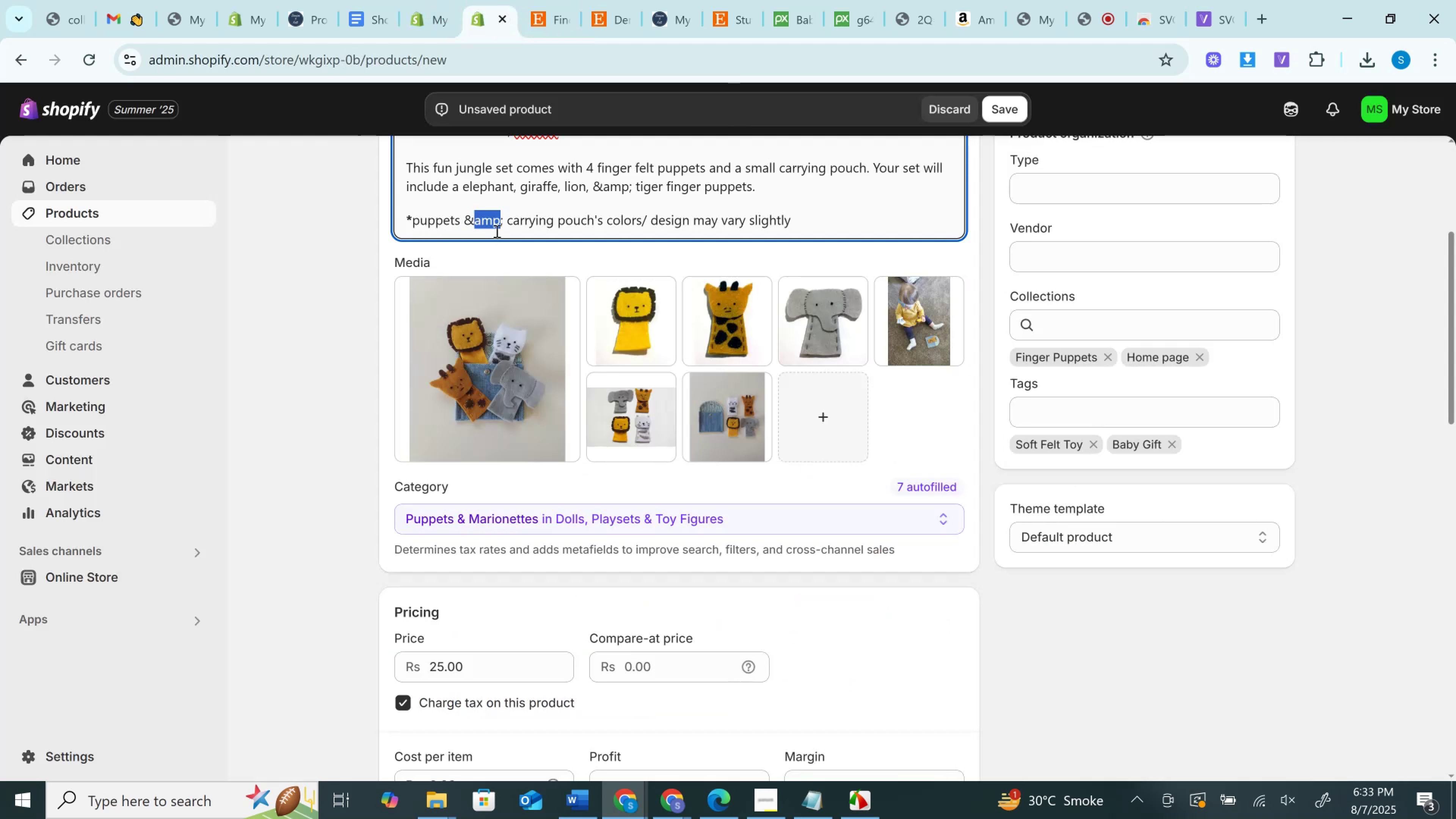 
key(Backspace)
 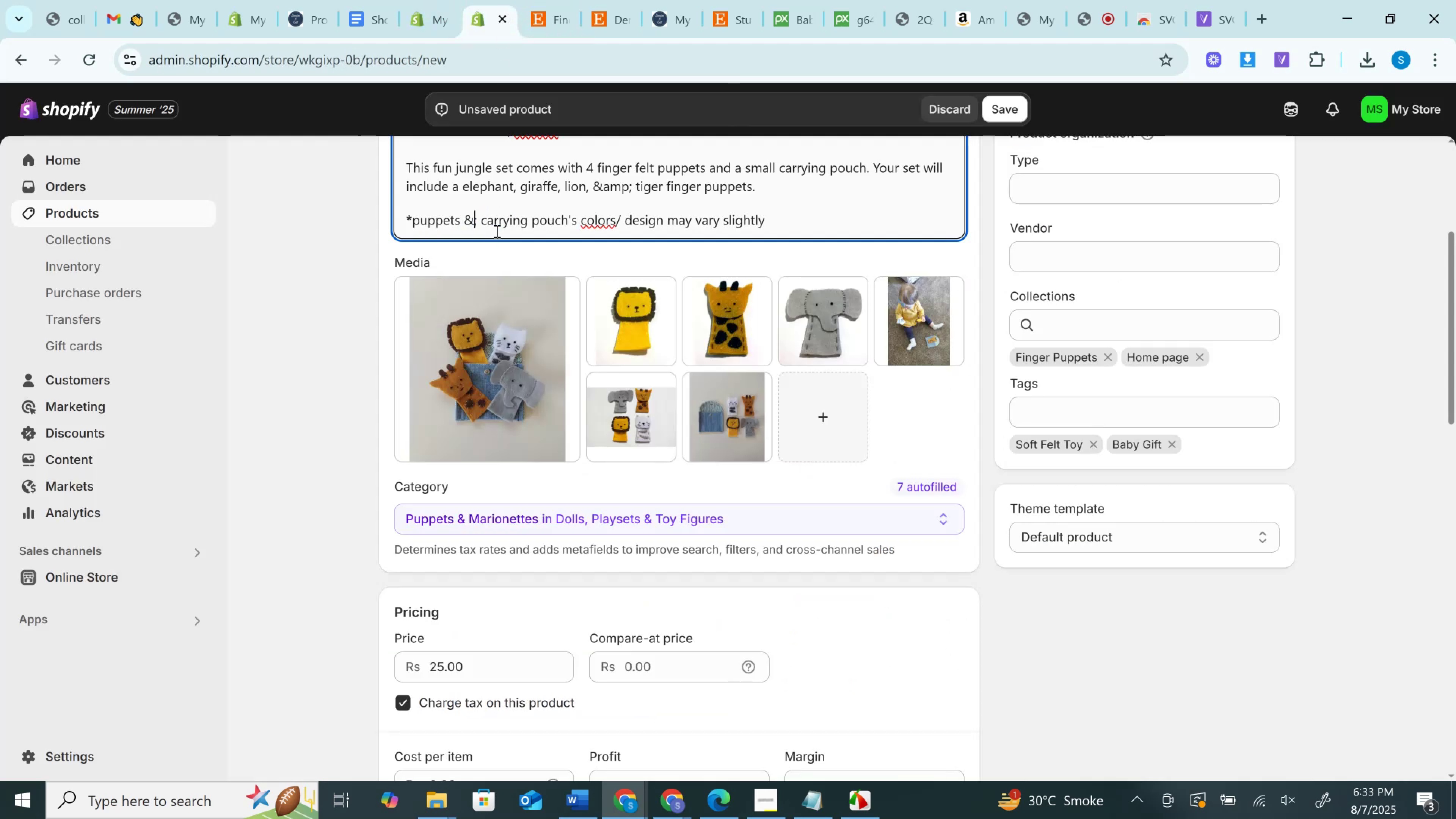 
key(ArrowRight)
 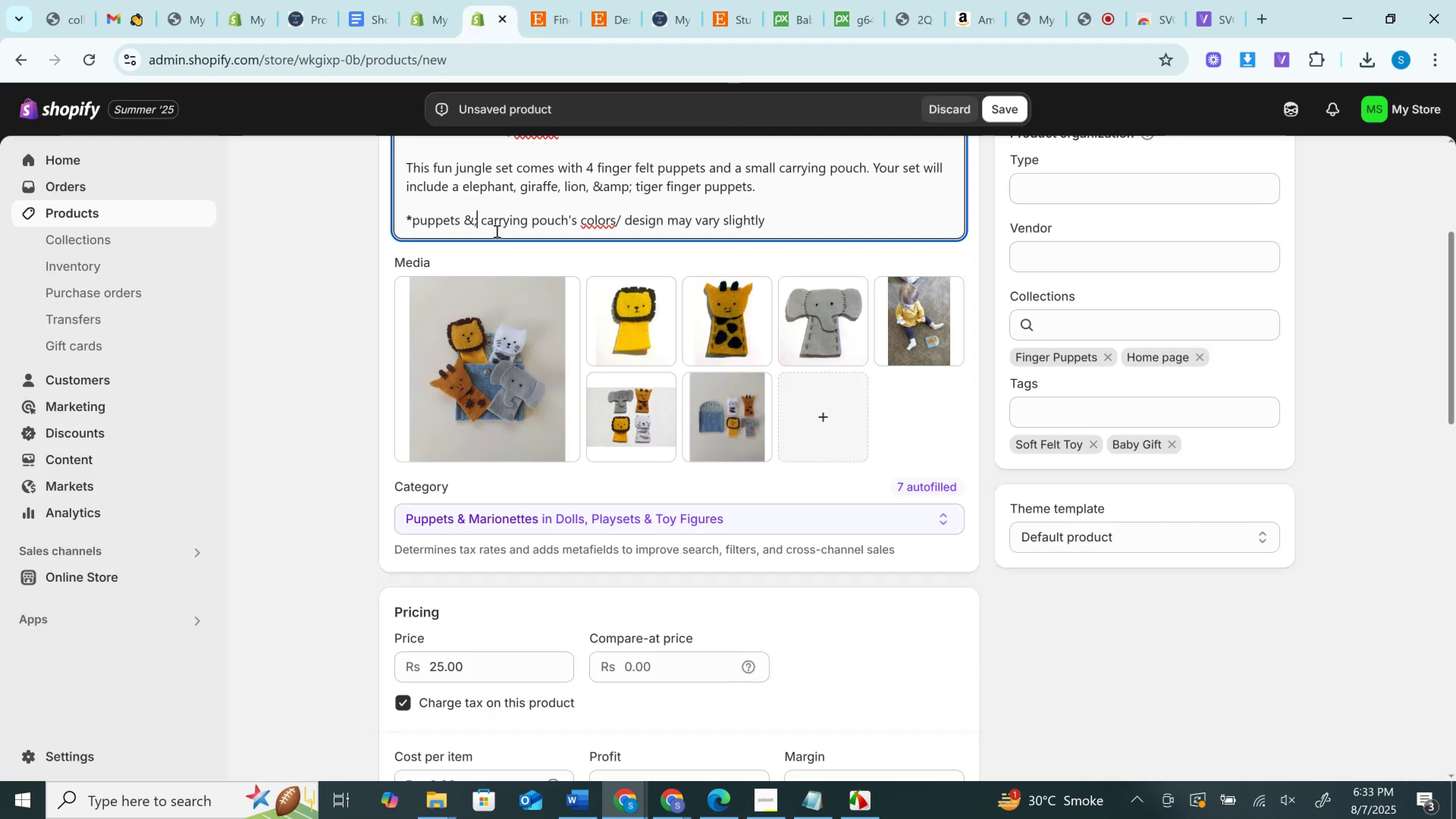 
key(Backspace)
 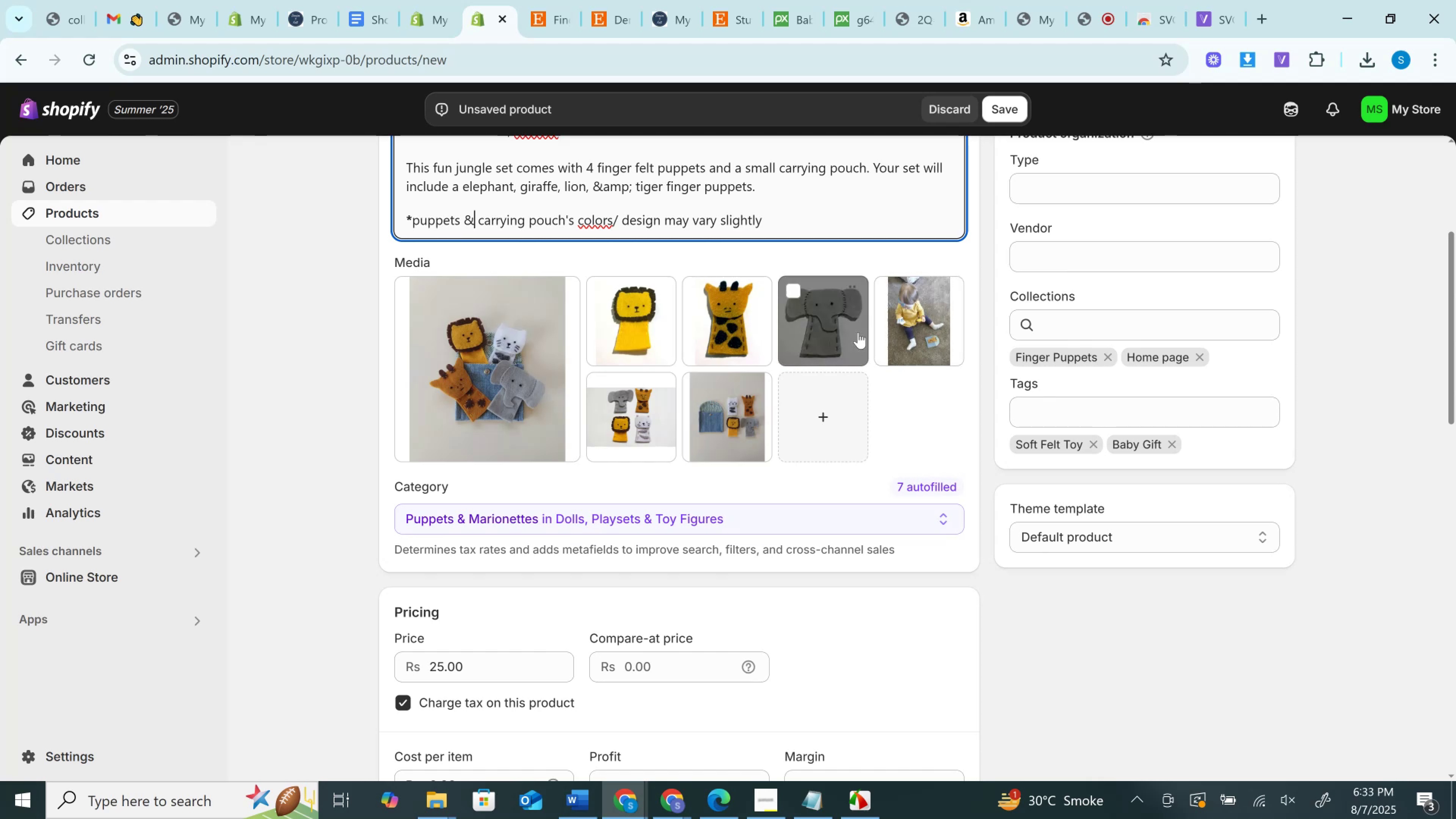 
left_click([365, 5])
 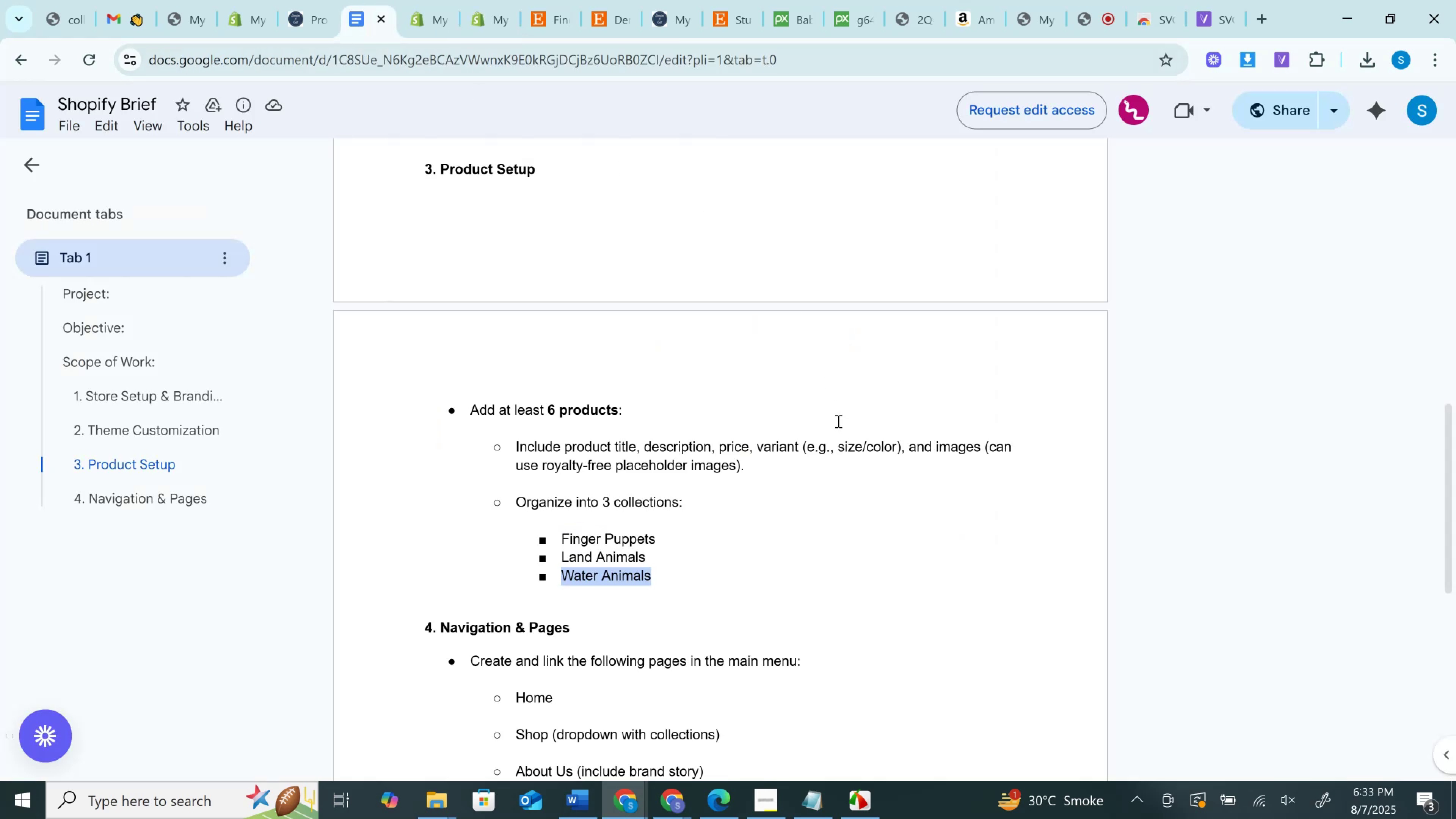 
scroll: coordinate [837, 421], scroll_direction: down, amount: 1.0
 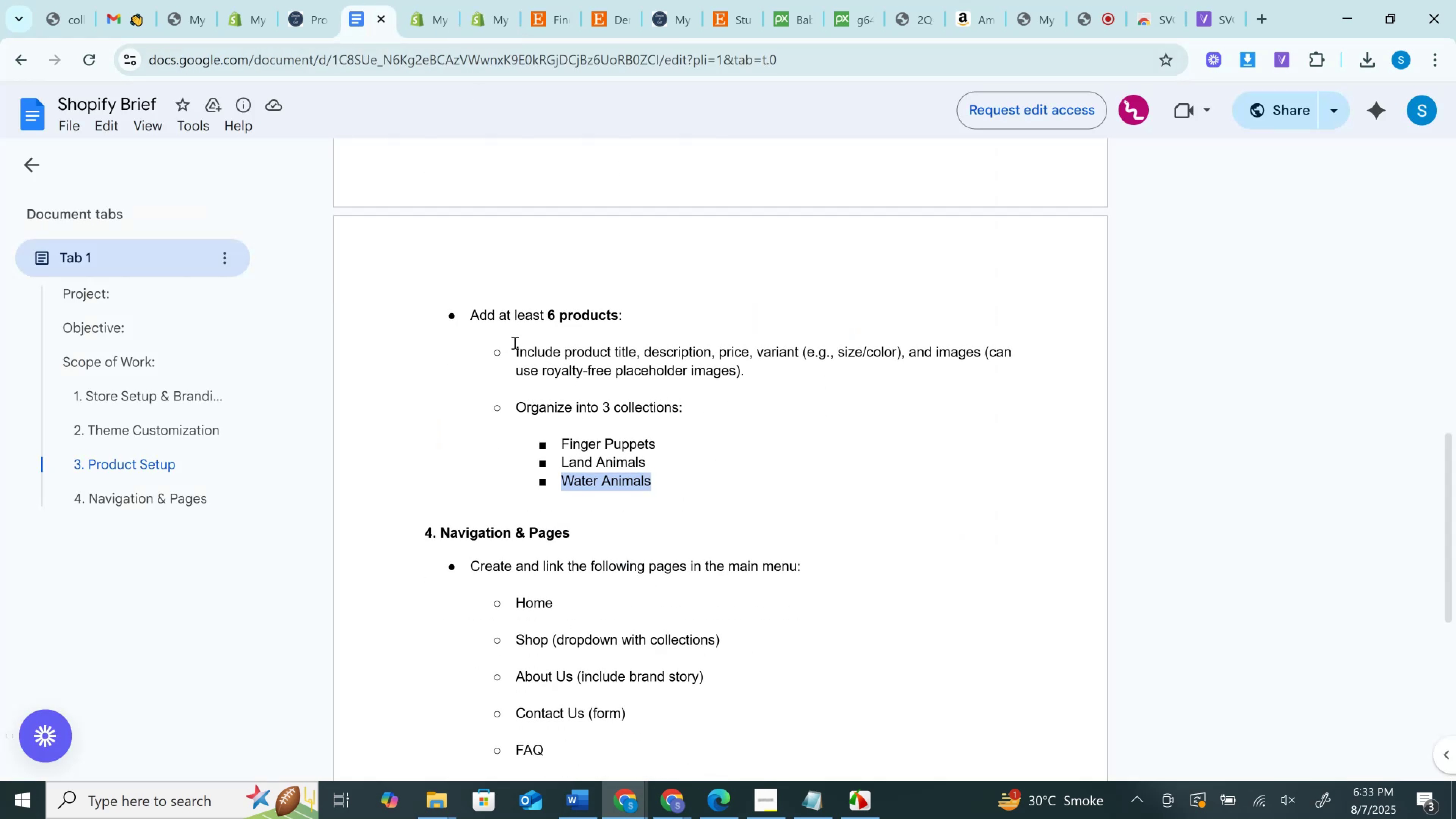 
left_click_drag(start_coordinate=[563, 315], to_coordinate=[666, 317])
 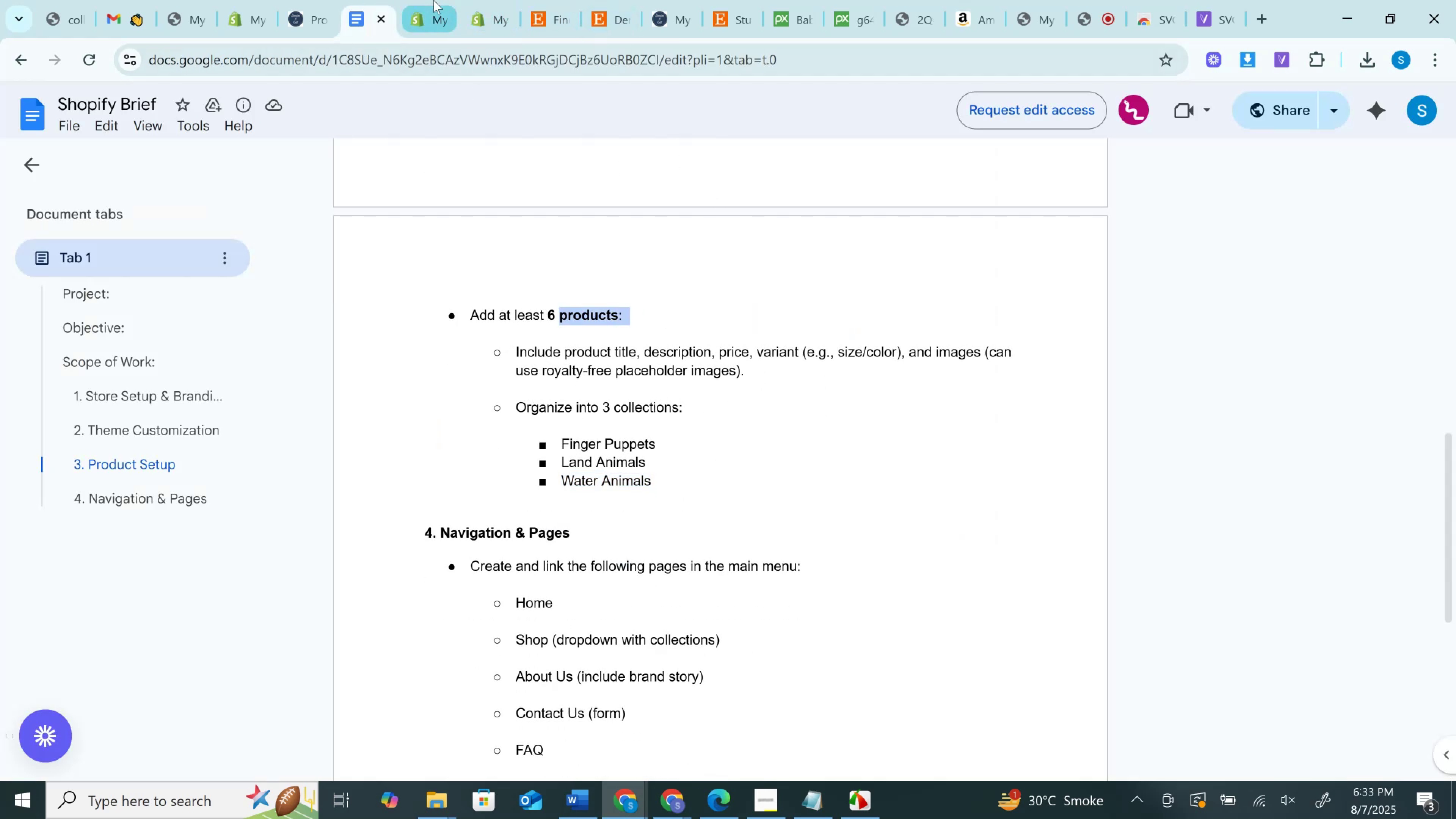 
left_click([433, 0])
 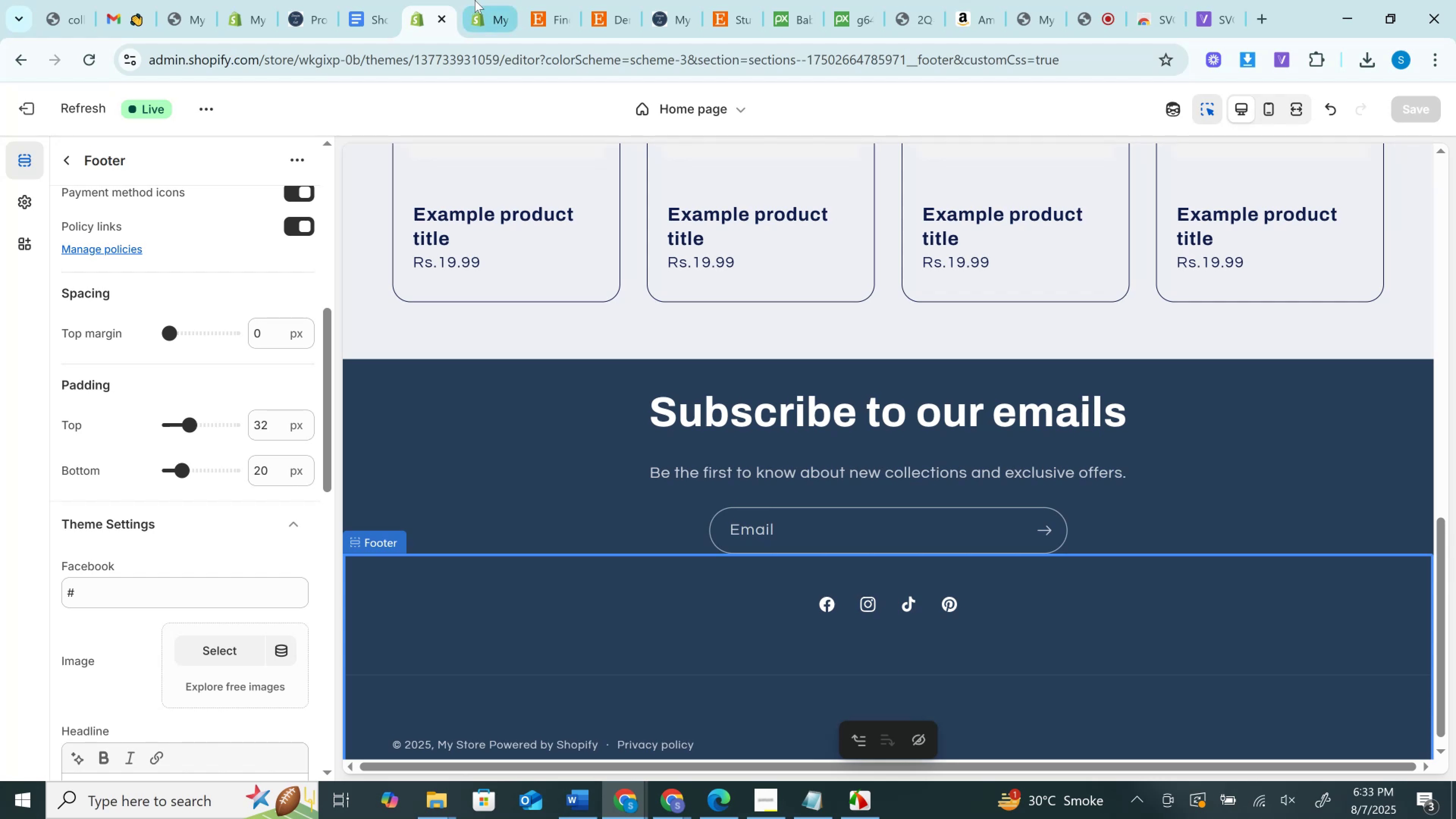 
left_click([475, 0])
 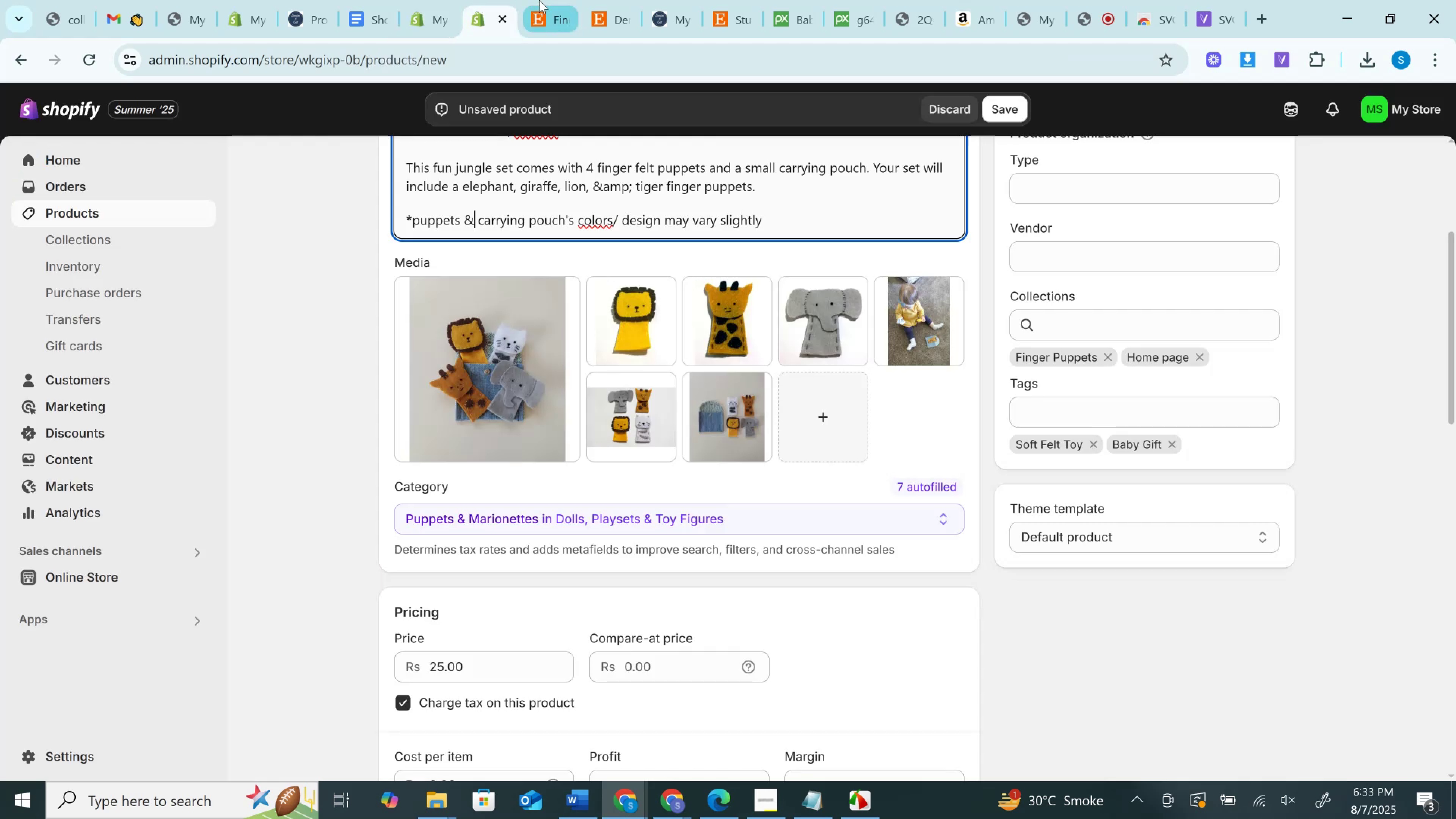 
scroll: coordinate [1035, 394], scroll_direction: down, amount: 1.0
 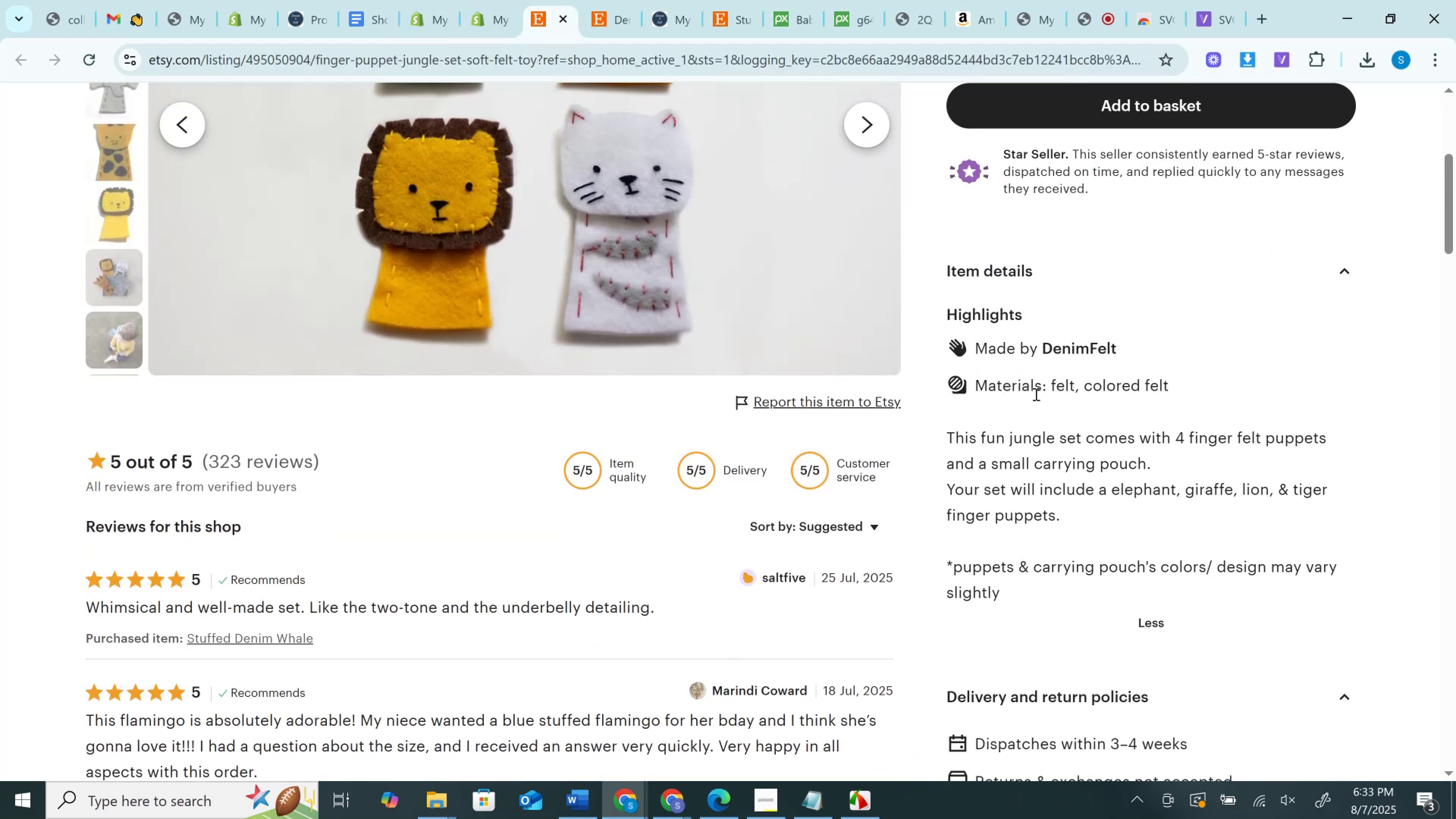 
scroll: coordinate [1035, 394], scroll_direction: up, amount: 4.0
 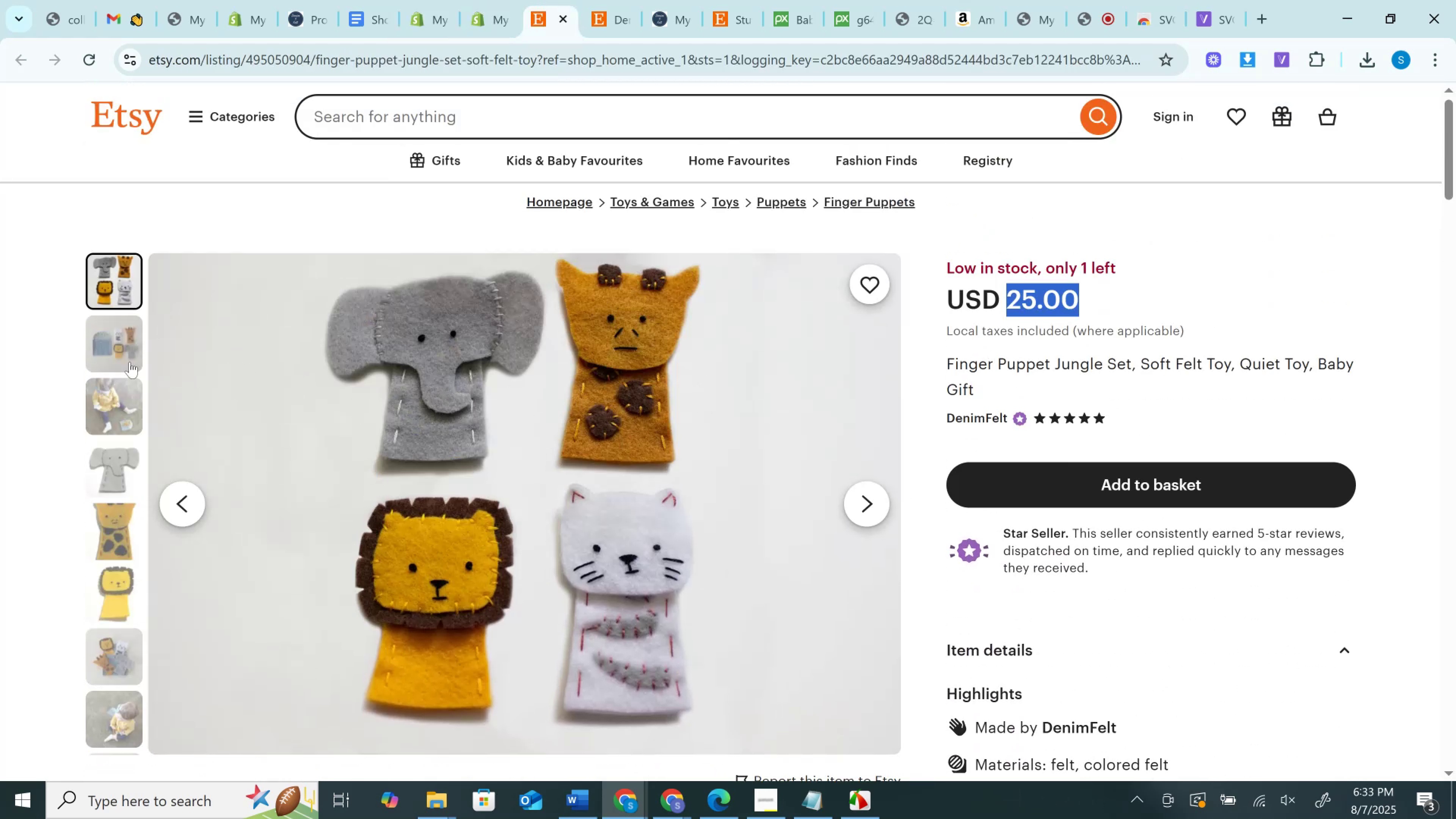 
left_click([121, 345])
 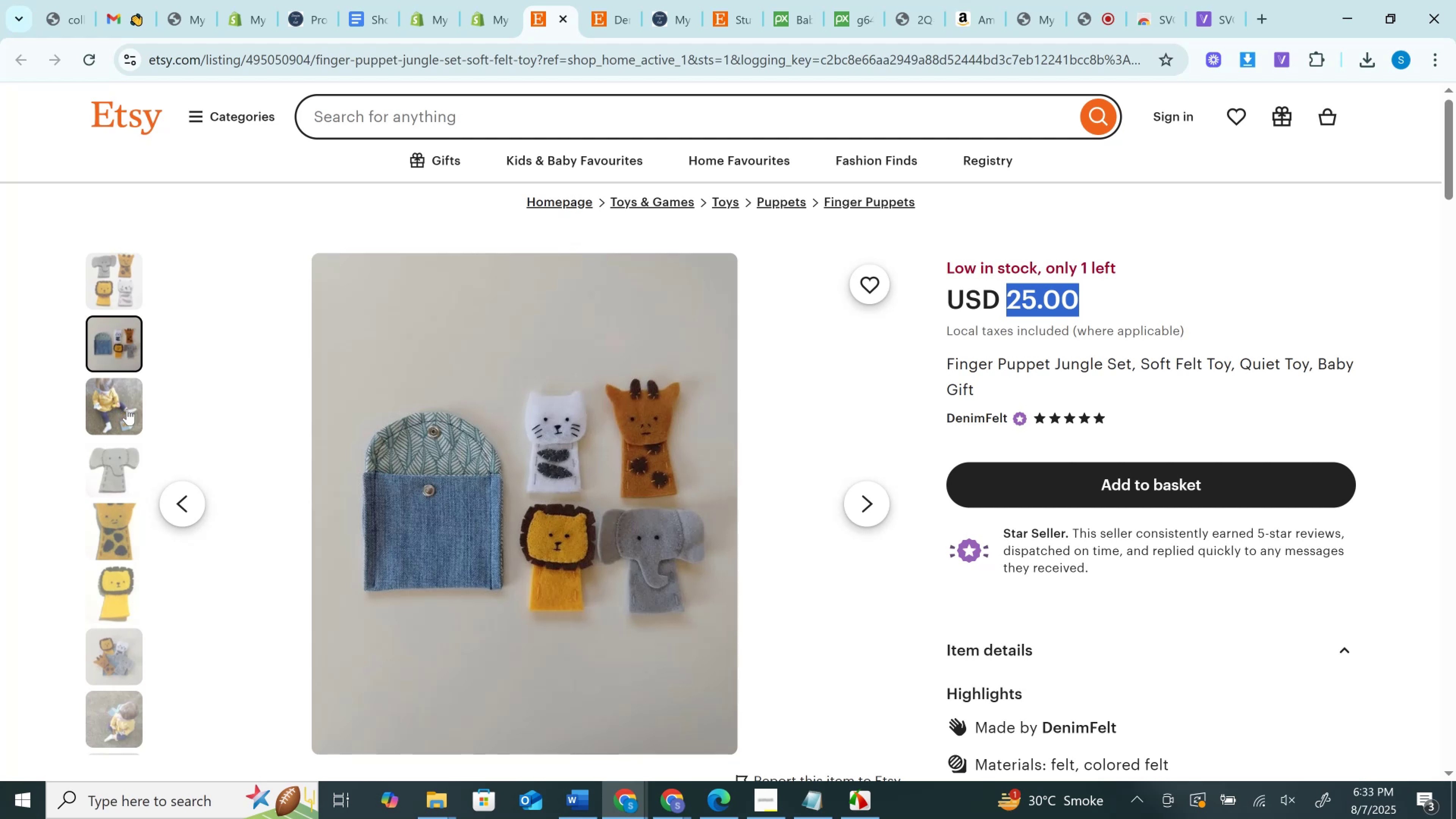 
left_click([865, 505])
 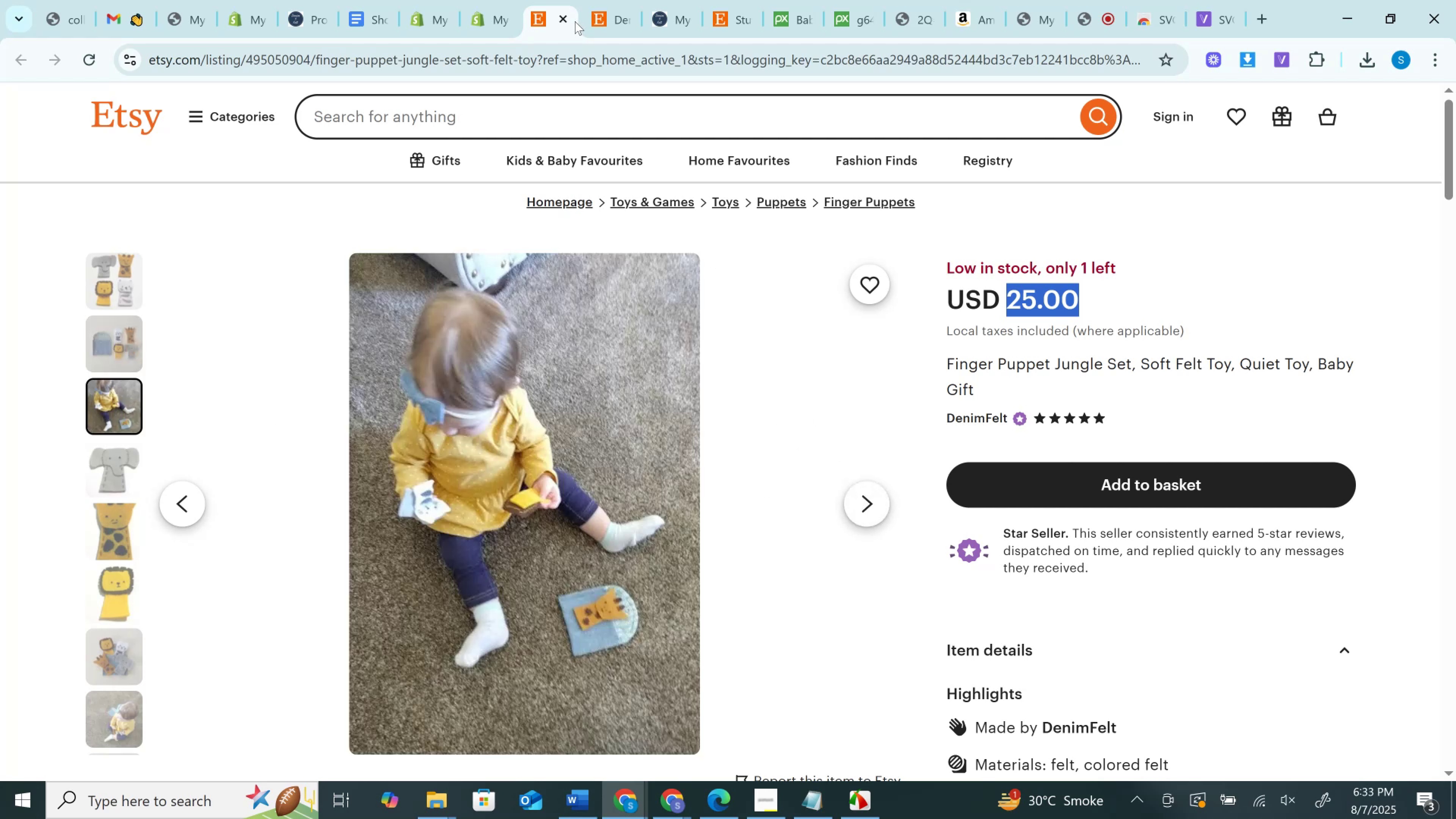 
scroll: coordinate [754, 461], scroll_direction: down, amount: 4.0
 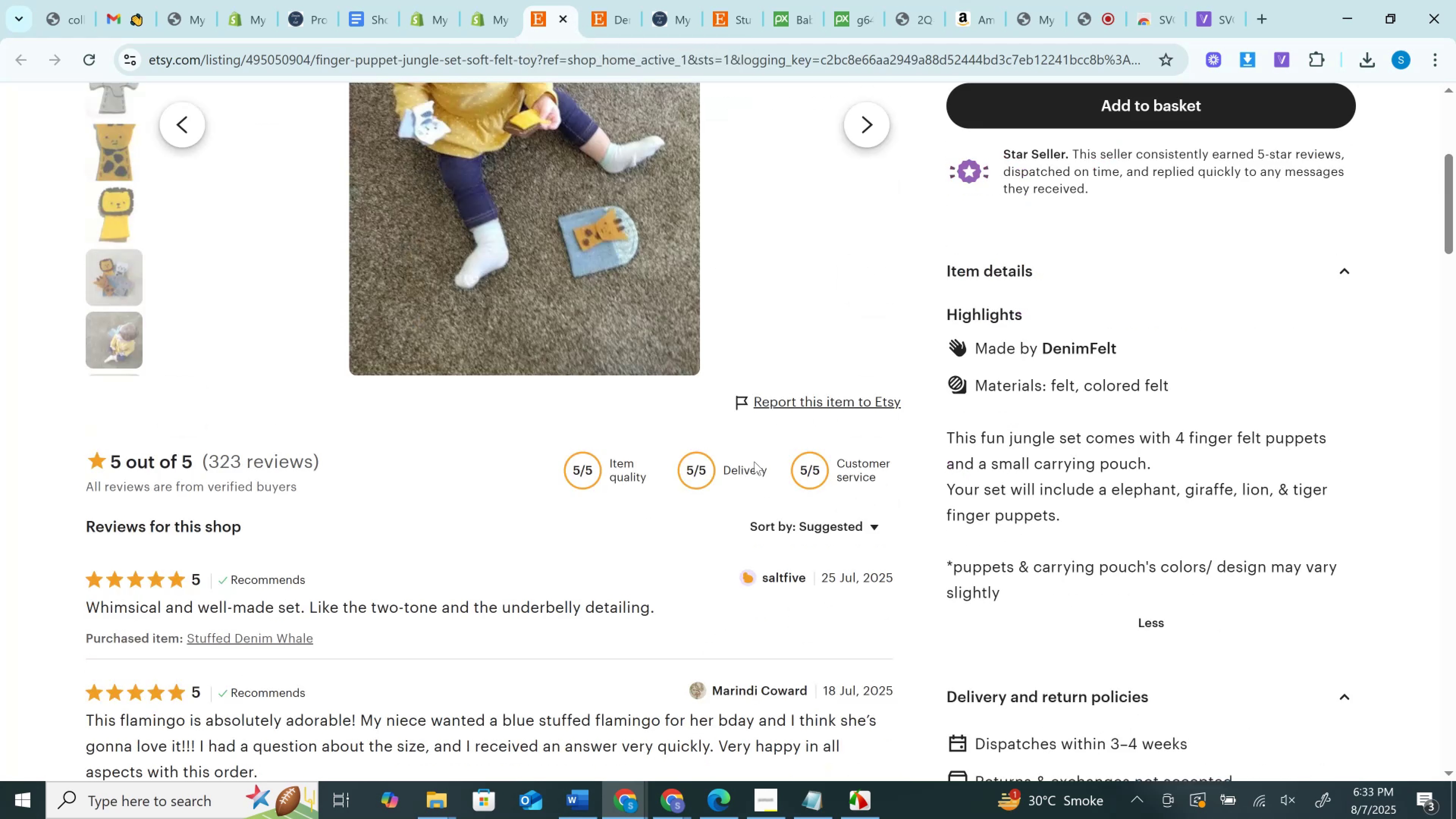 
scroll: coordinate [754, 461], scroll_direction: up, amount: 1.0
 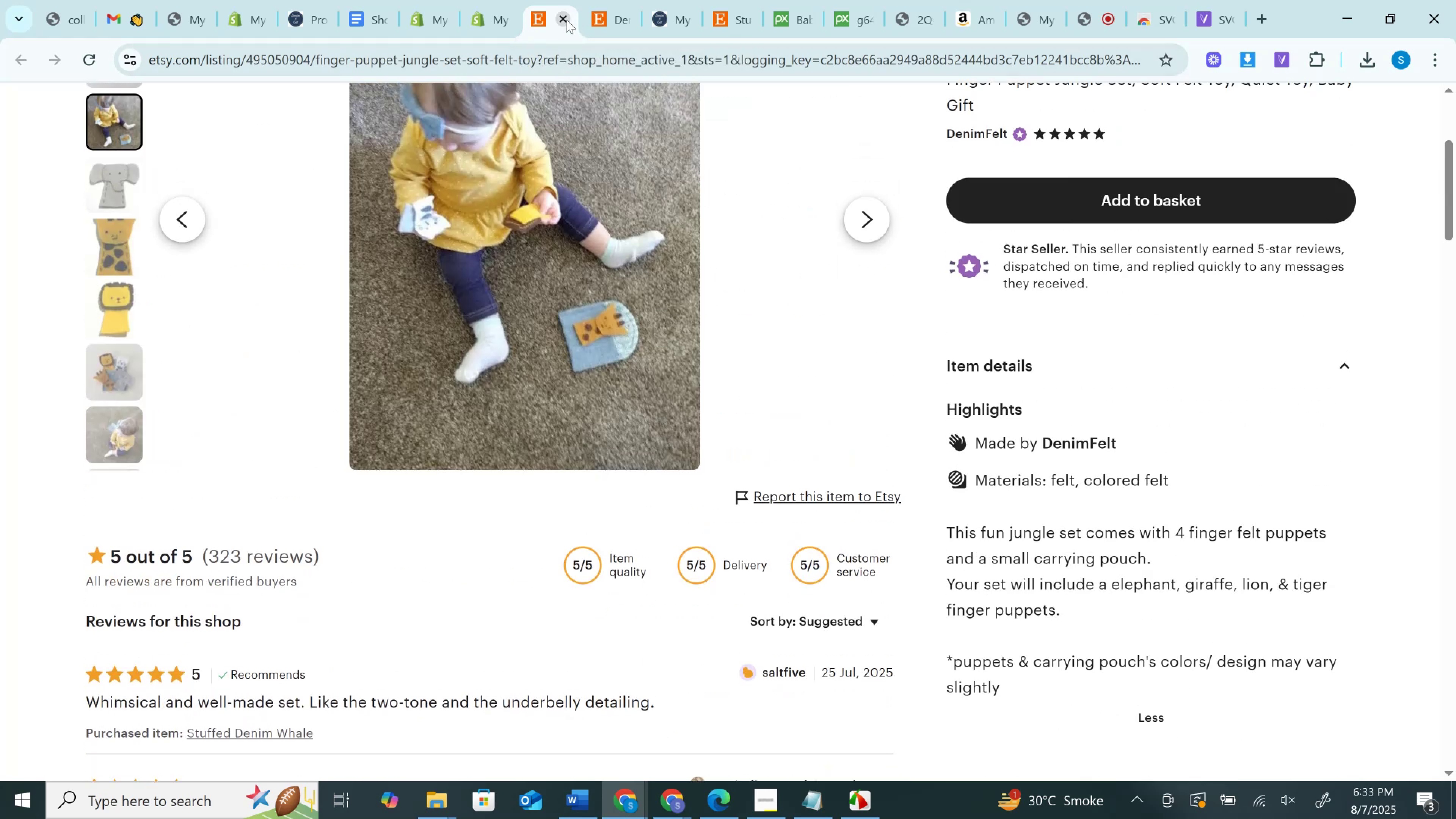 
left_click([566, 20])
 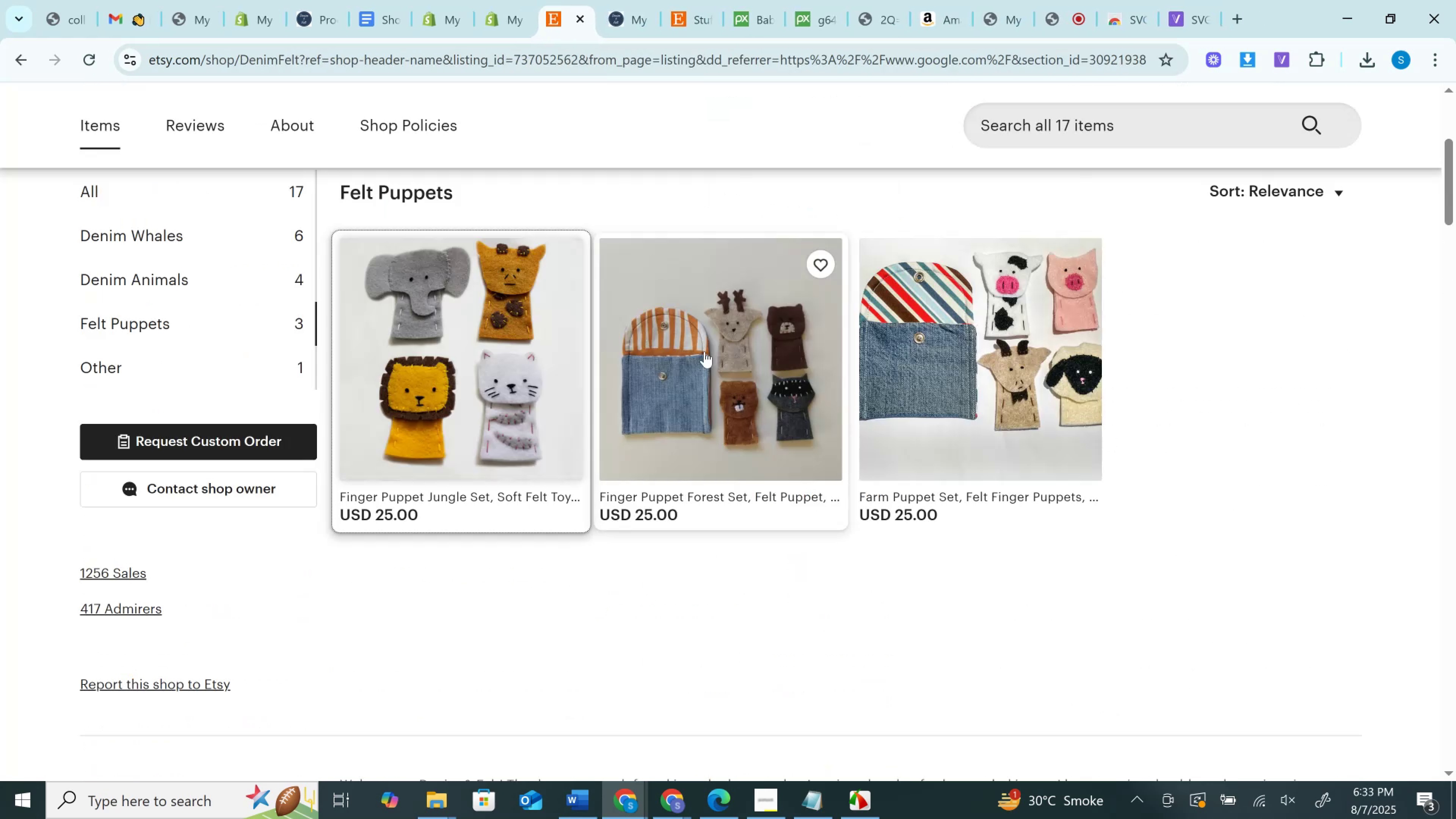 
scroll: coordinate [723, 389], scroll_direction: up, amount: 2.0
 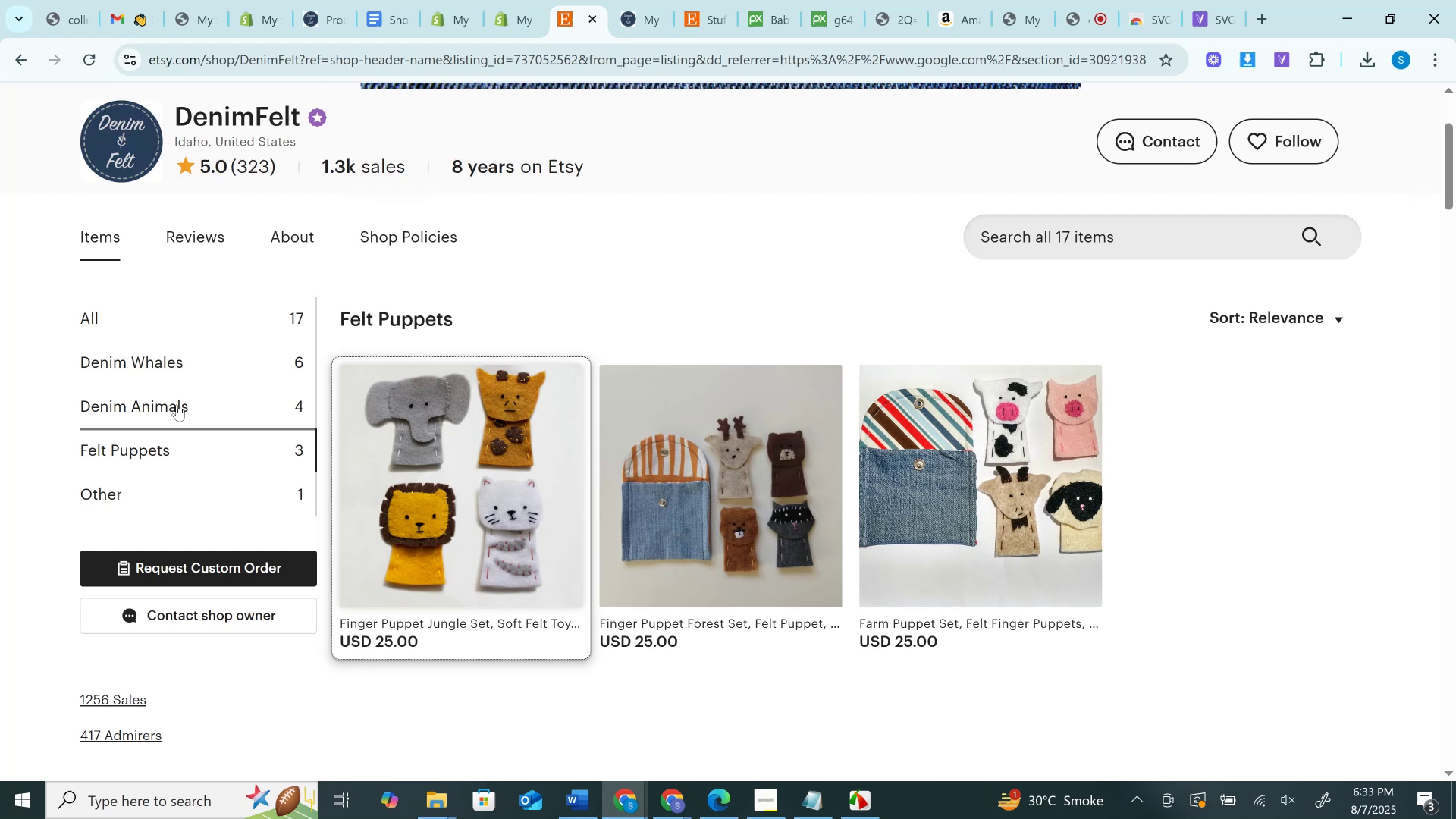 
left_click([176, 396])
 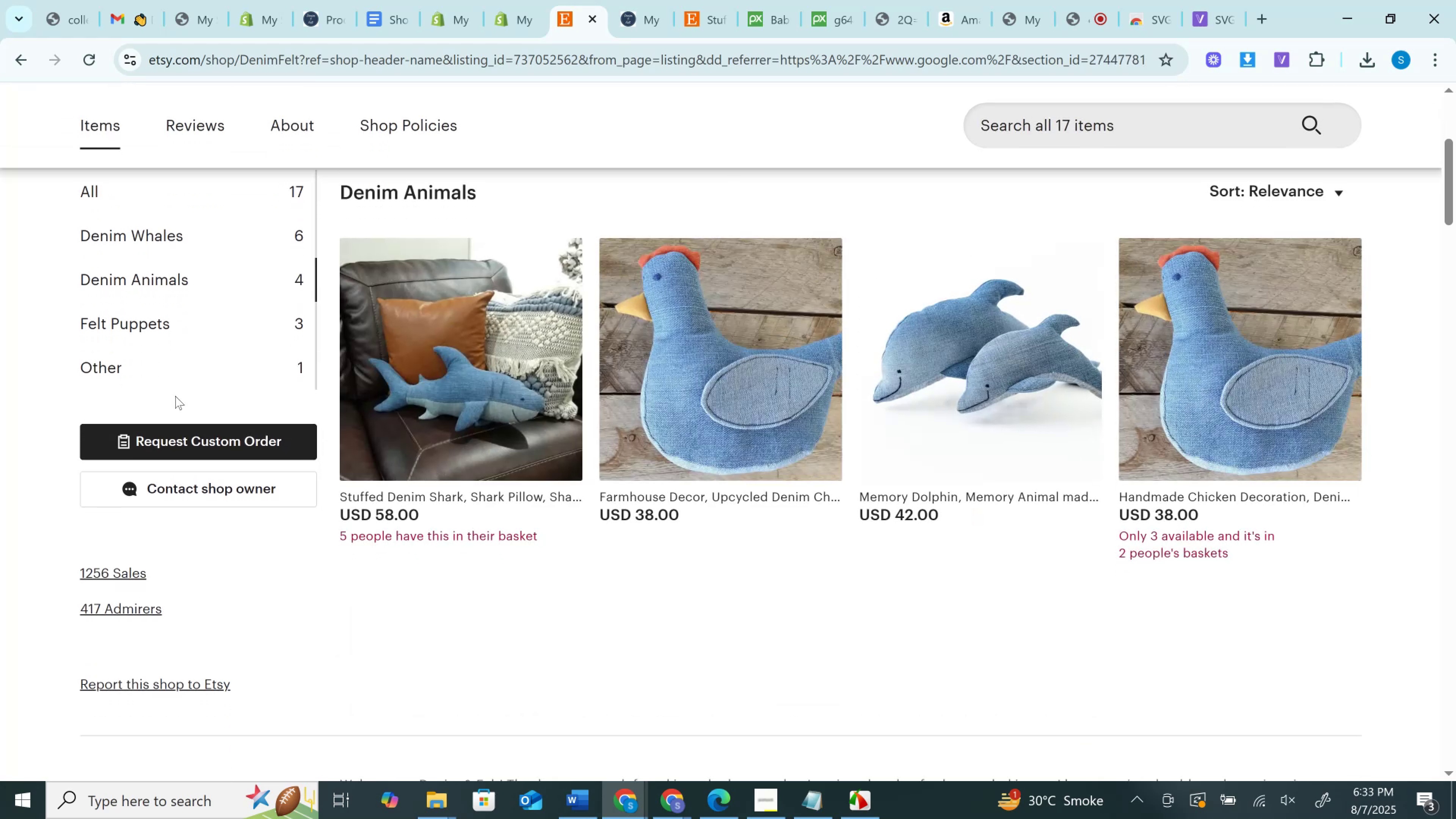 
scroll: coordinate [175, 396], scroll_direction: up, amount: 1.0
 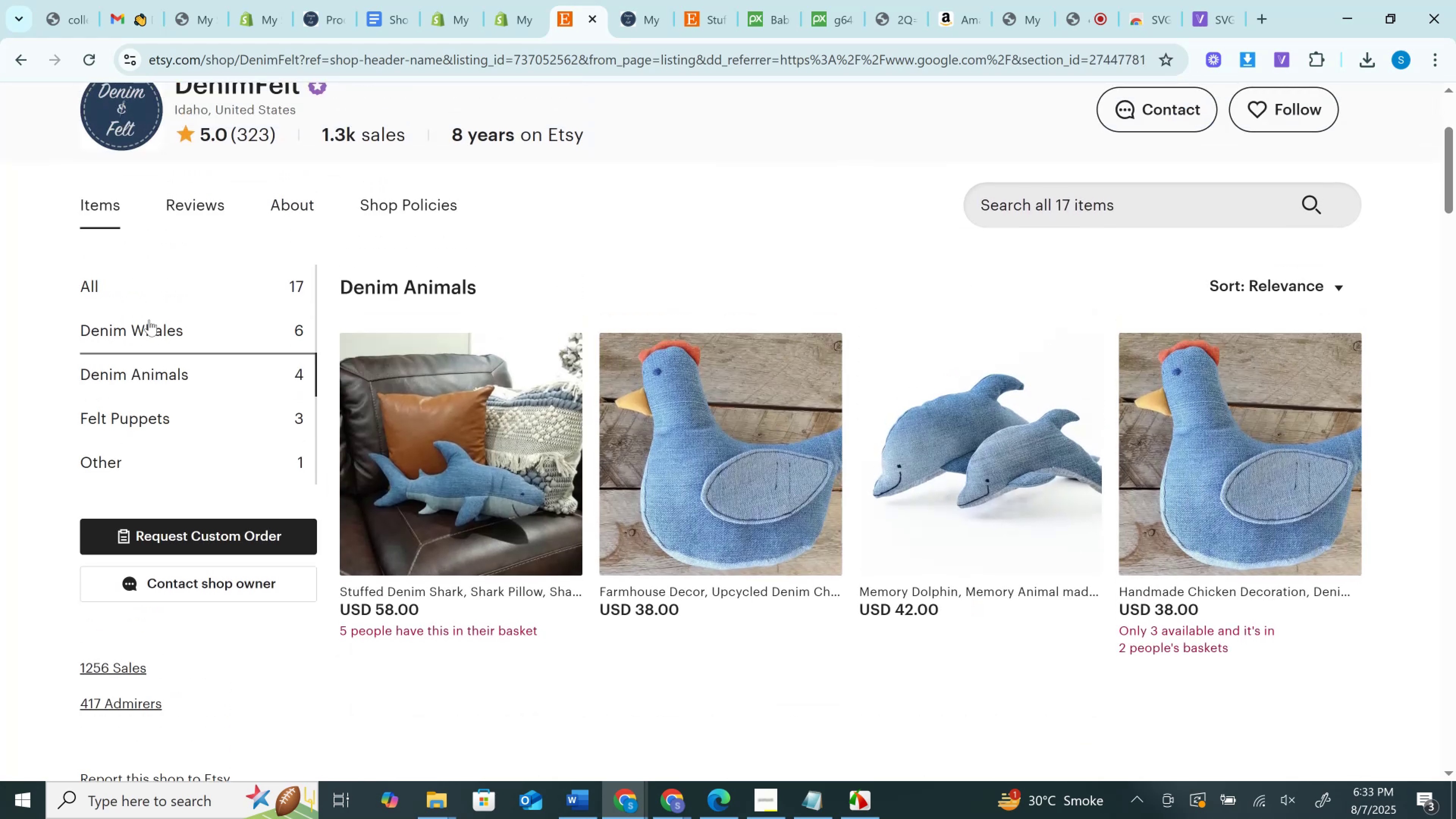 
left_click([149, 322])
 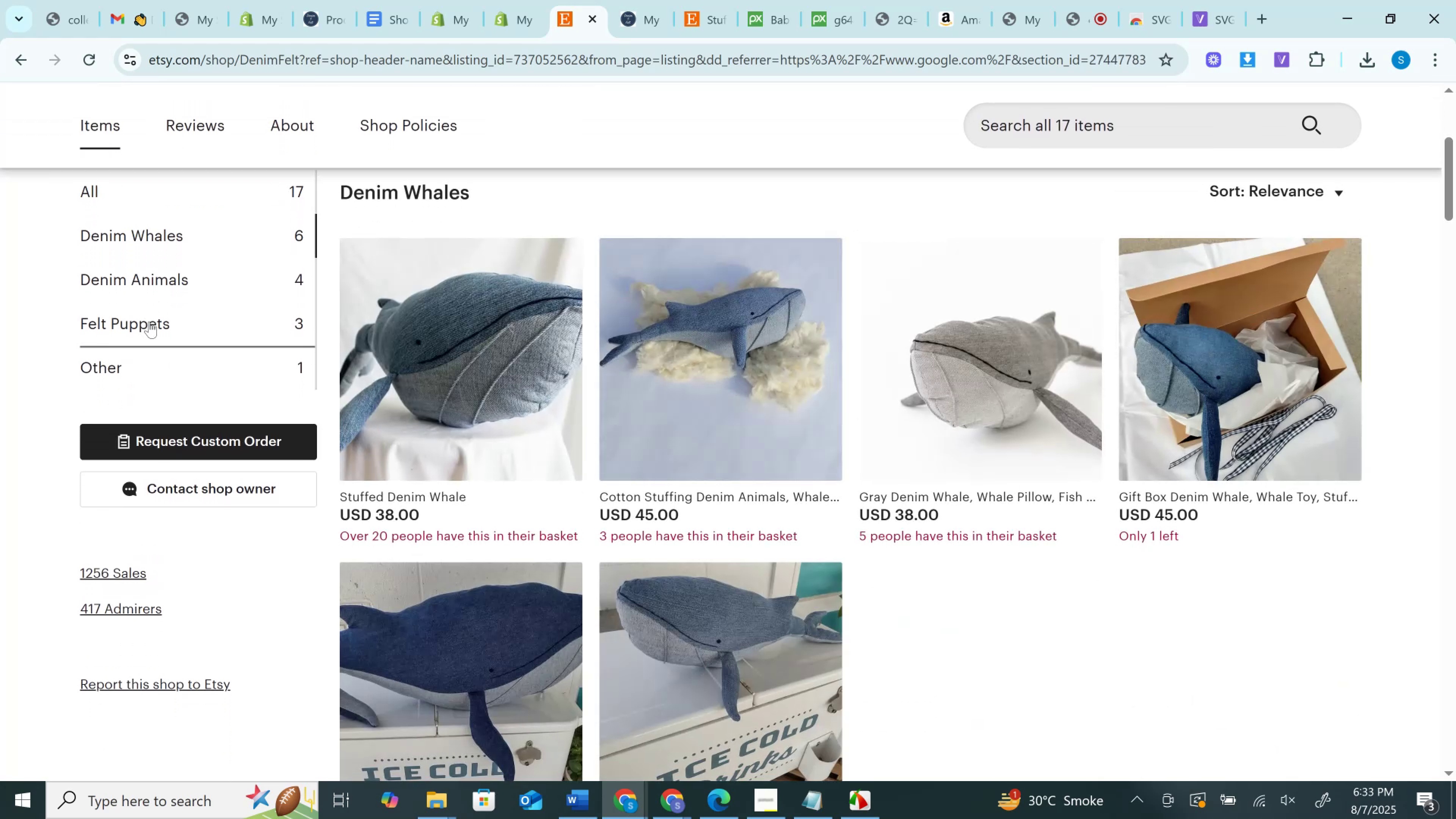 
scroll: coordinate [883, 503], scroll_direction: none, amount: 0.0
 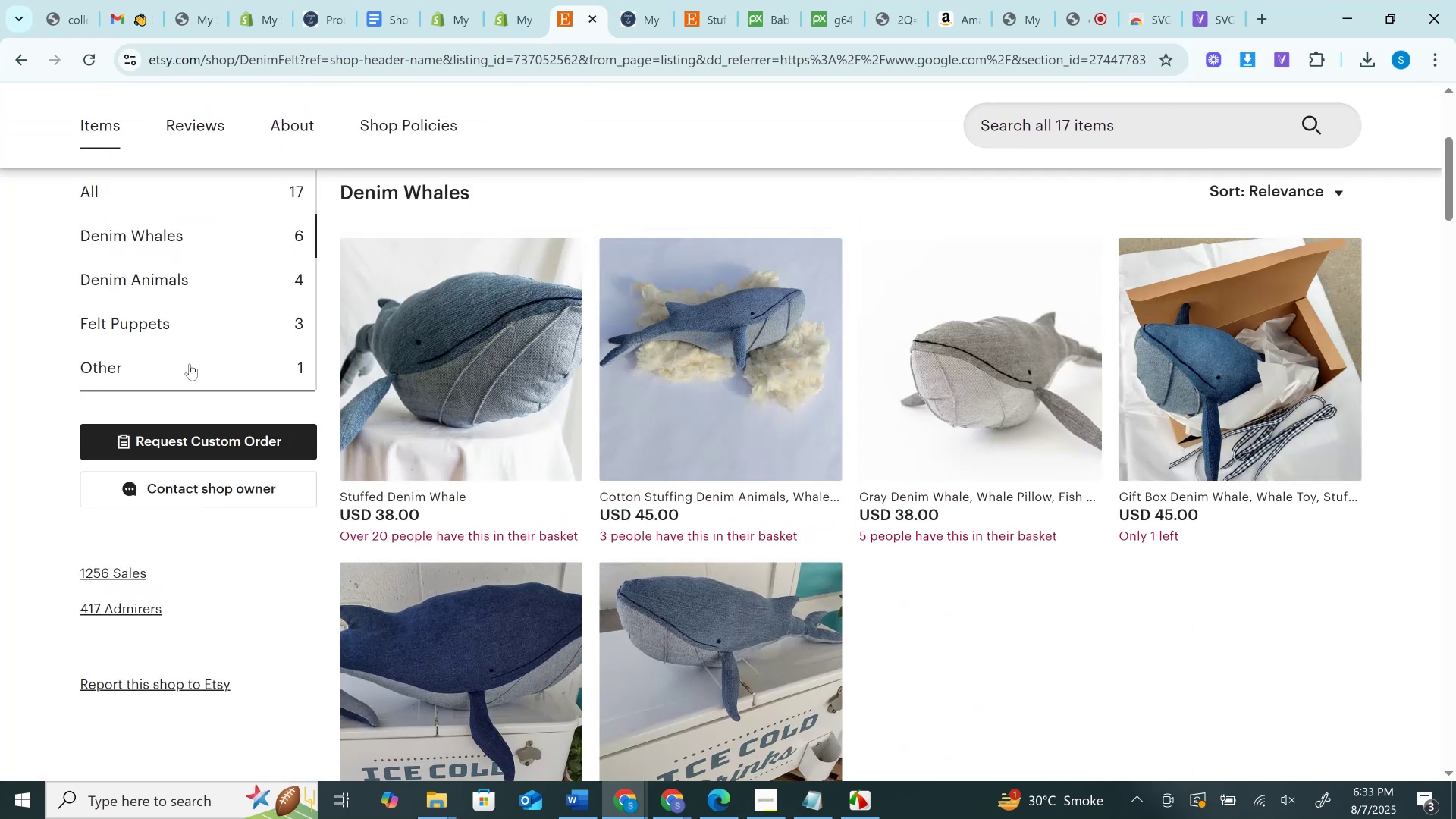 
left_click([185, 367])
 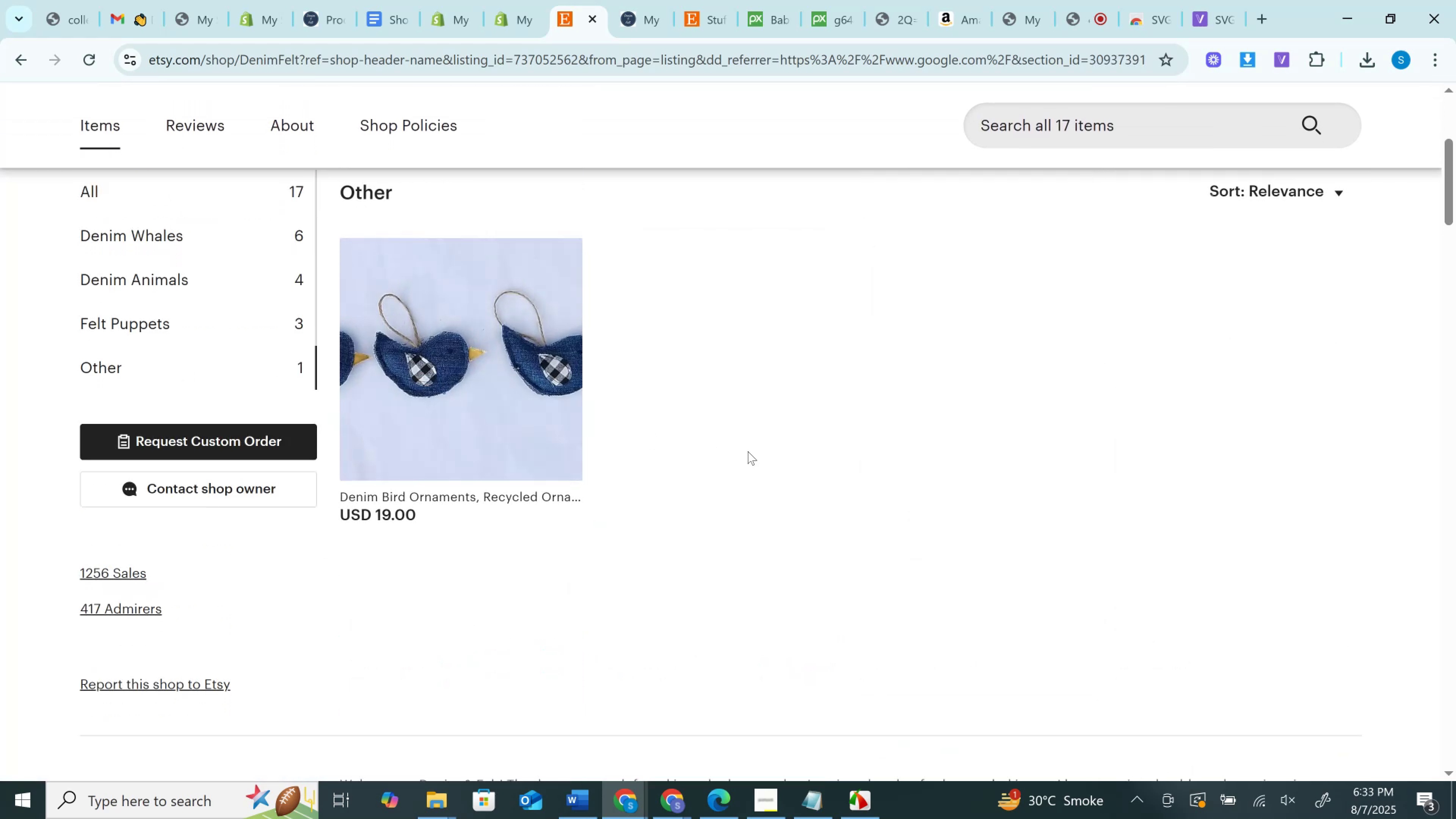 
scroll: coordinate [748, 451], scroll_direction: up, amount: 1.0
 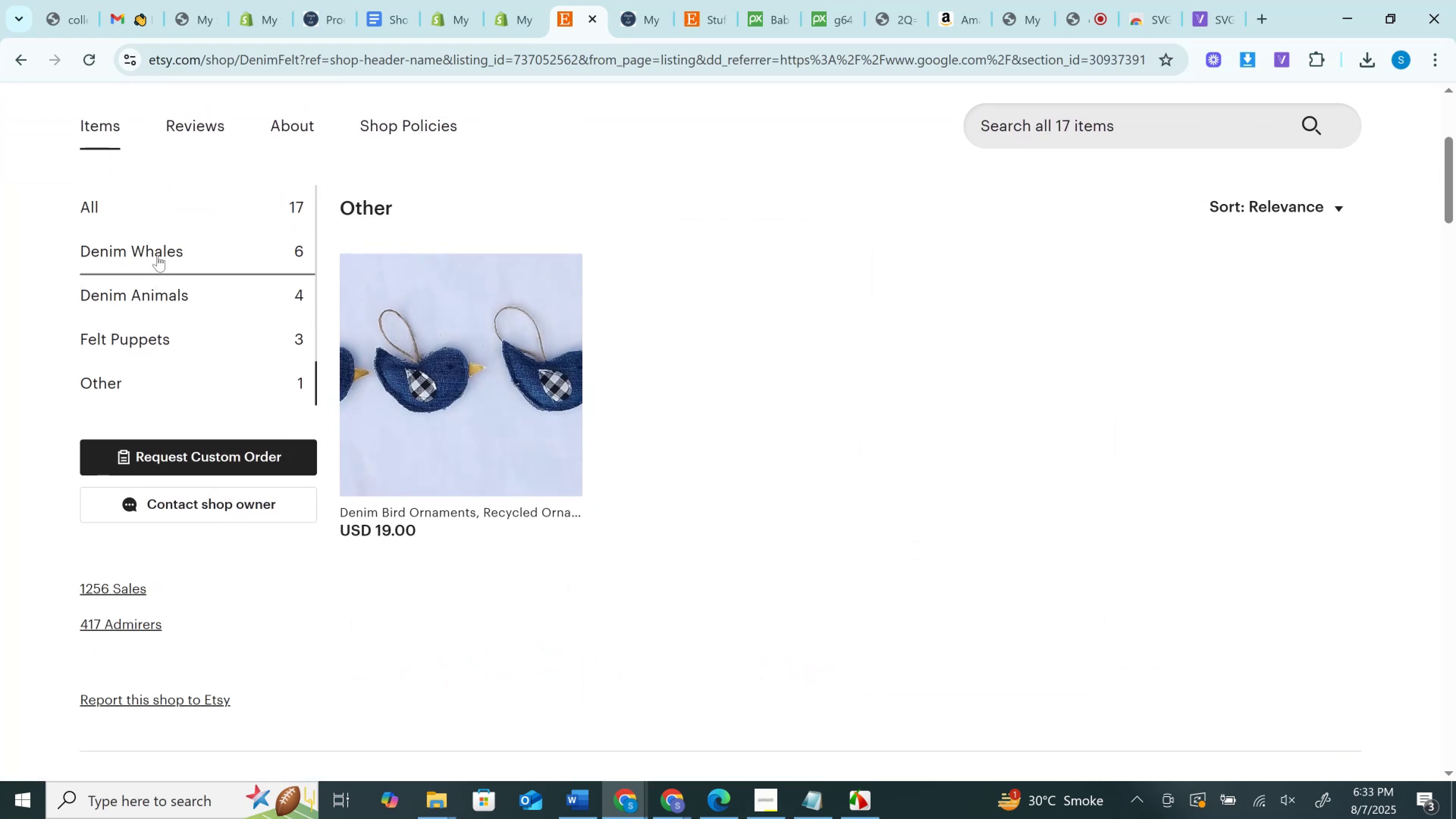 
left_click([157, 255])
 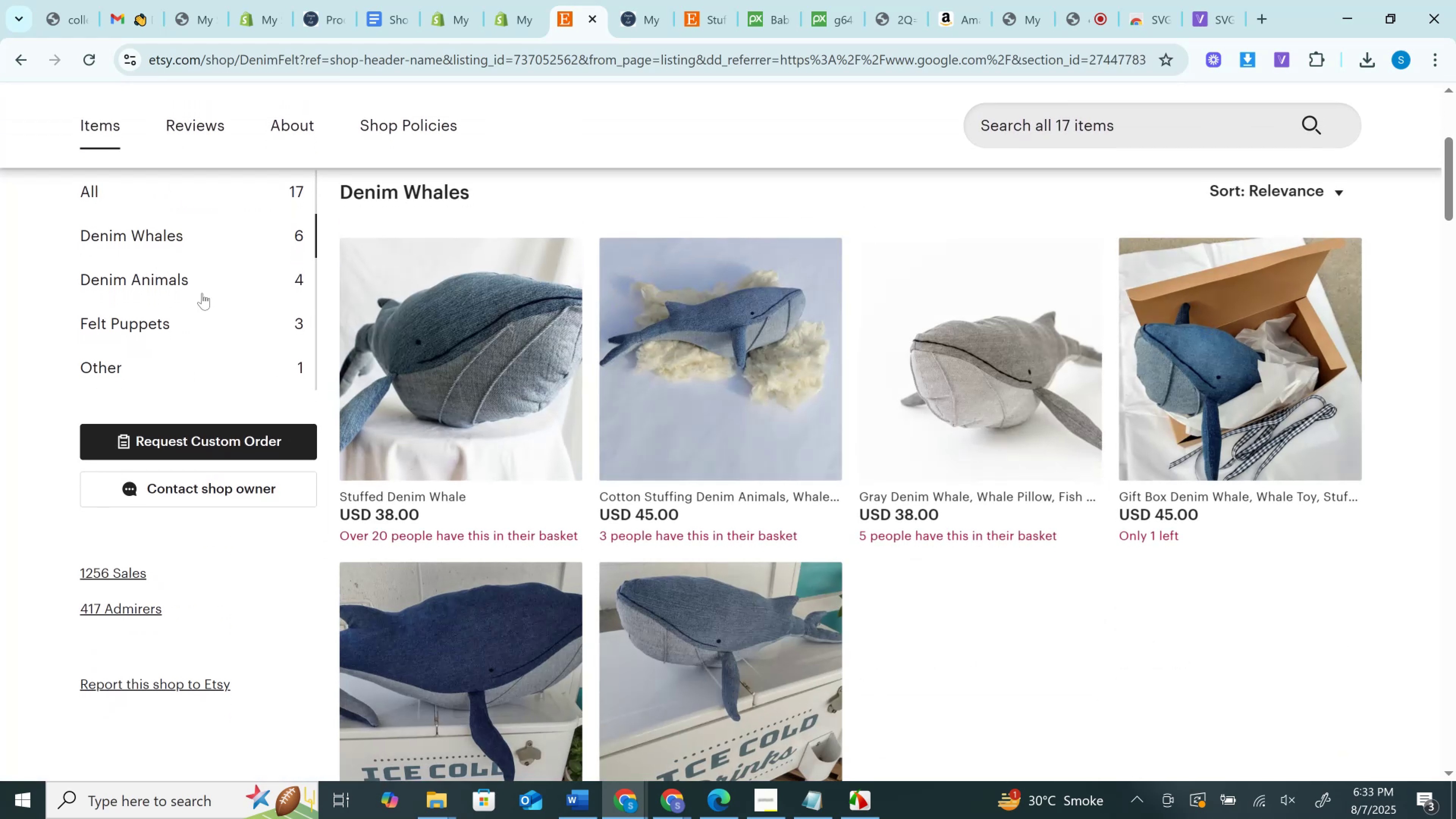 
scroll: coordinate [616, 489], scroll_direction: up, amount: 2.0
 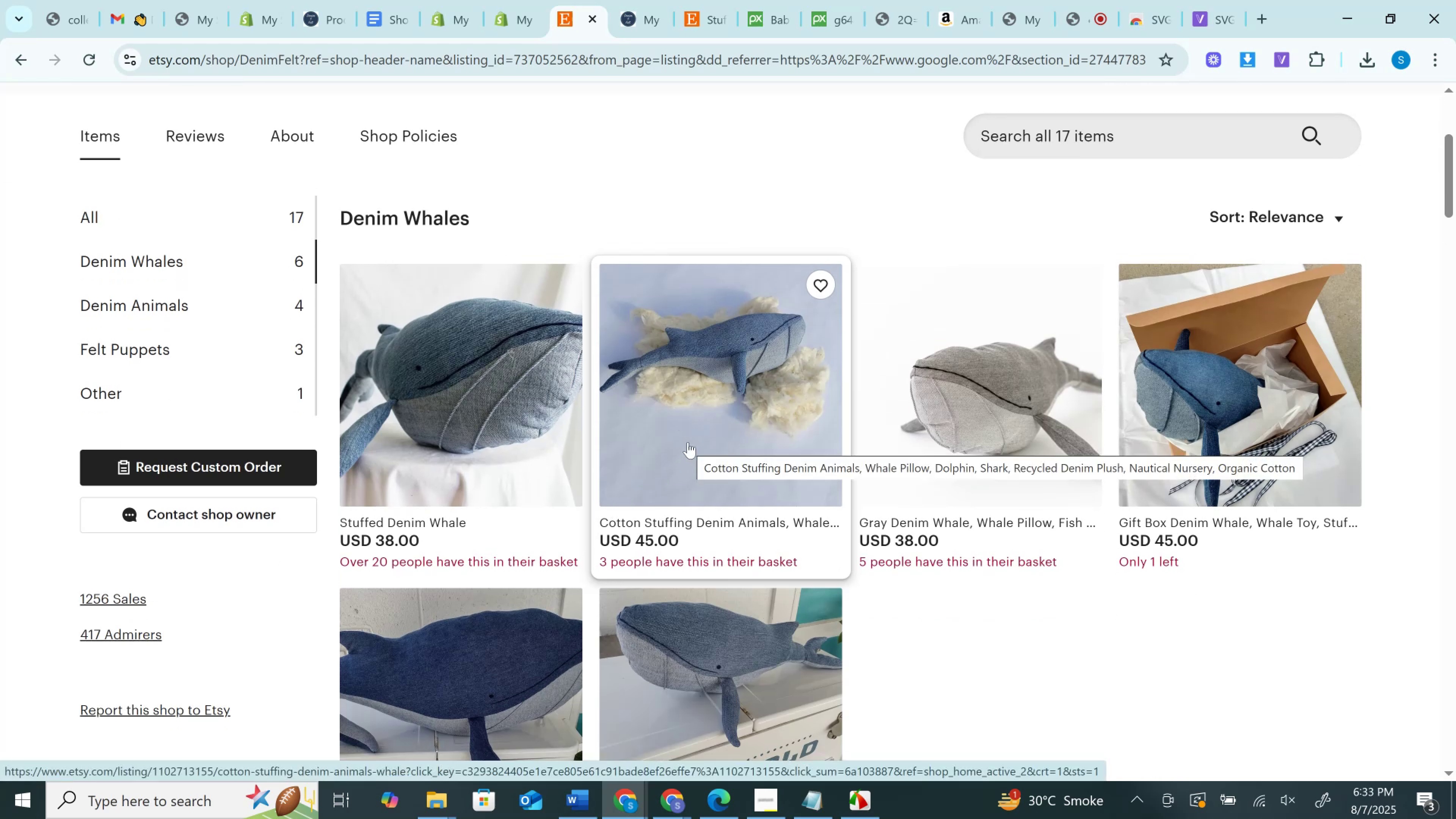 
left_click([688, 442])
 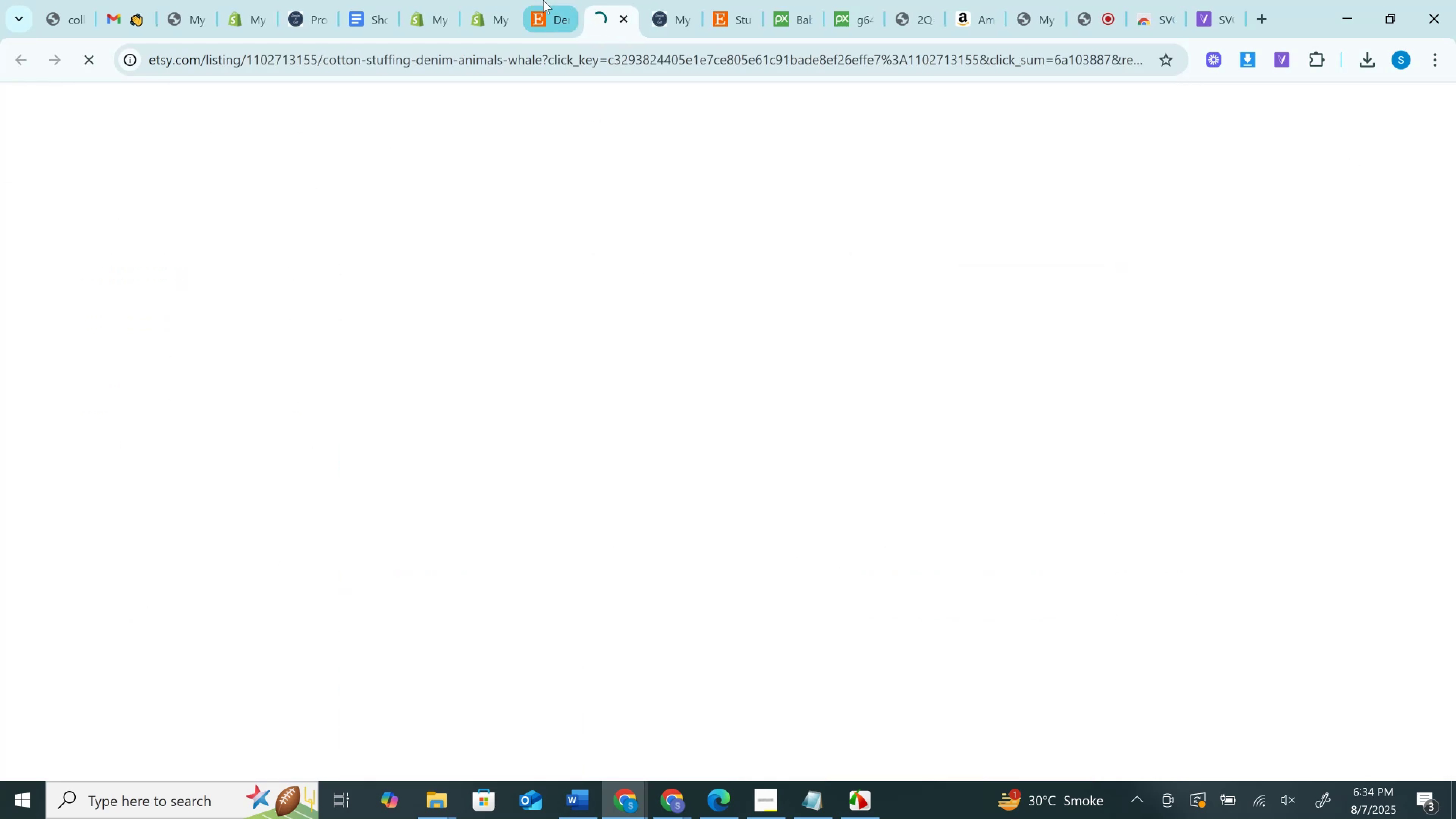 
left_click([494, 0])
 